 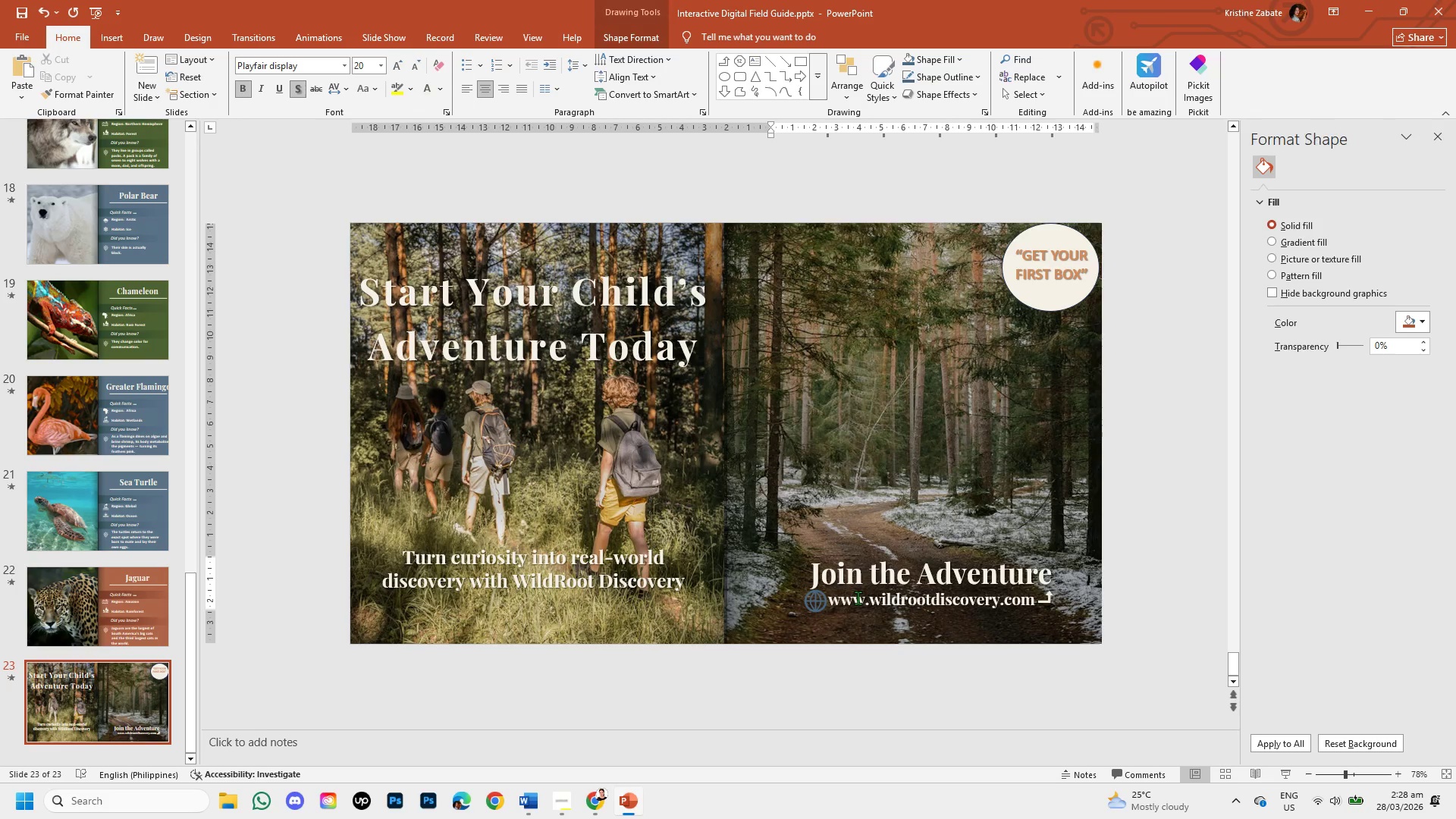 
left_click([852, 598])
 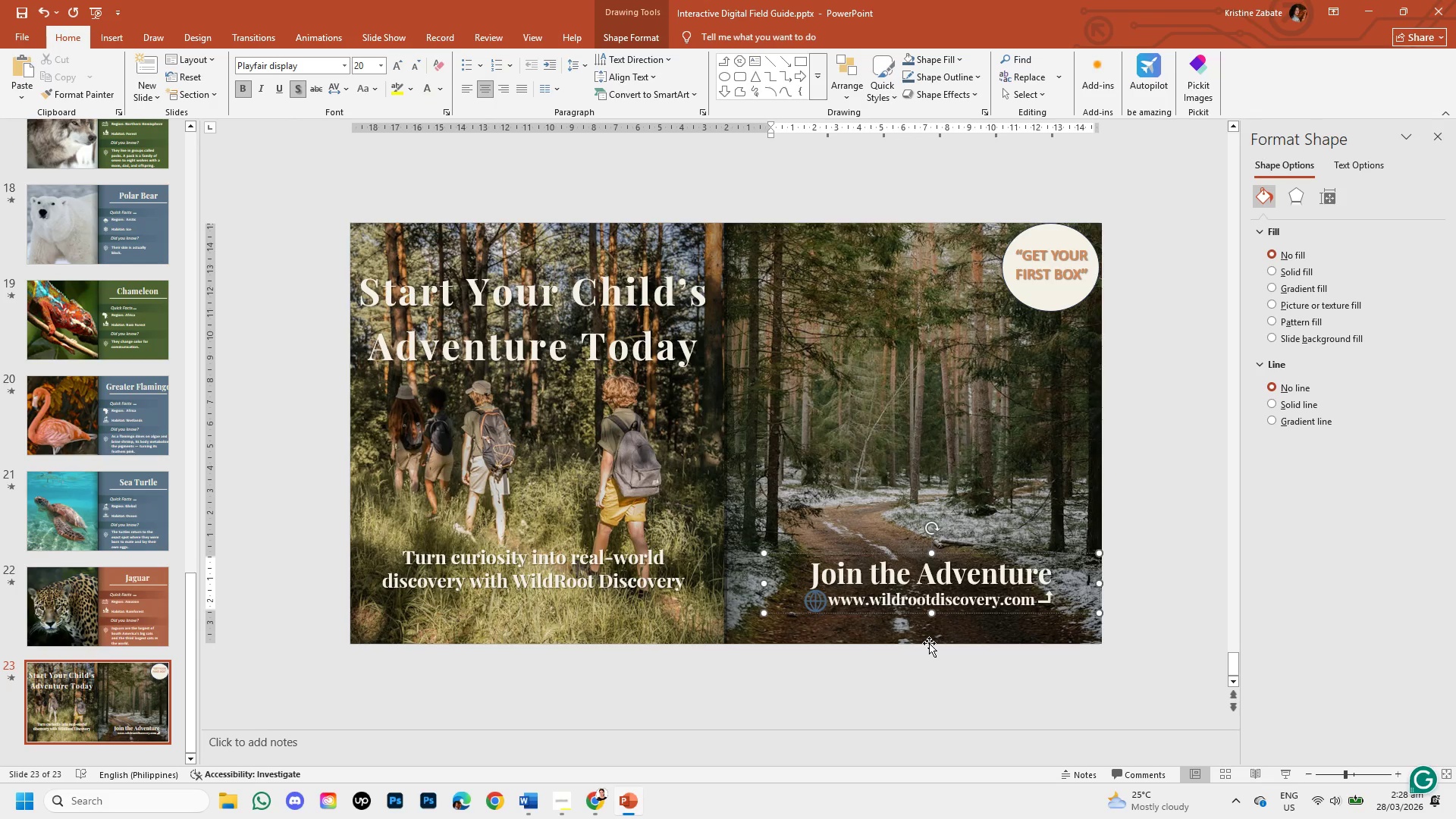 
key(W)
 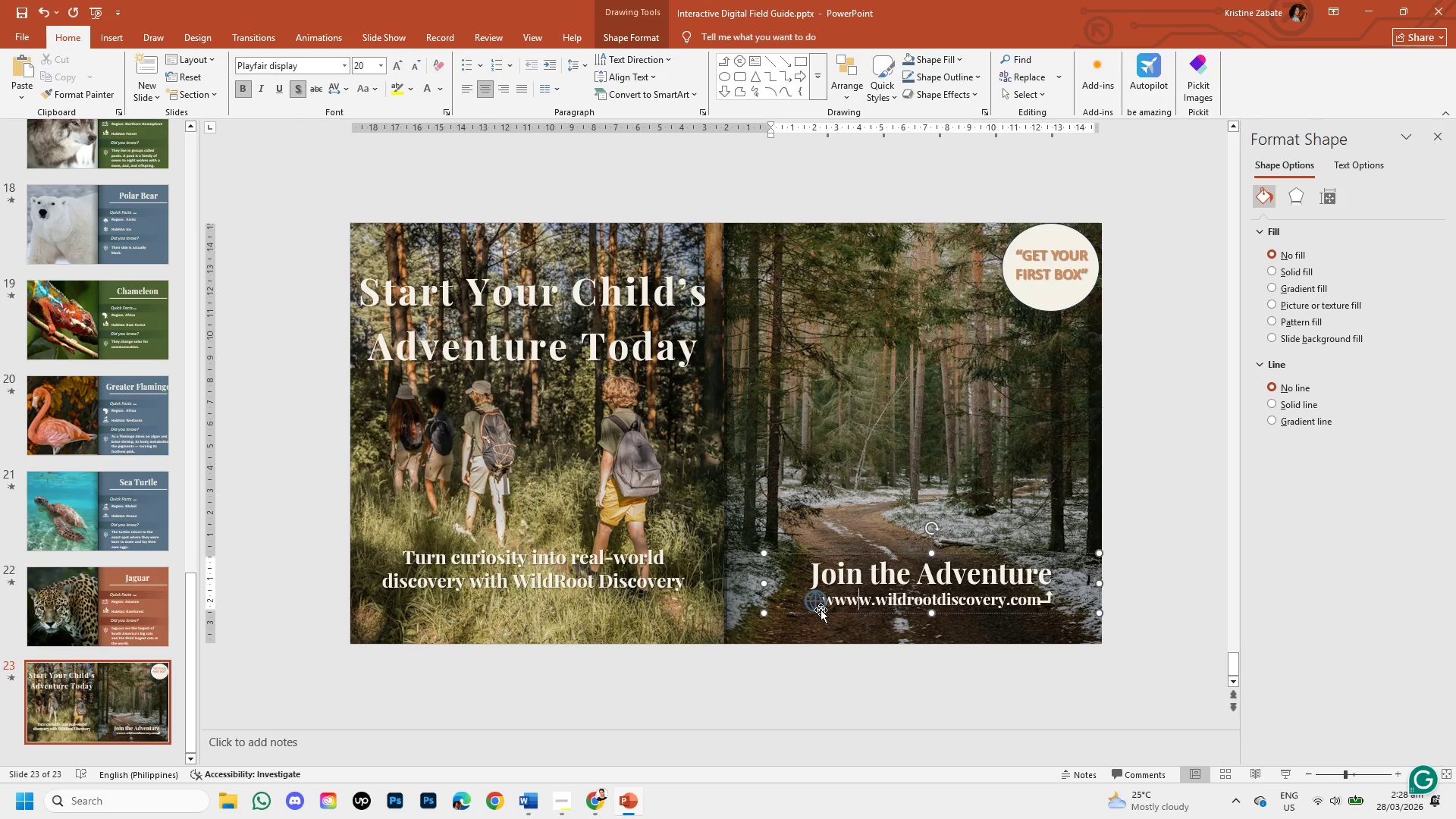 
left_click([818, 601])
 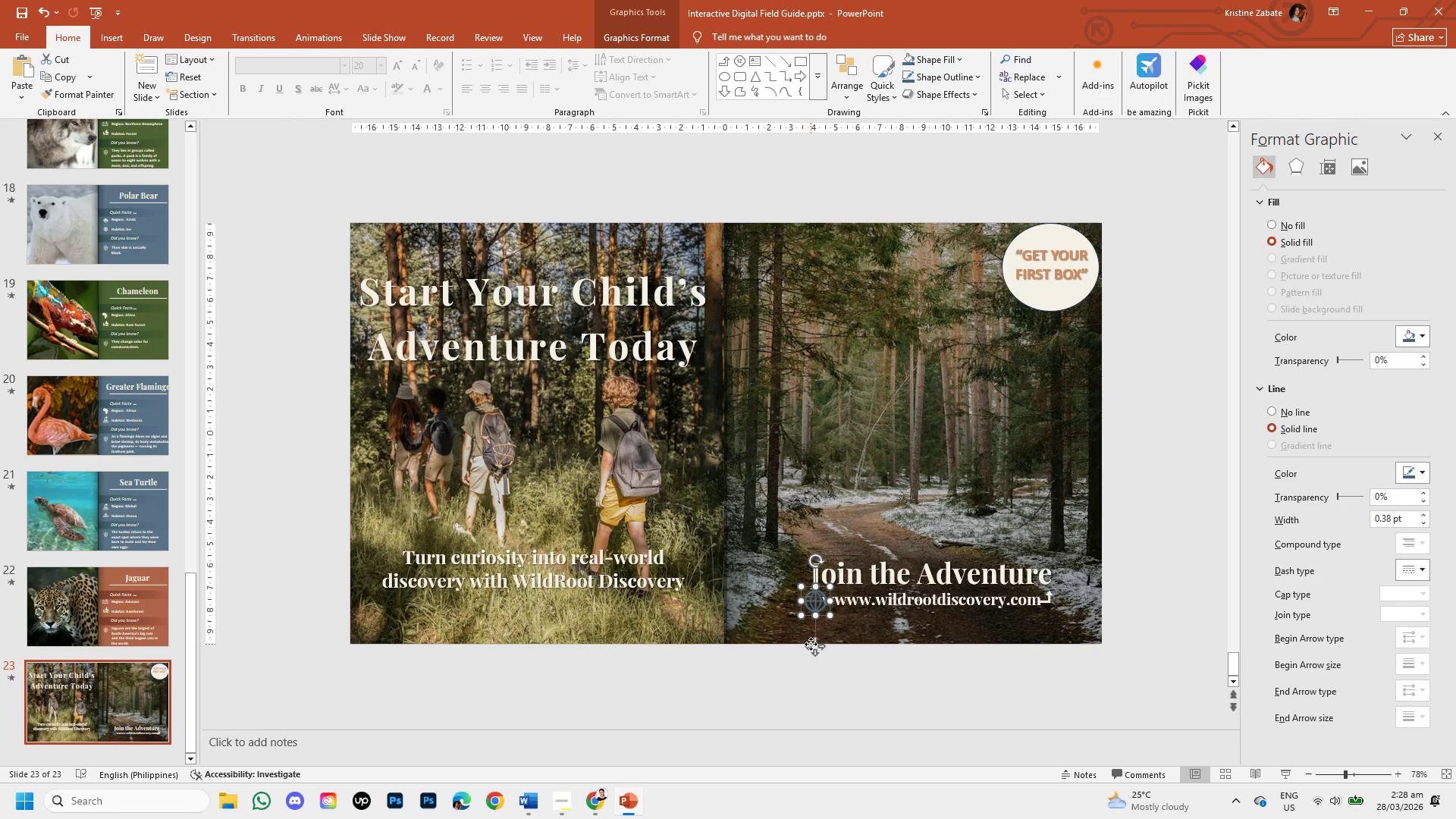 
left_click_drag(start_coordinate=[816, 652], to_coordinate=[809, 654])
 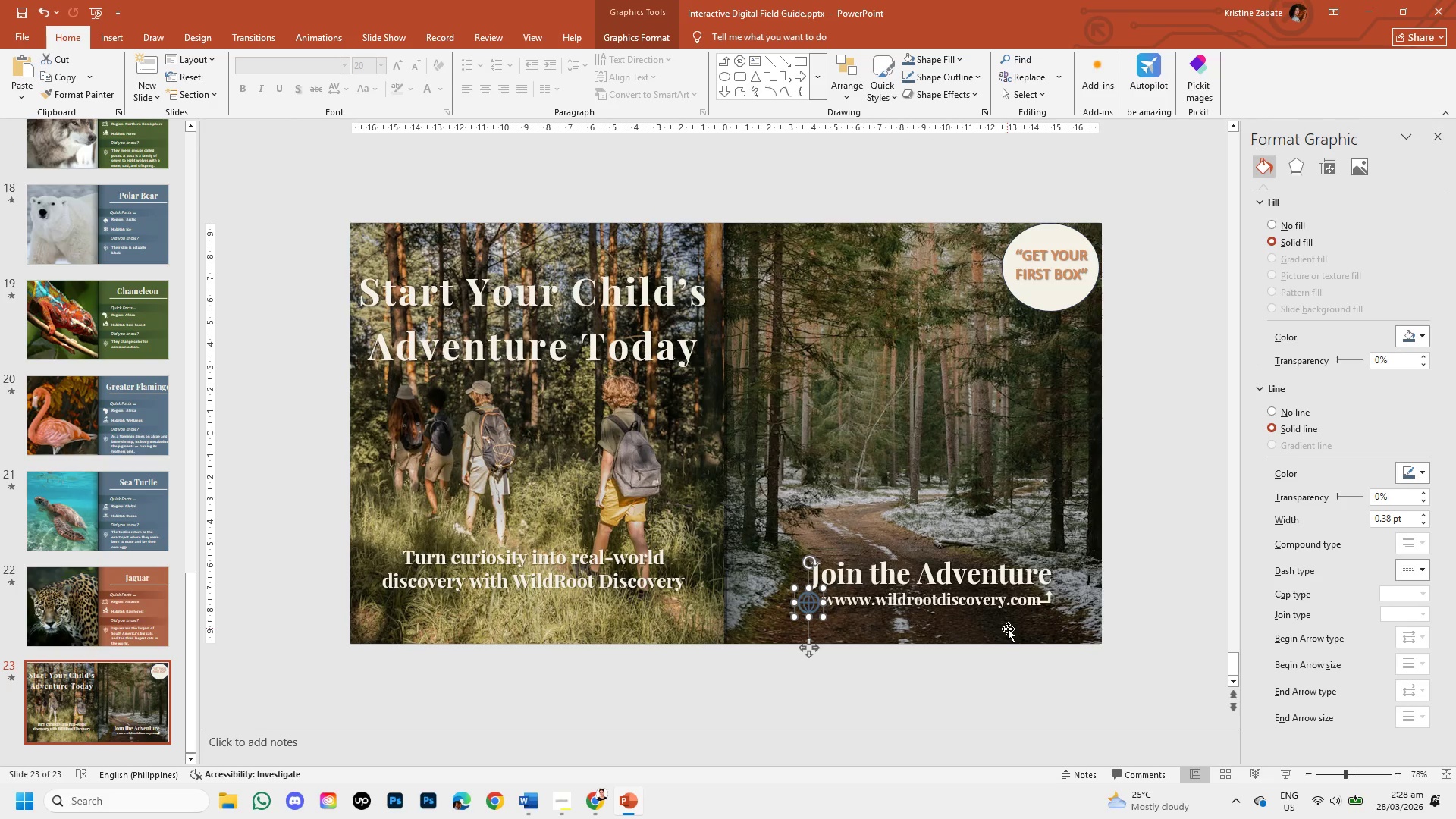 
key(ArrowRight)
 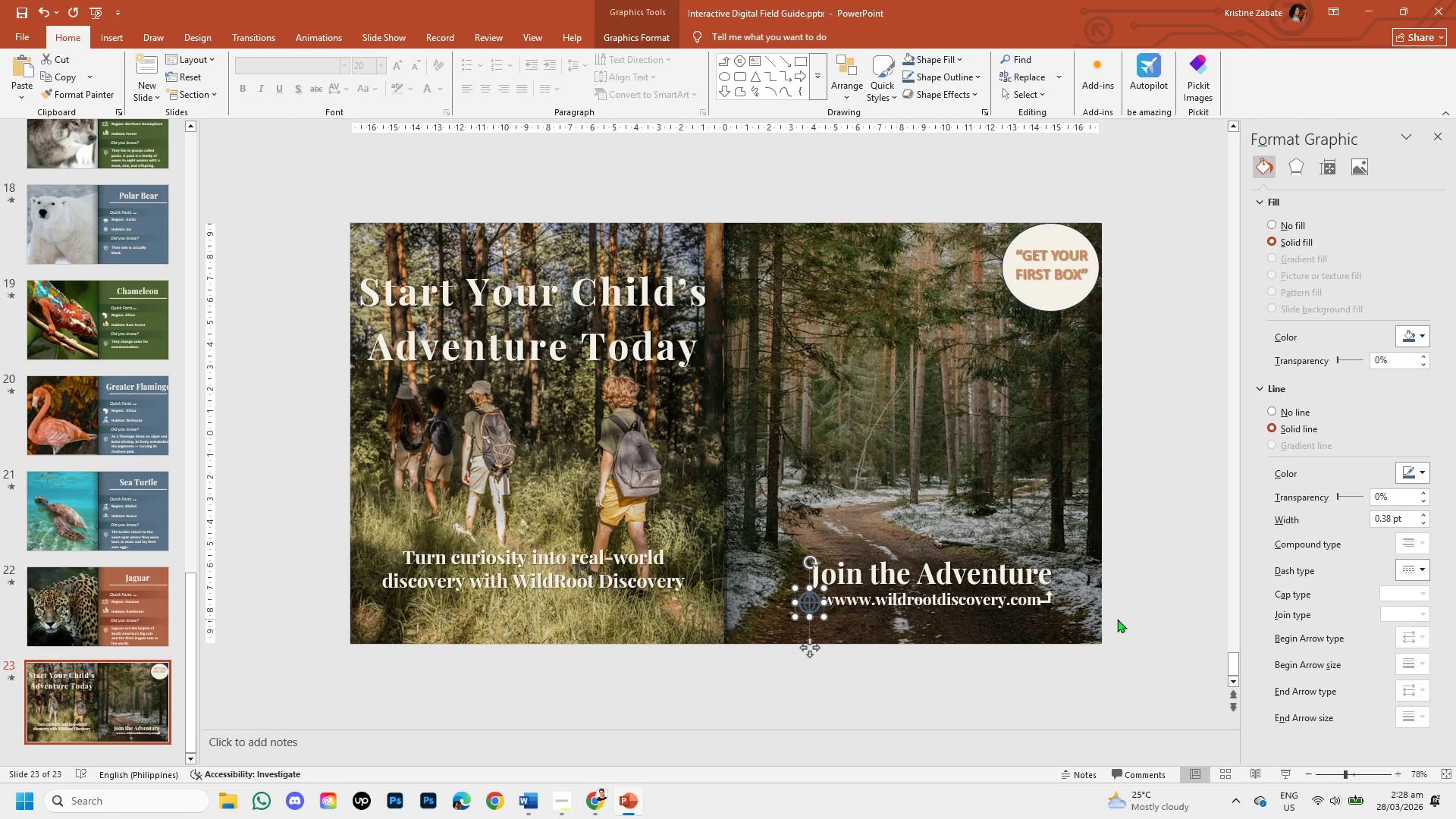 
left_click_drag(start_coordinate=[1121, 620], to_coordinate=[1046, 578])
 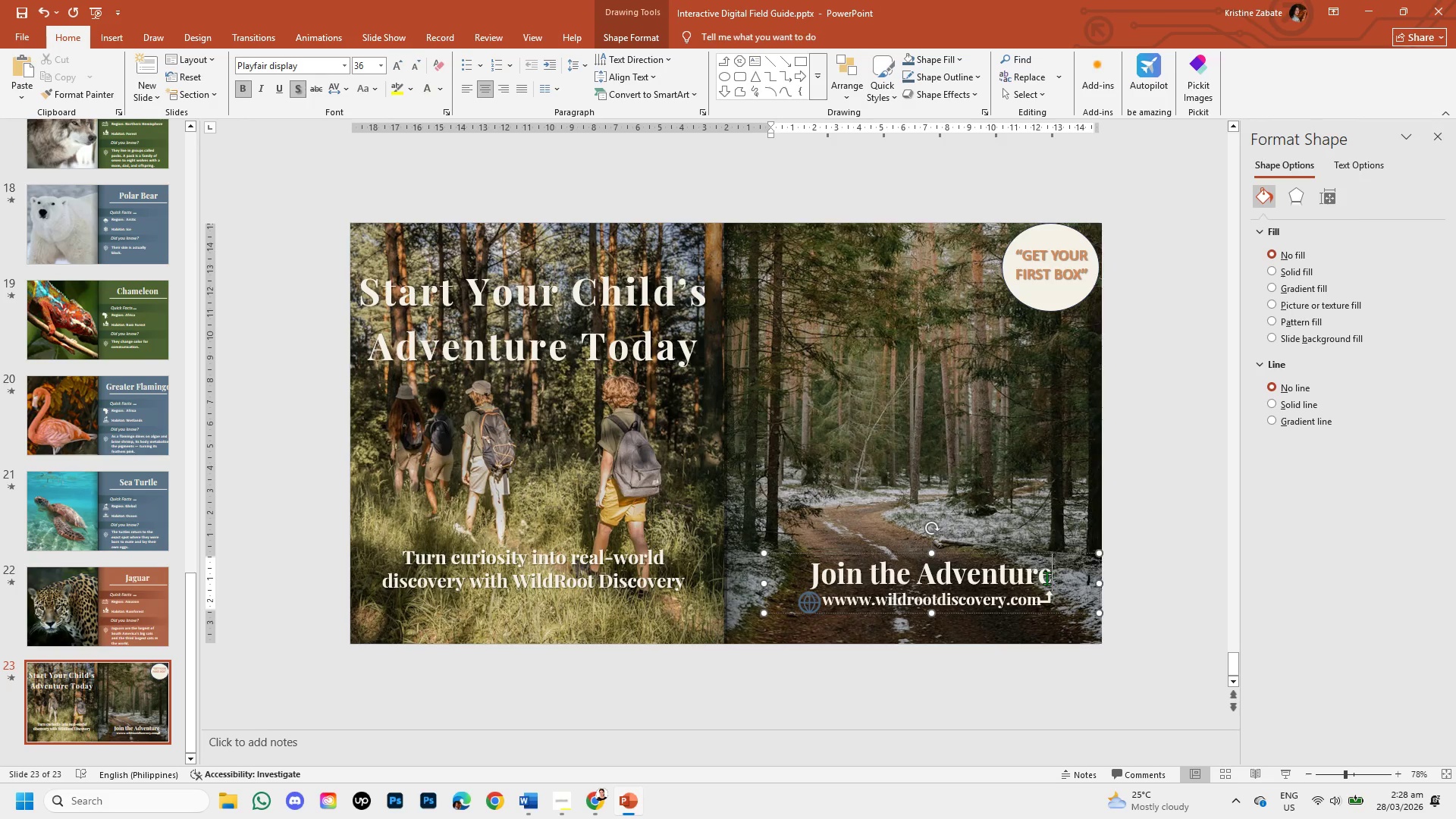 
left_click([1046, 578])
 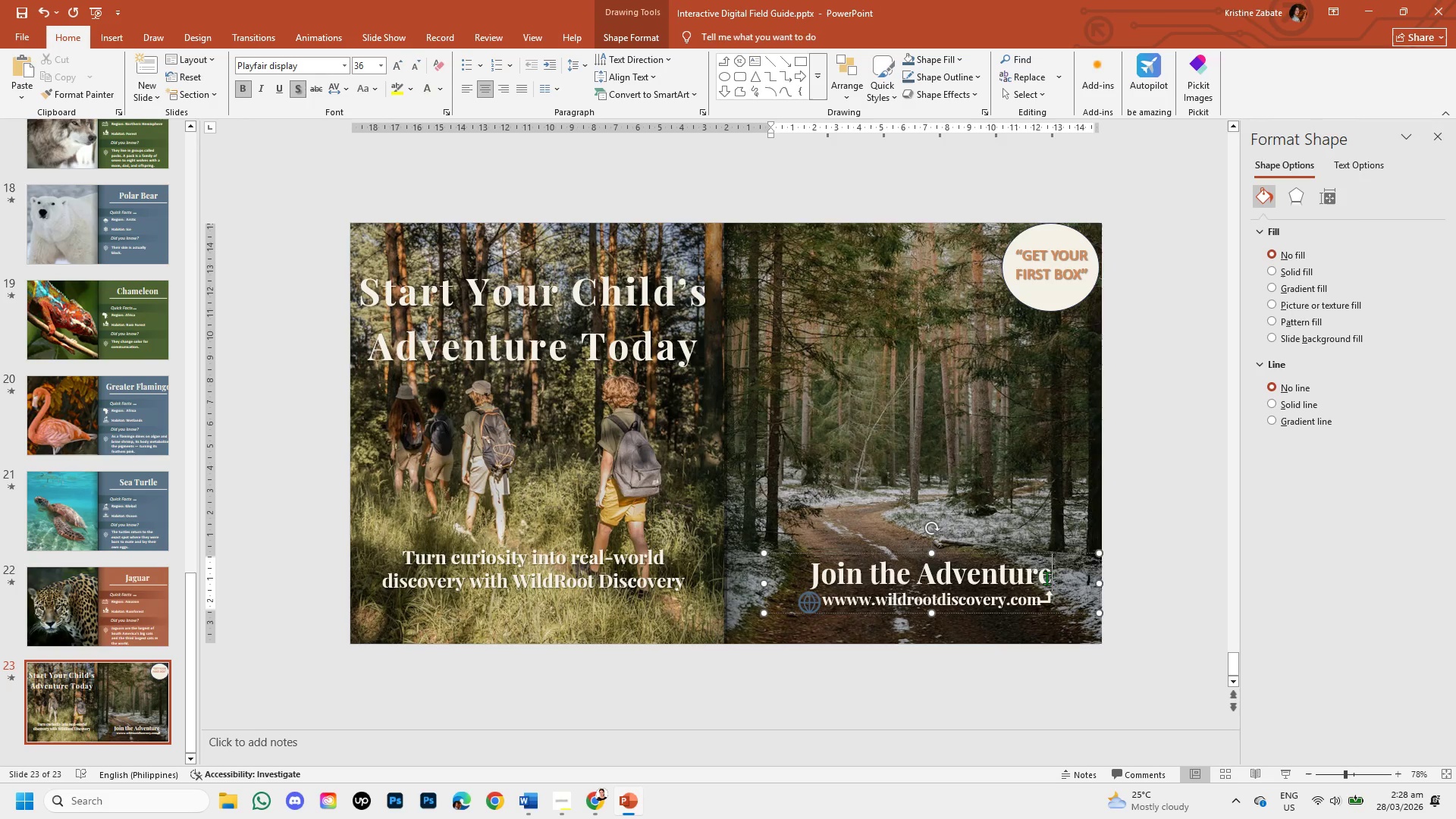 
left_click_drag(start_coordinate=[1046, 578], to_coordinate=[829, 576])
 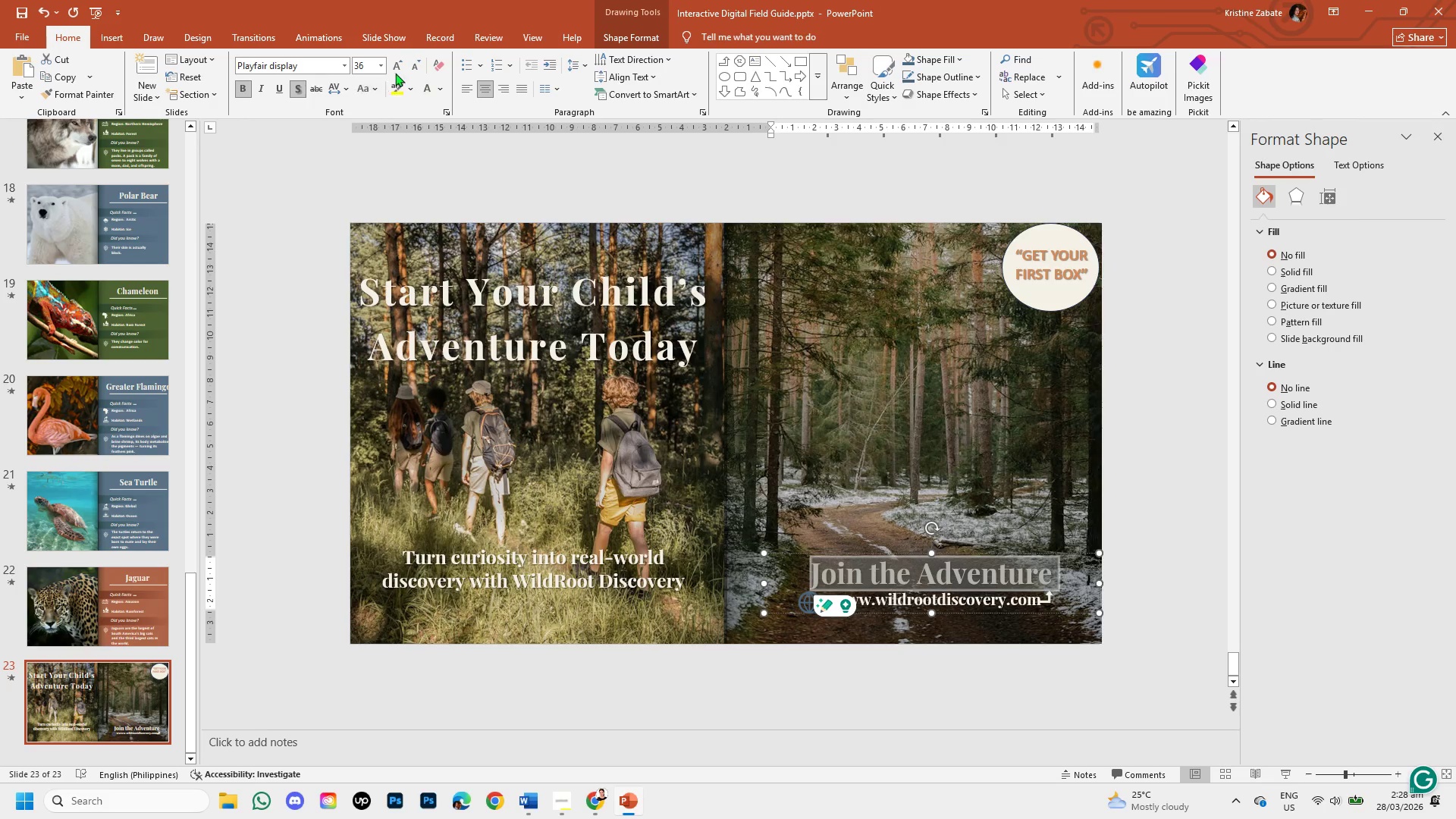 
left_click([397, 68])
 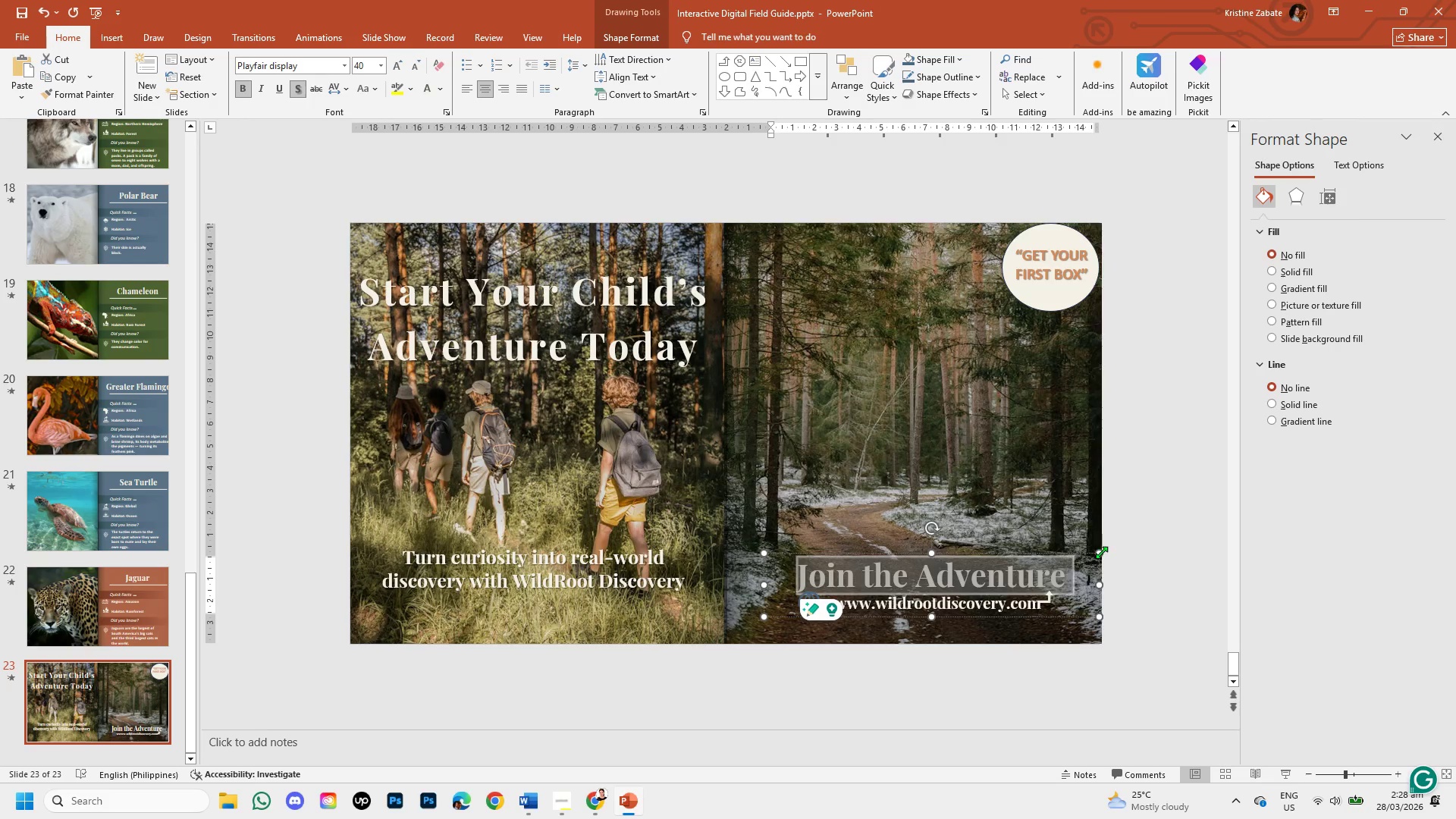 
left_click([1150, 607])
 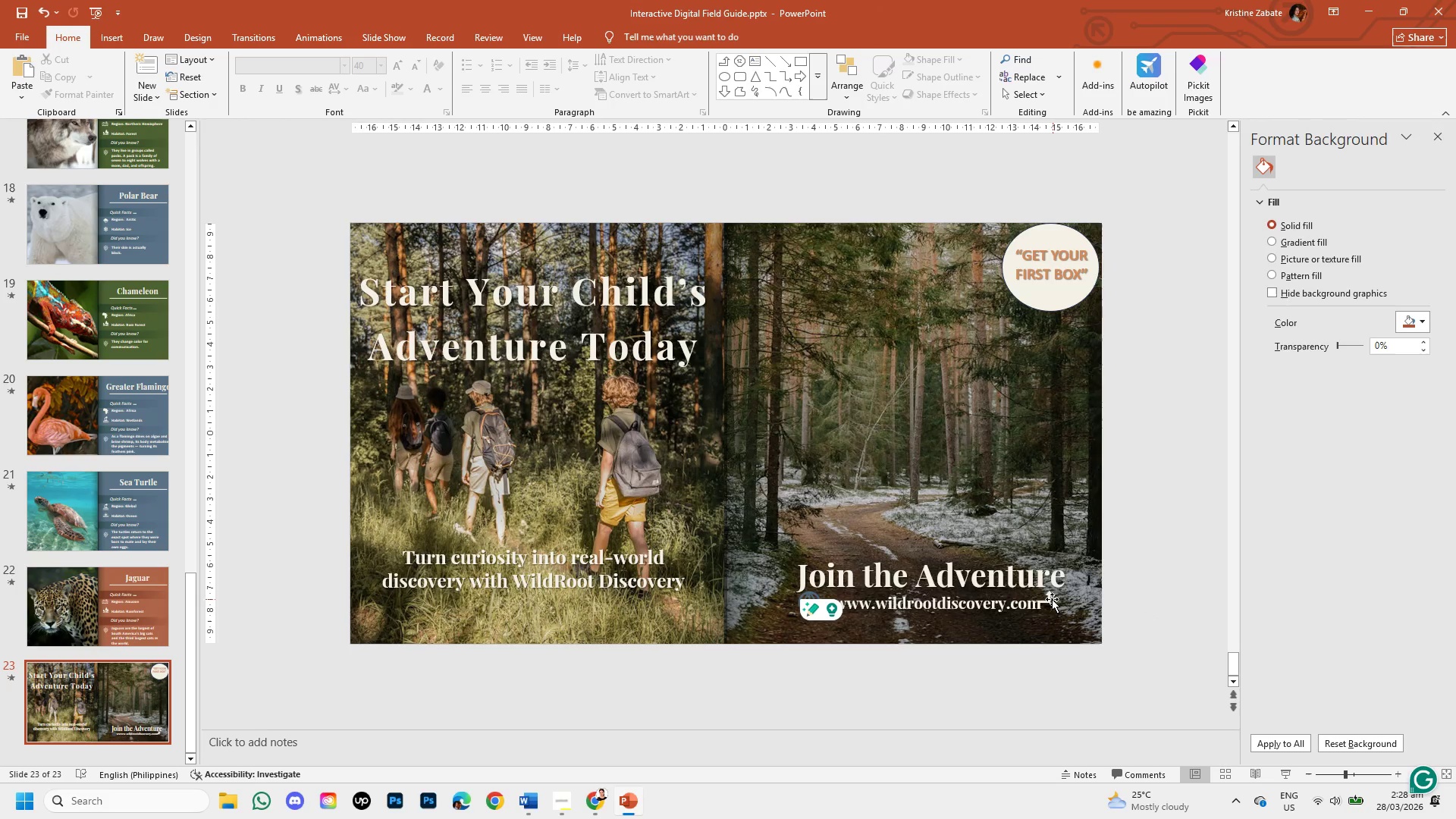 
left_click([1047, 595])
 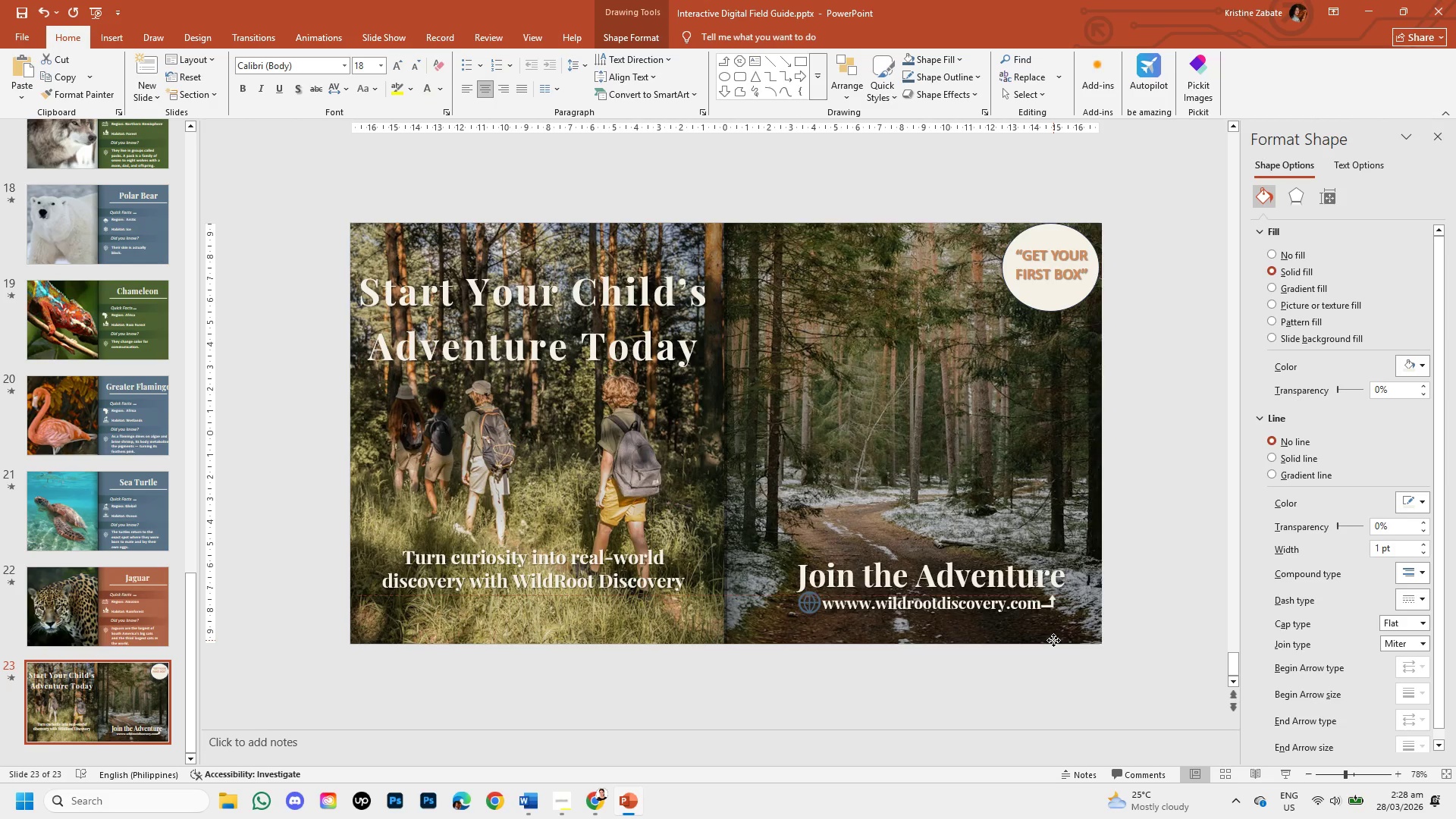 
left_click([1163, 626])
 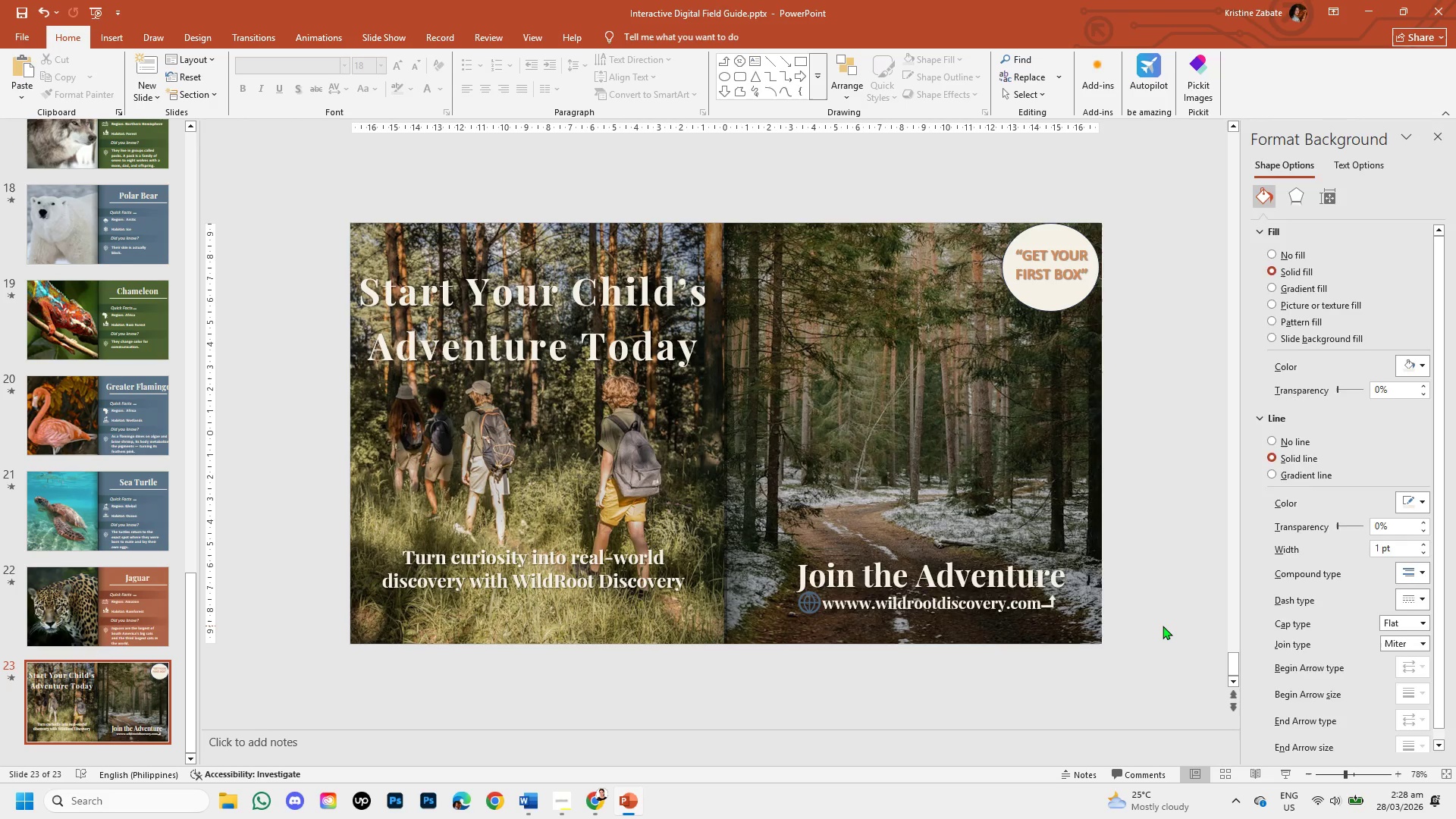 
mouse_move([1144, 626])
 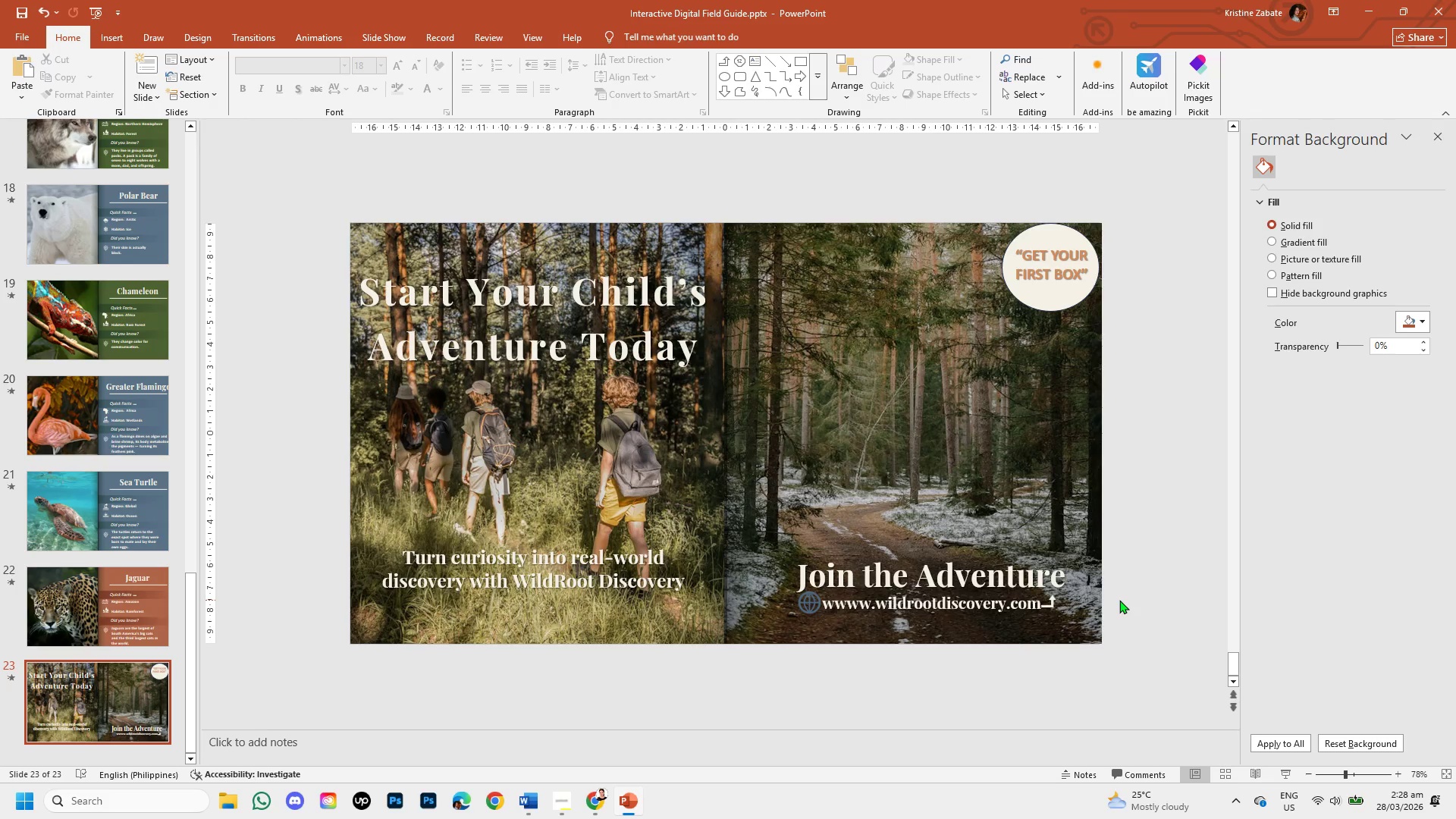 
wait(11.04)
 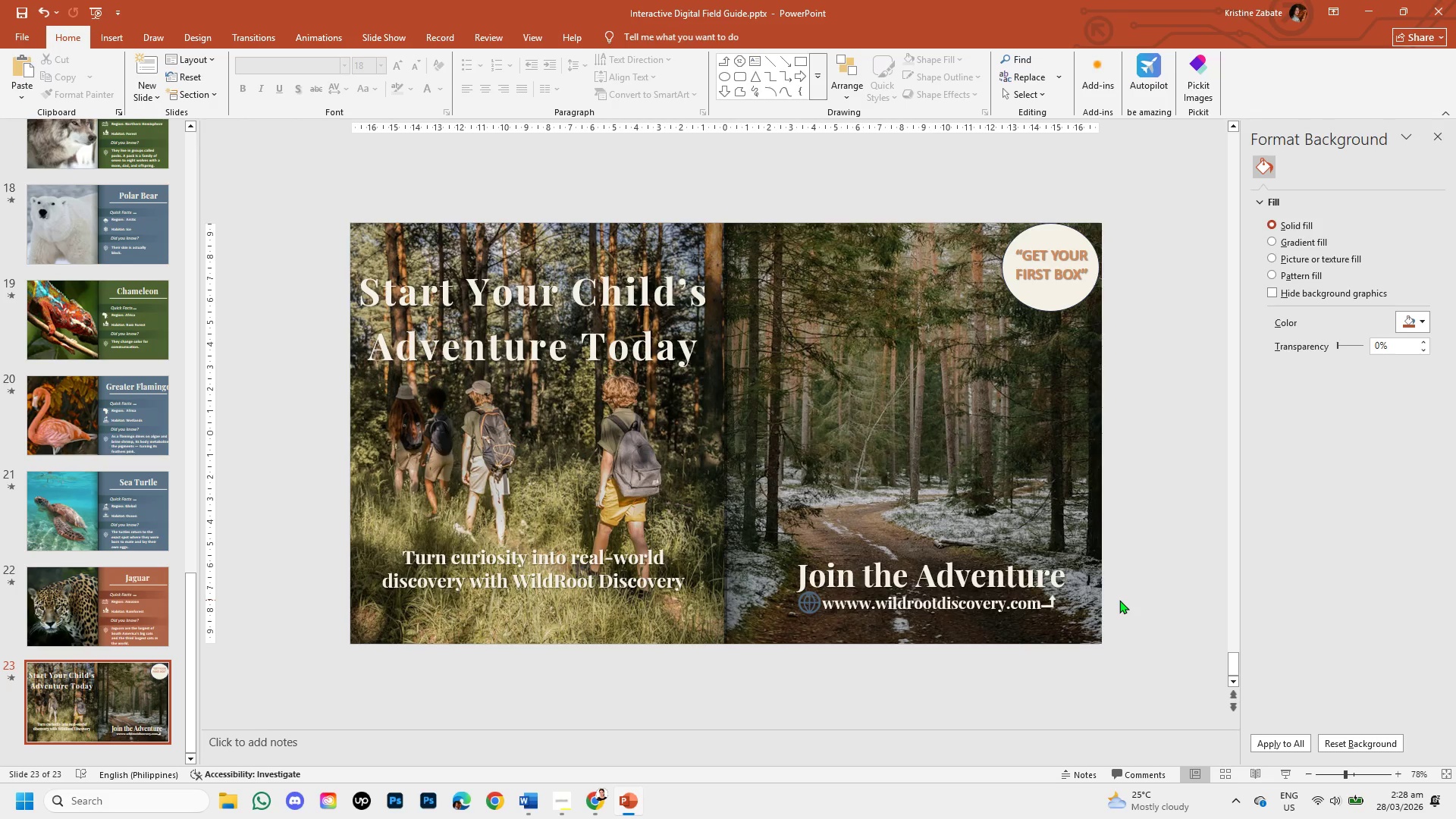 
left_click([1026, 604])
 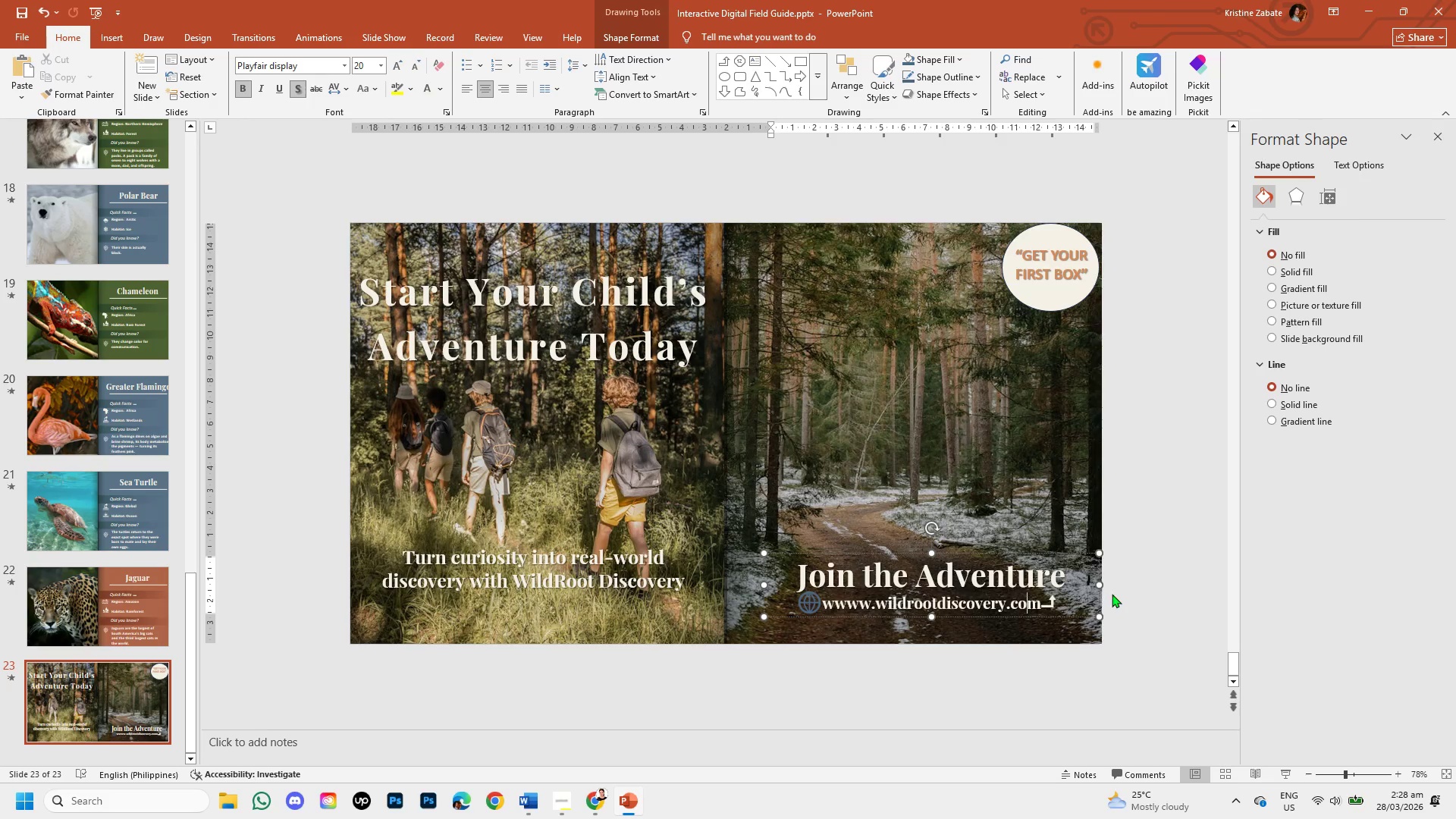 
left_click([1112, 594])
 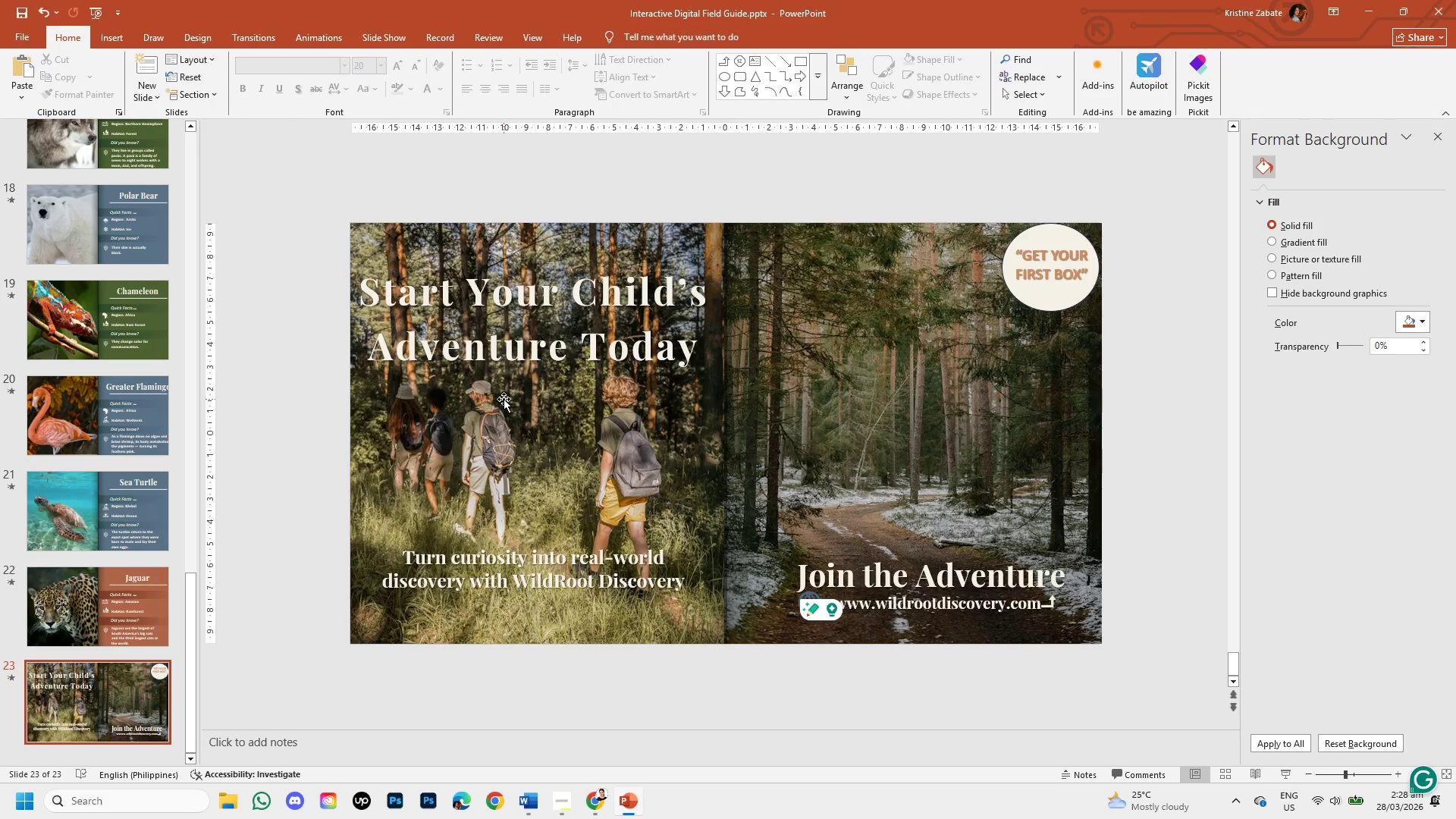 
left_click([114, 592])
 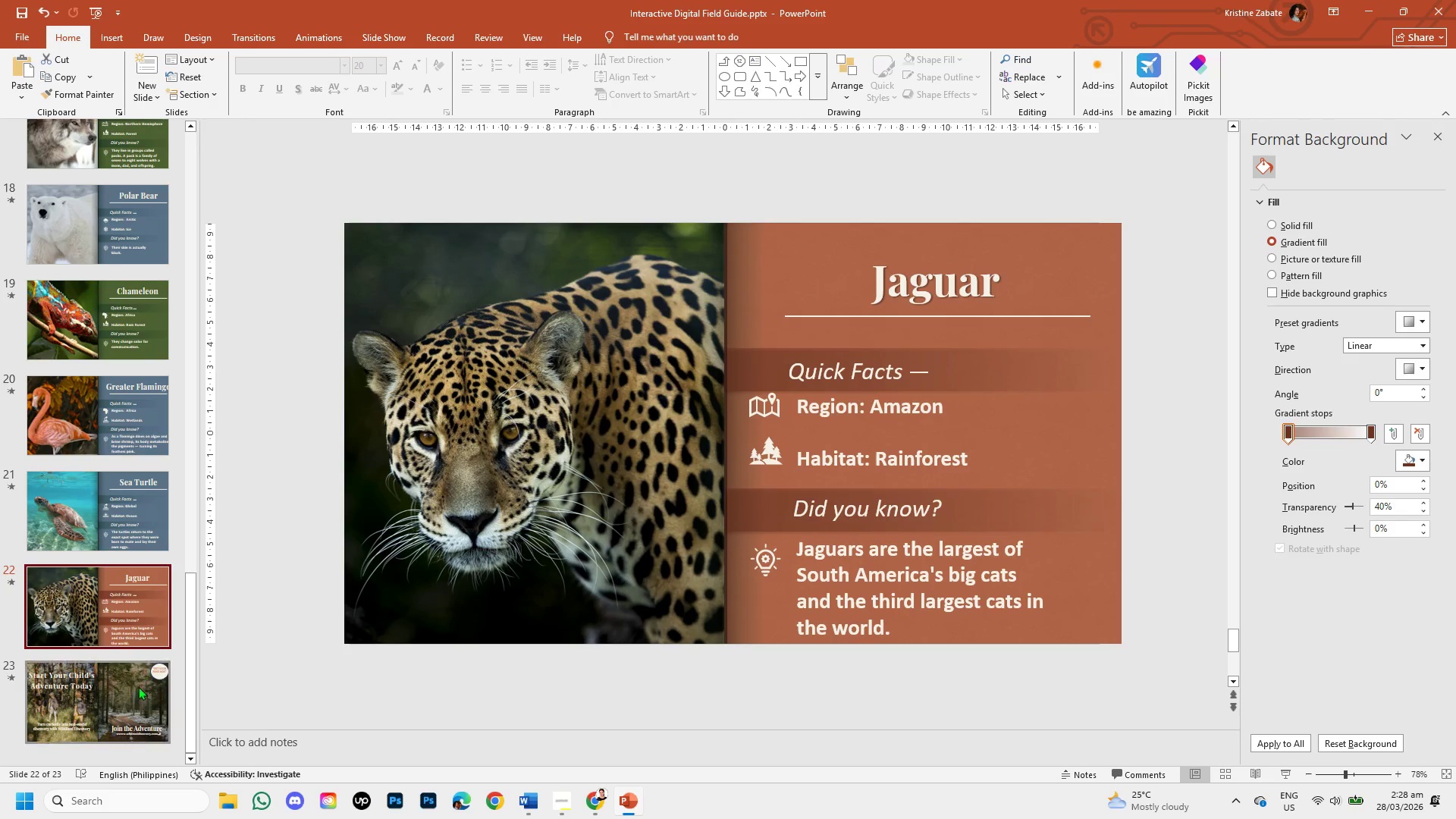 
left_click([111, 689])
 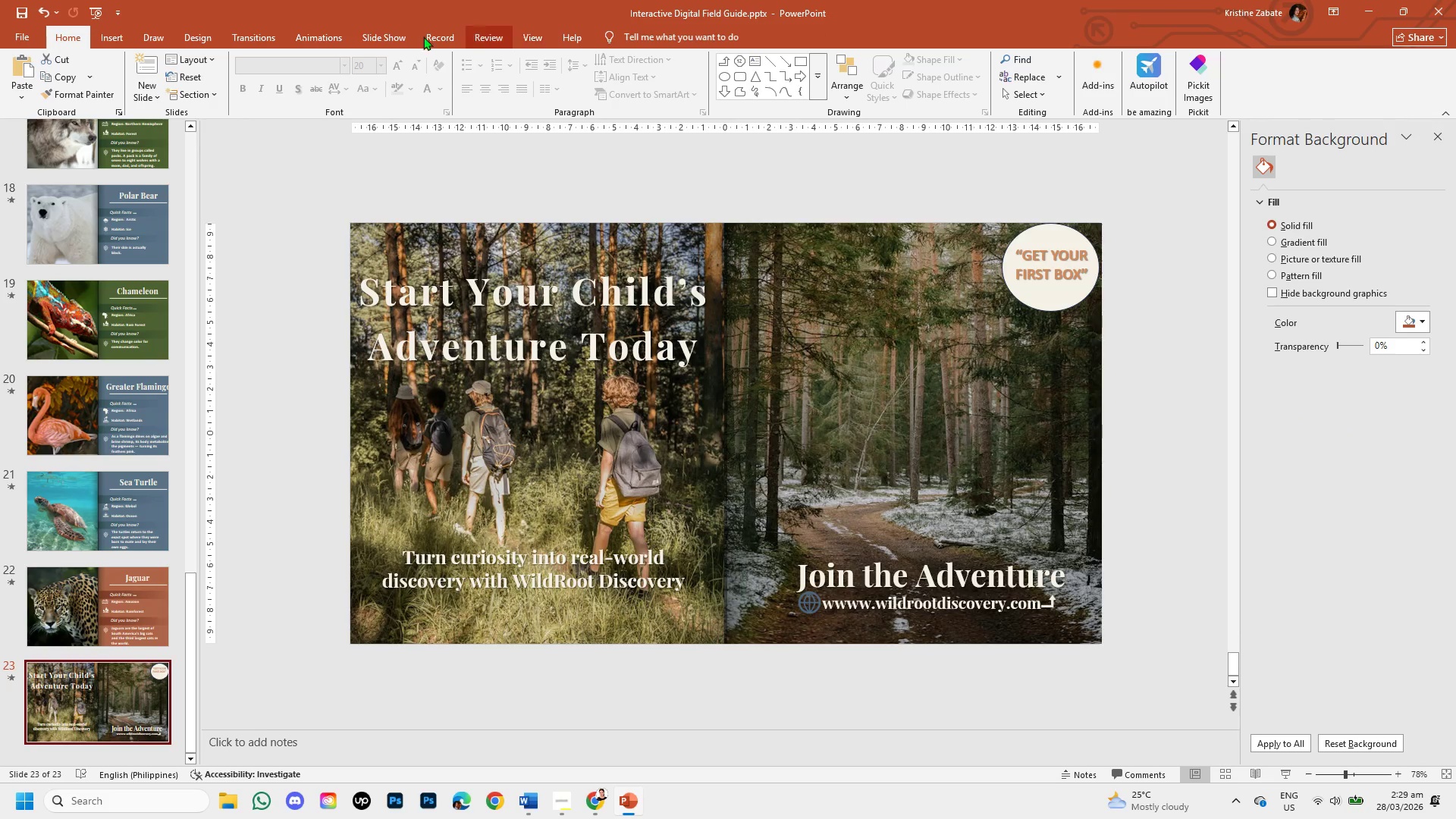 
left_click([230, 41])
 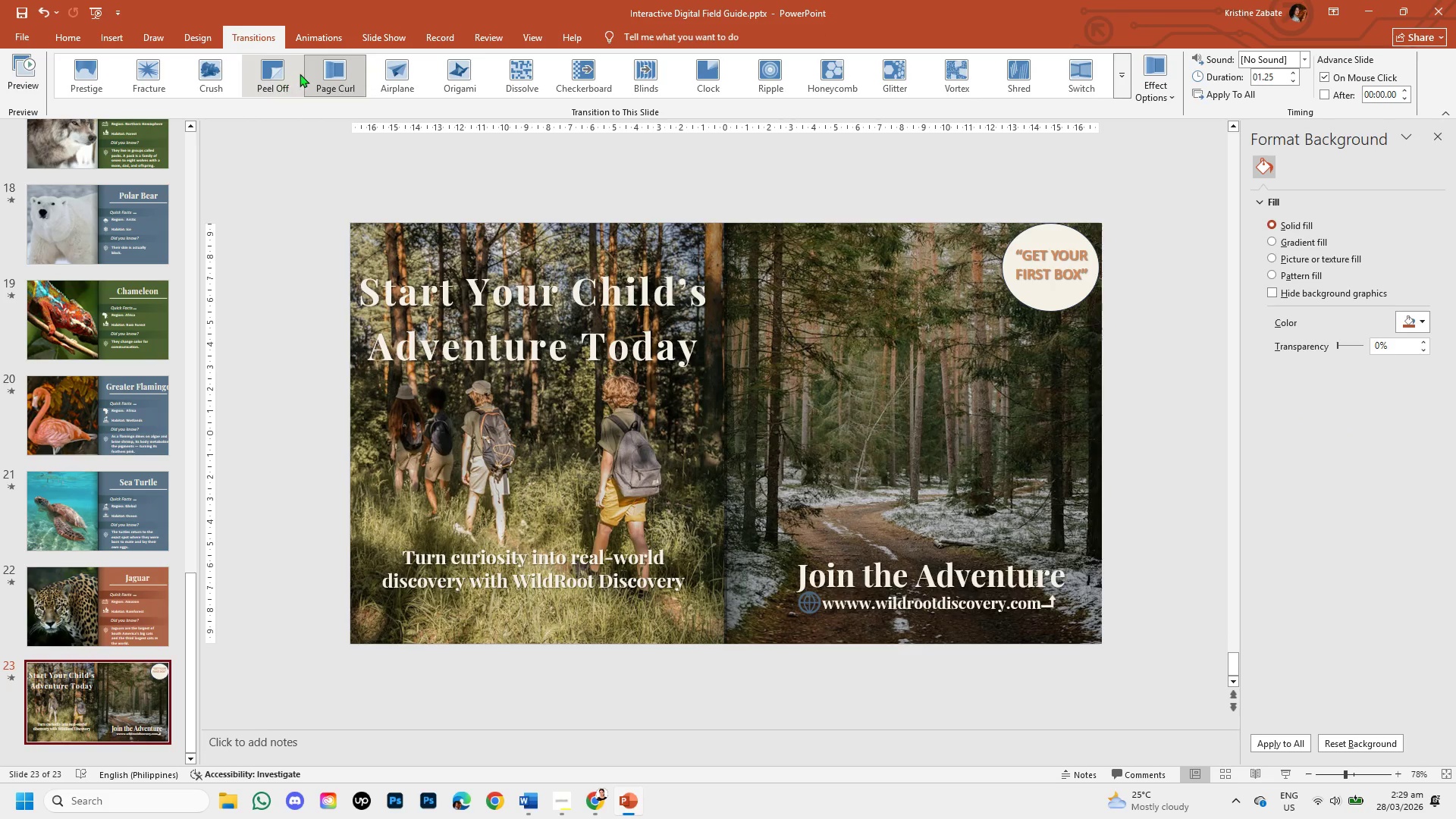 
left_click([319, 79])
 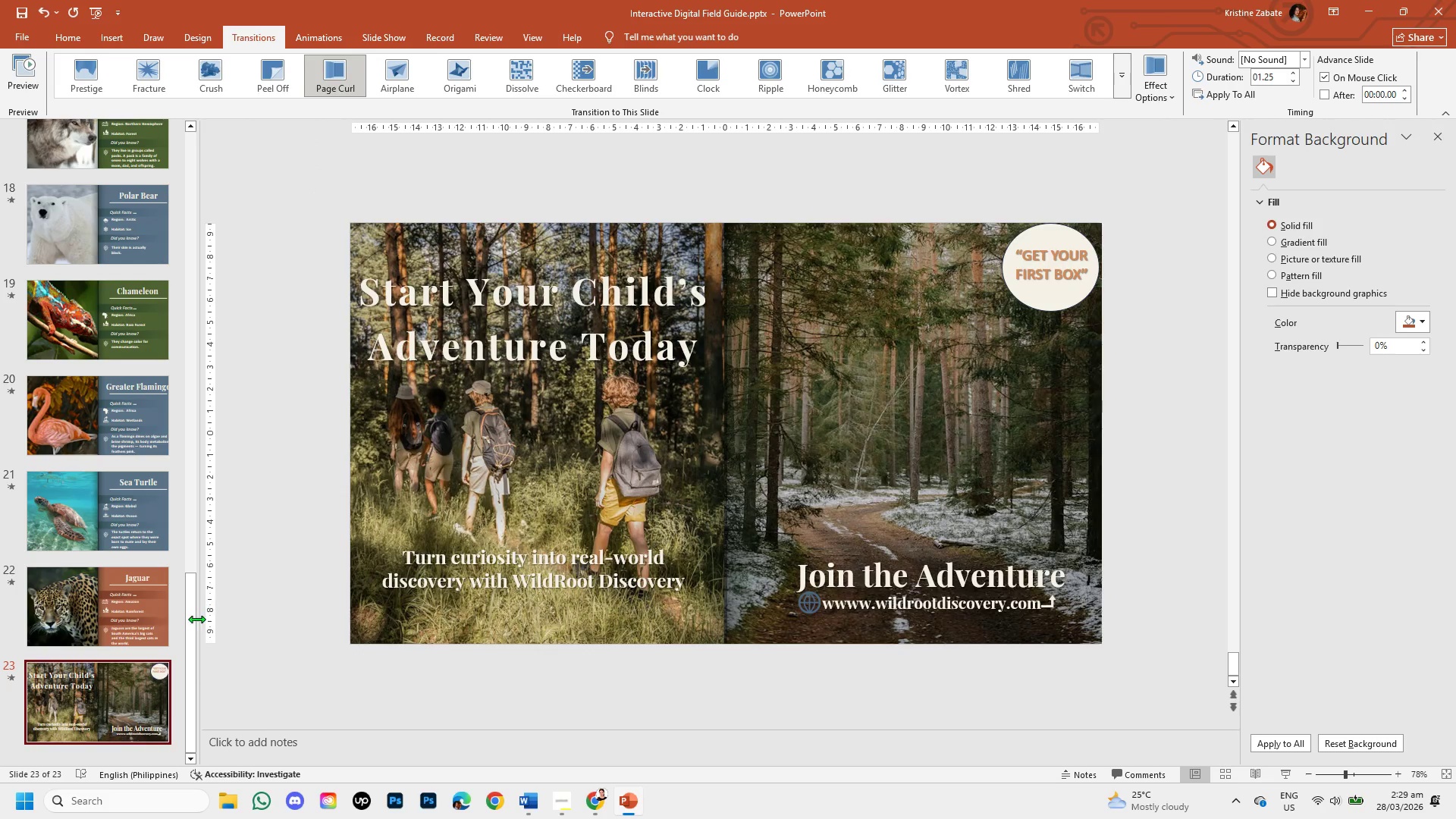 
left_click_drag(start_coordinate=[189, 679], to_coordinate=[262, 170])
 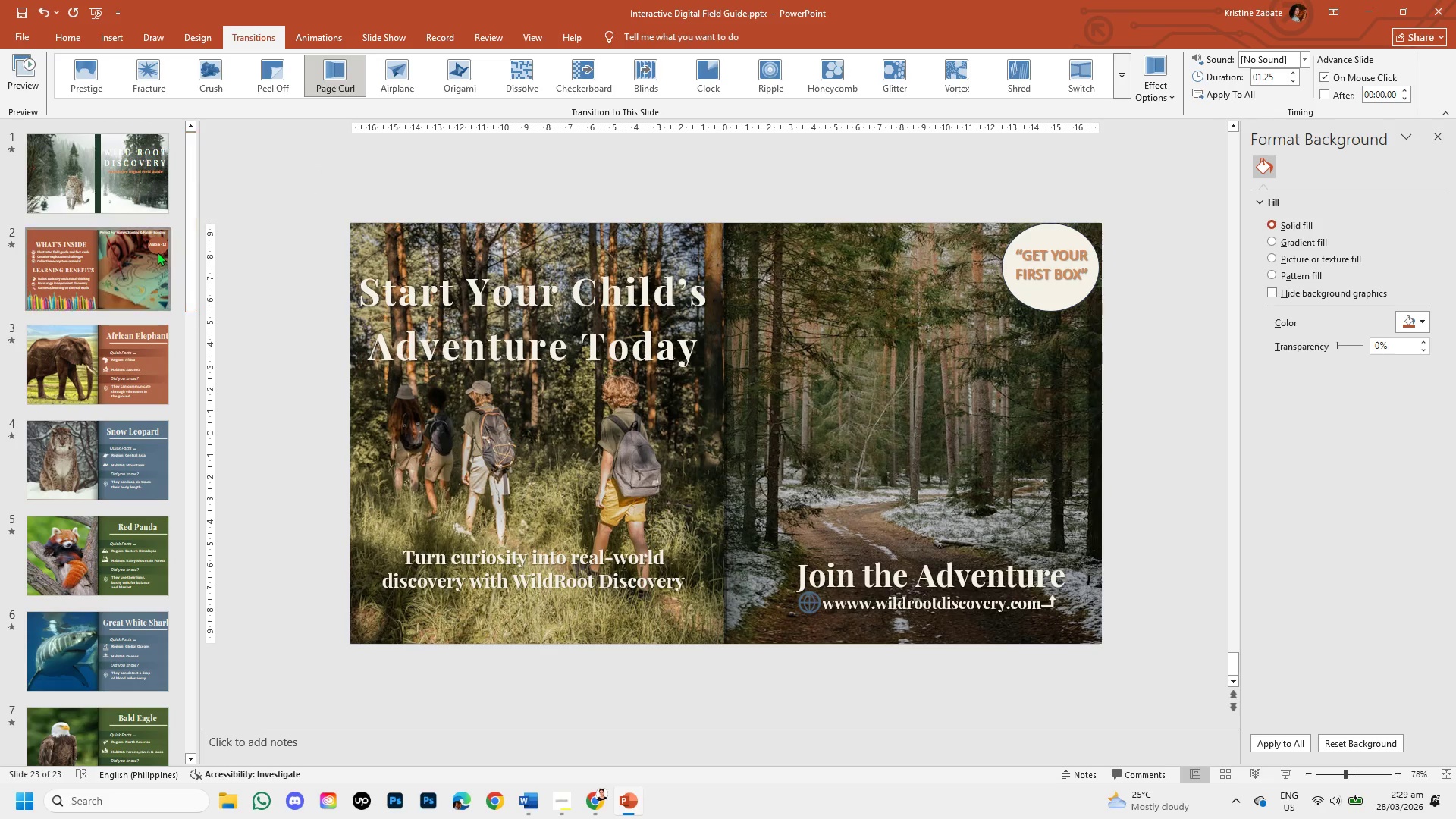 
left_click([153, 252])
 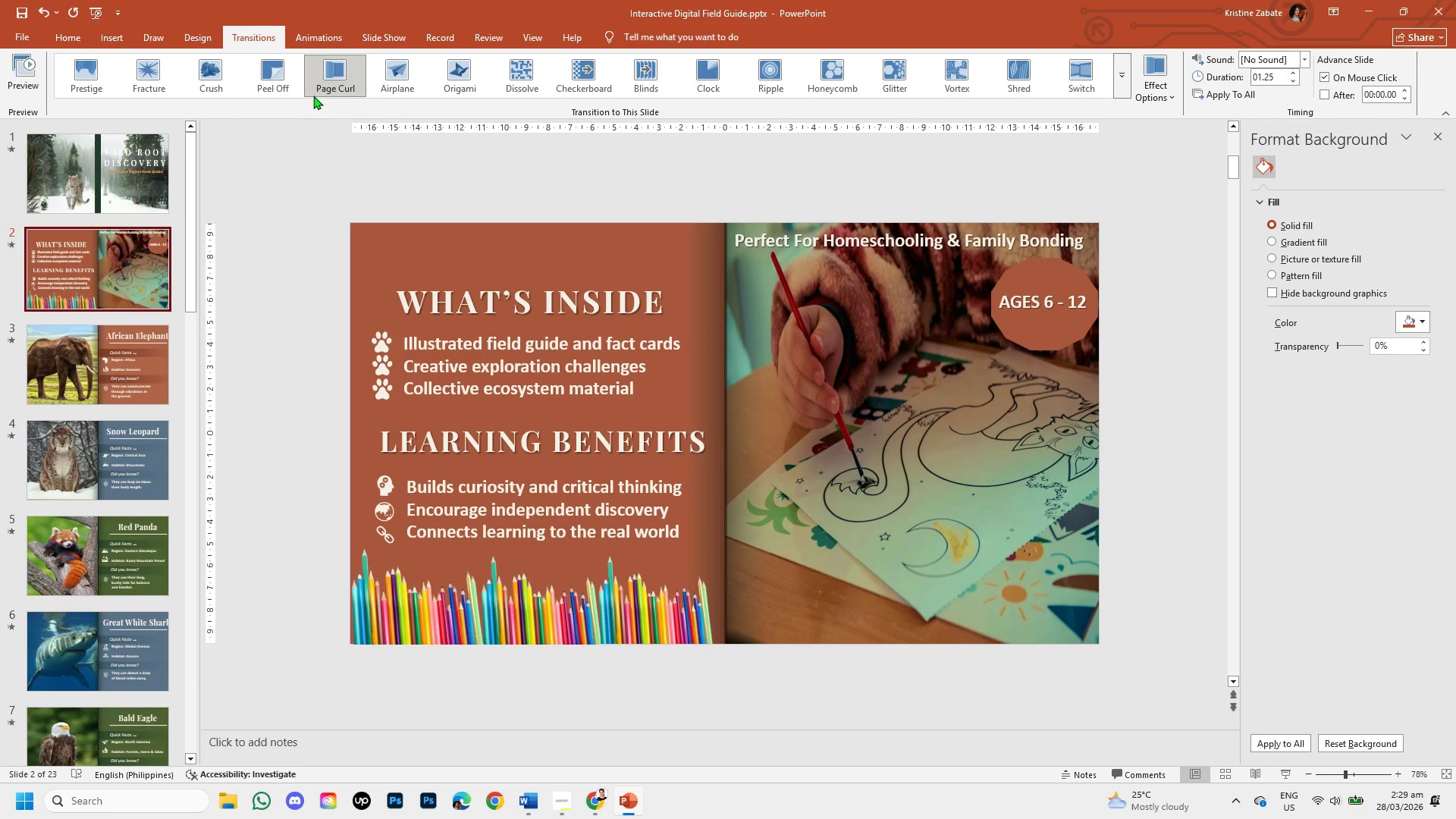 
left_click([318, 83])
 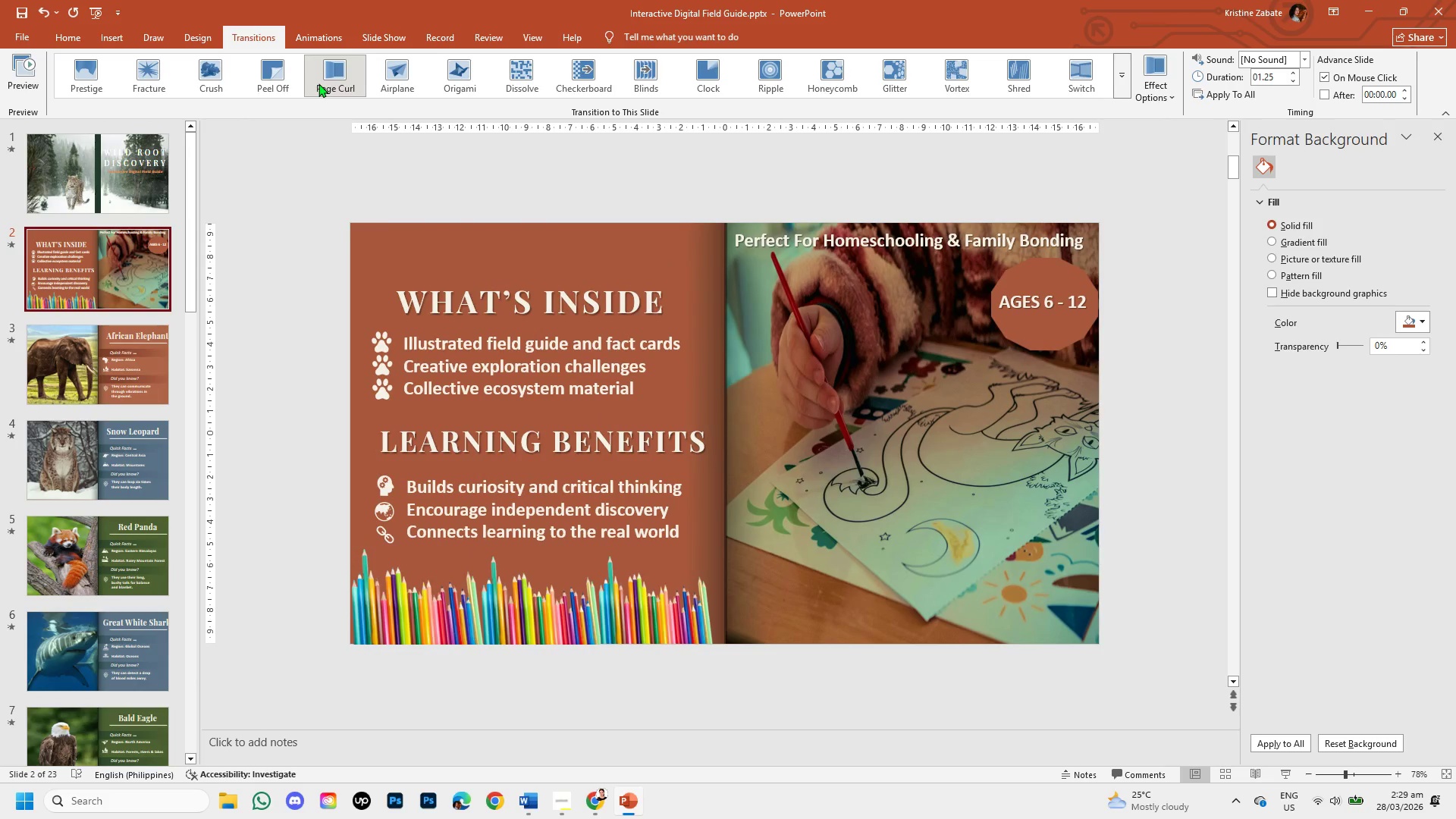 
left_click([145, 159])
 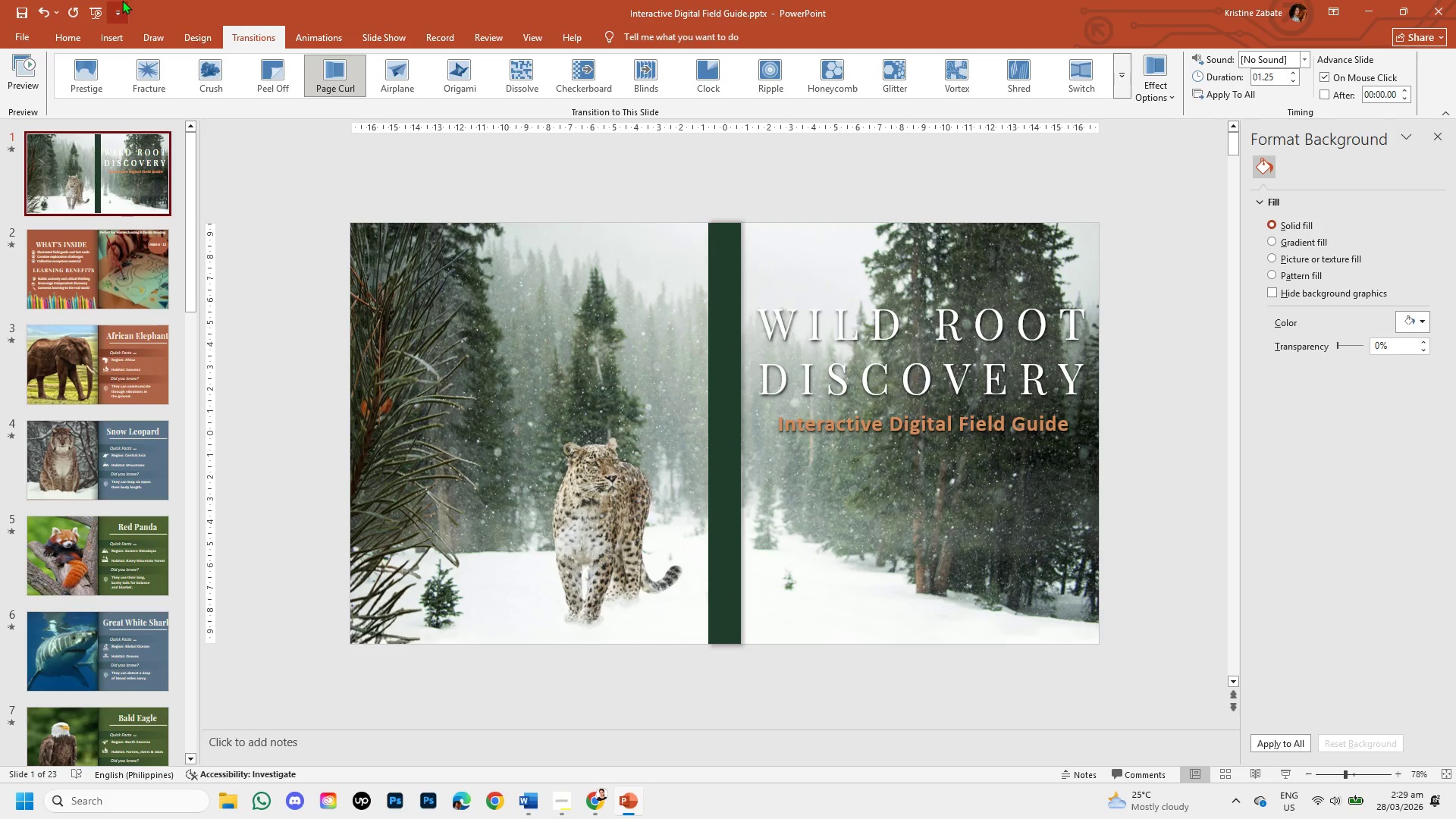 
left_click([99, 9])
 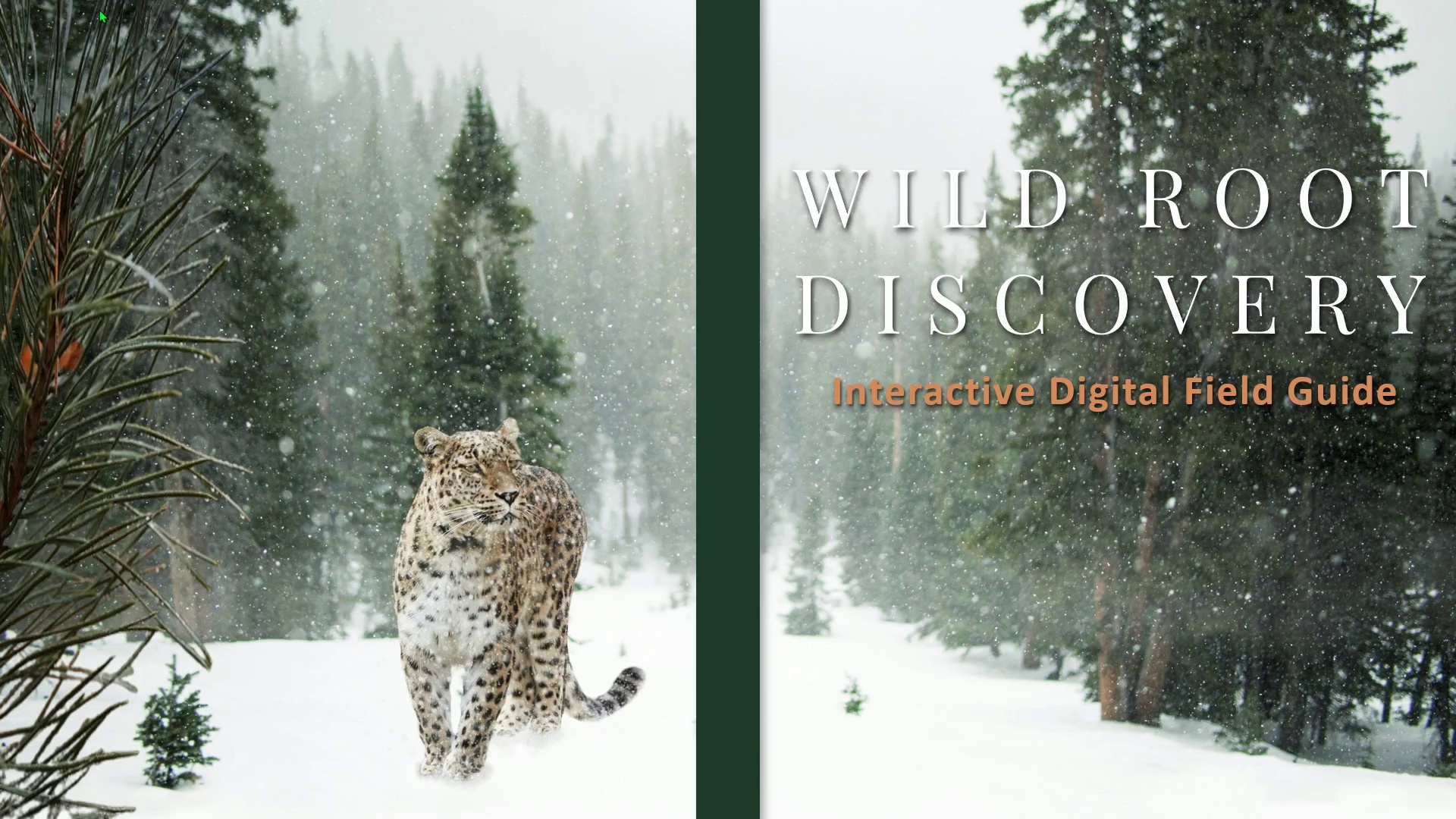 
wait(5.3)
 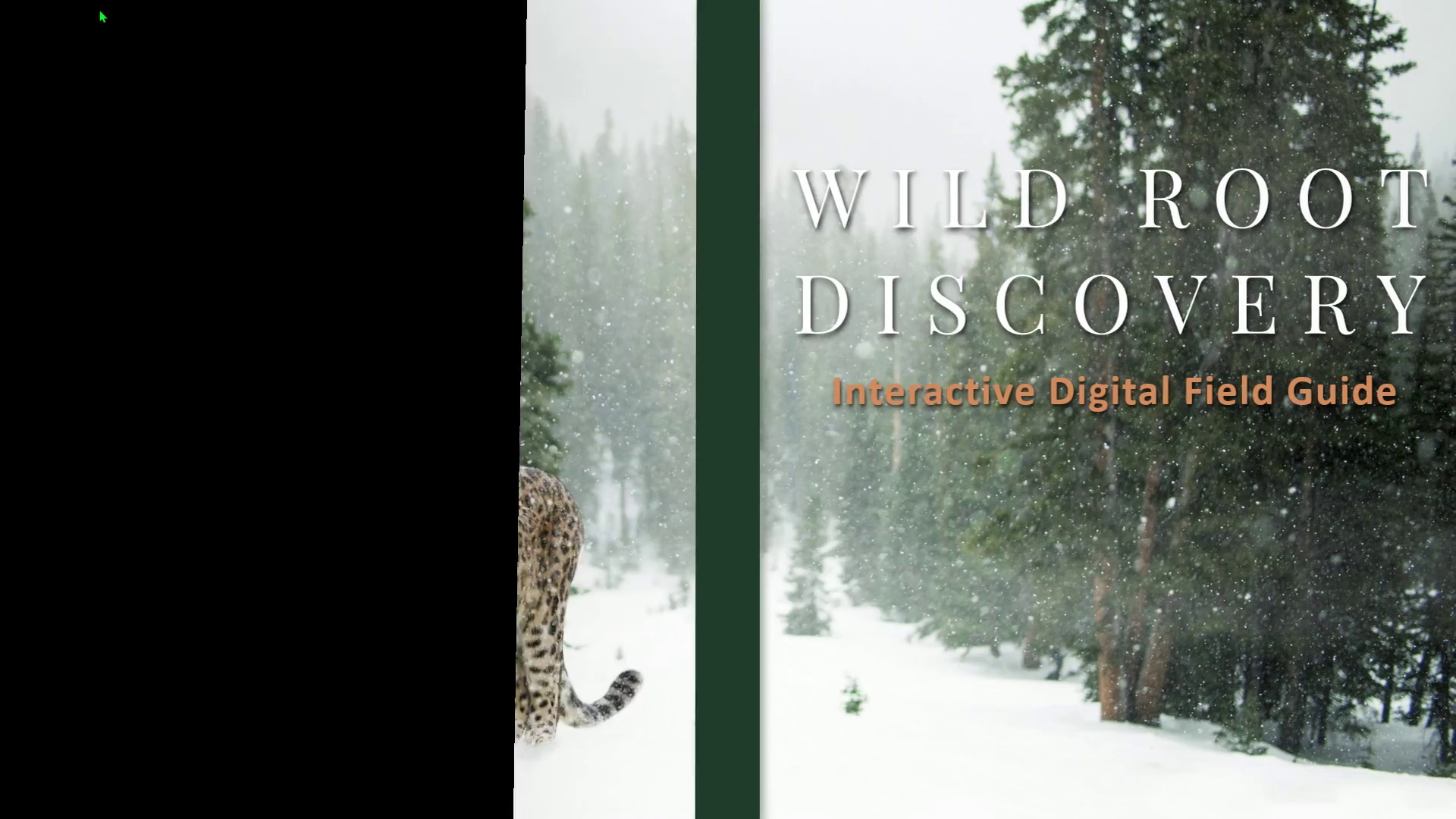 
key(Space)
 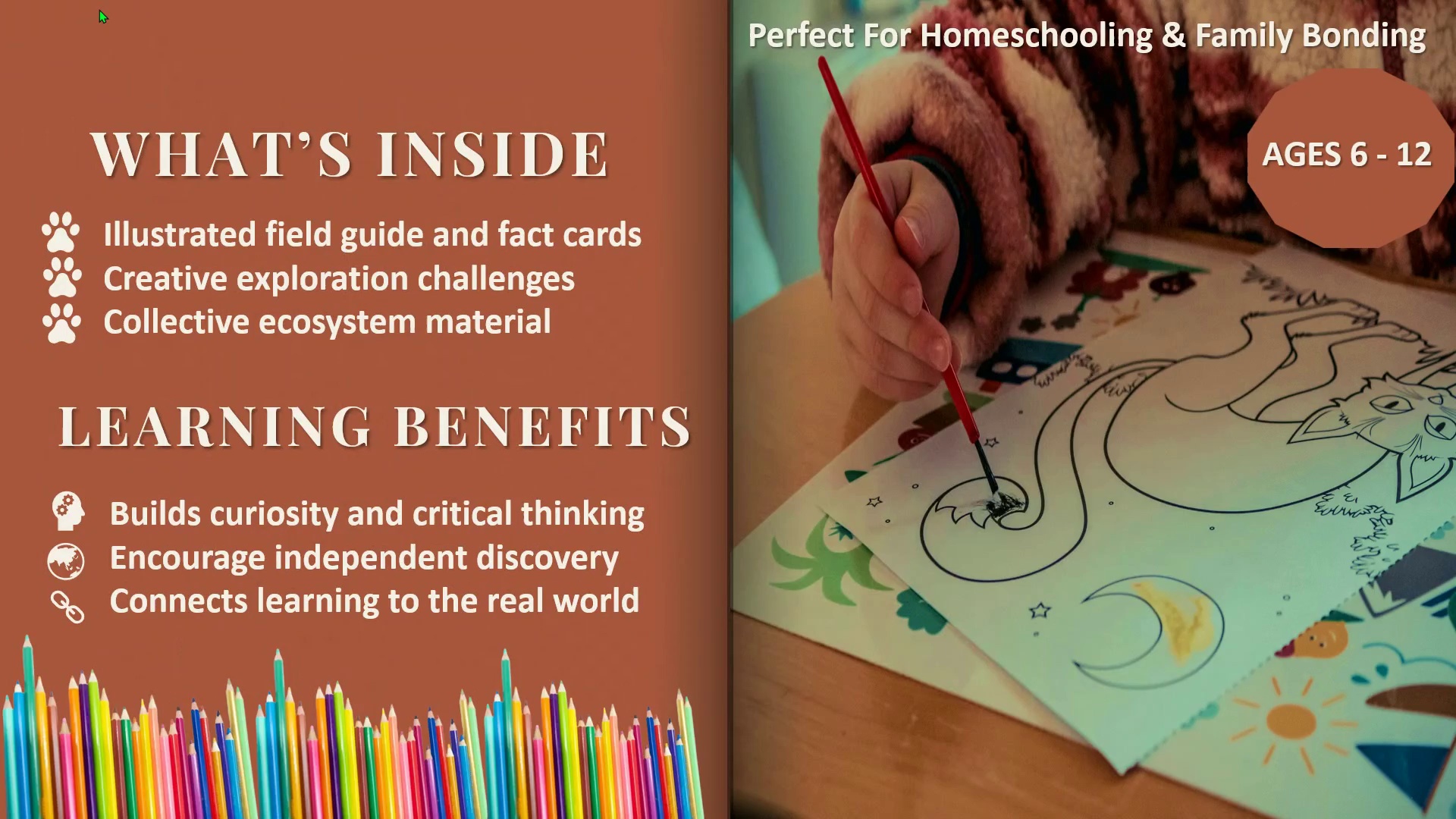 
key(Space)
 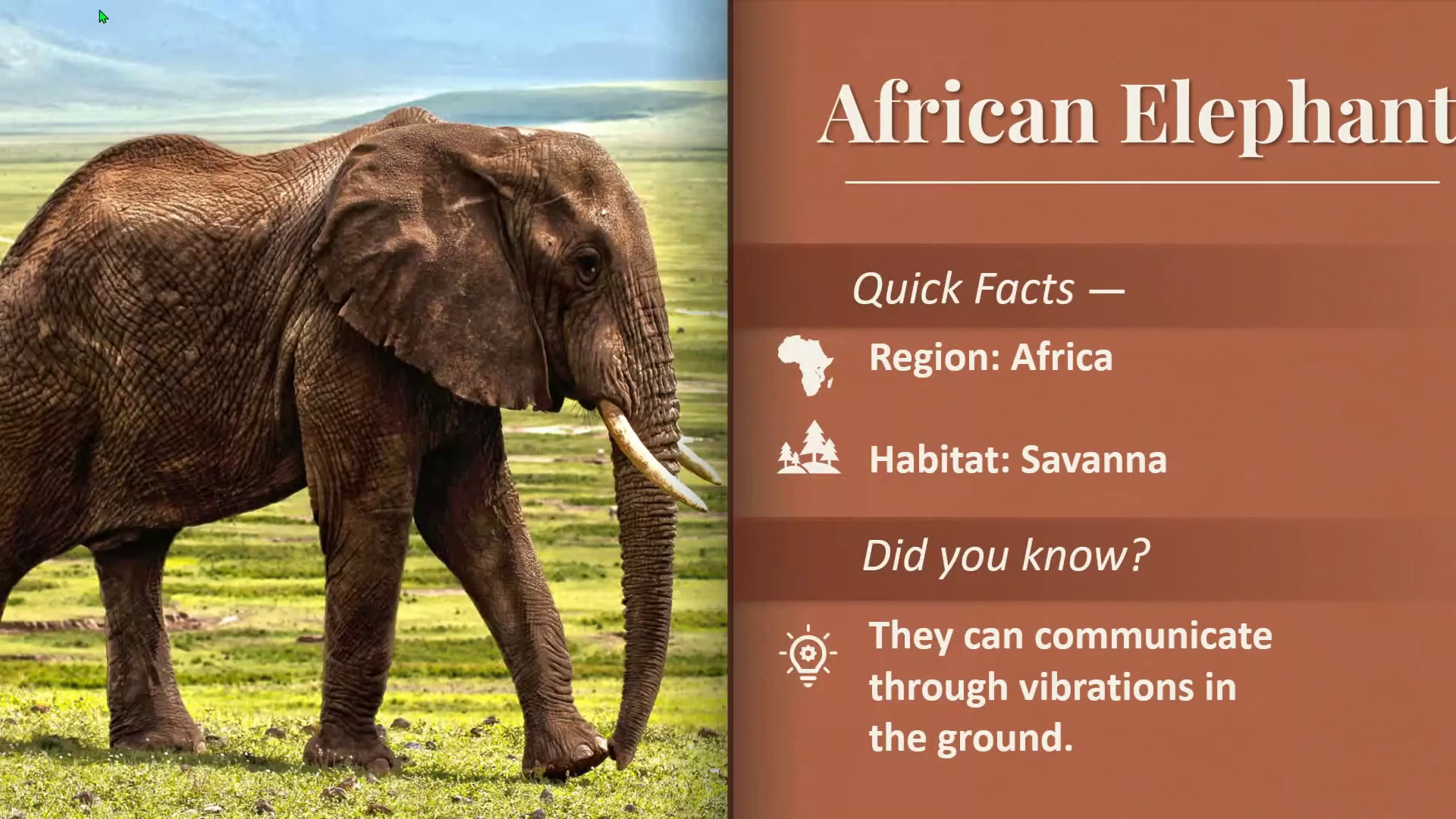 
key(Space)
 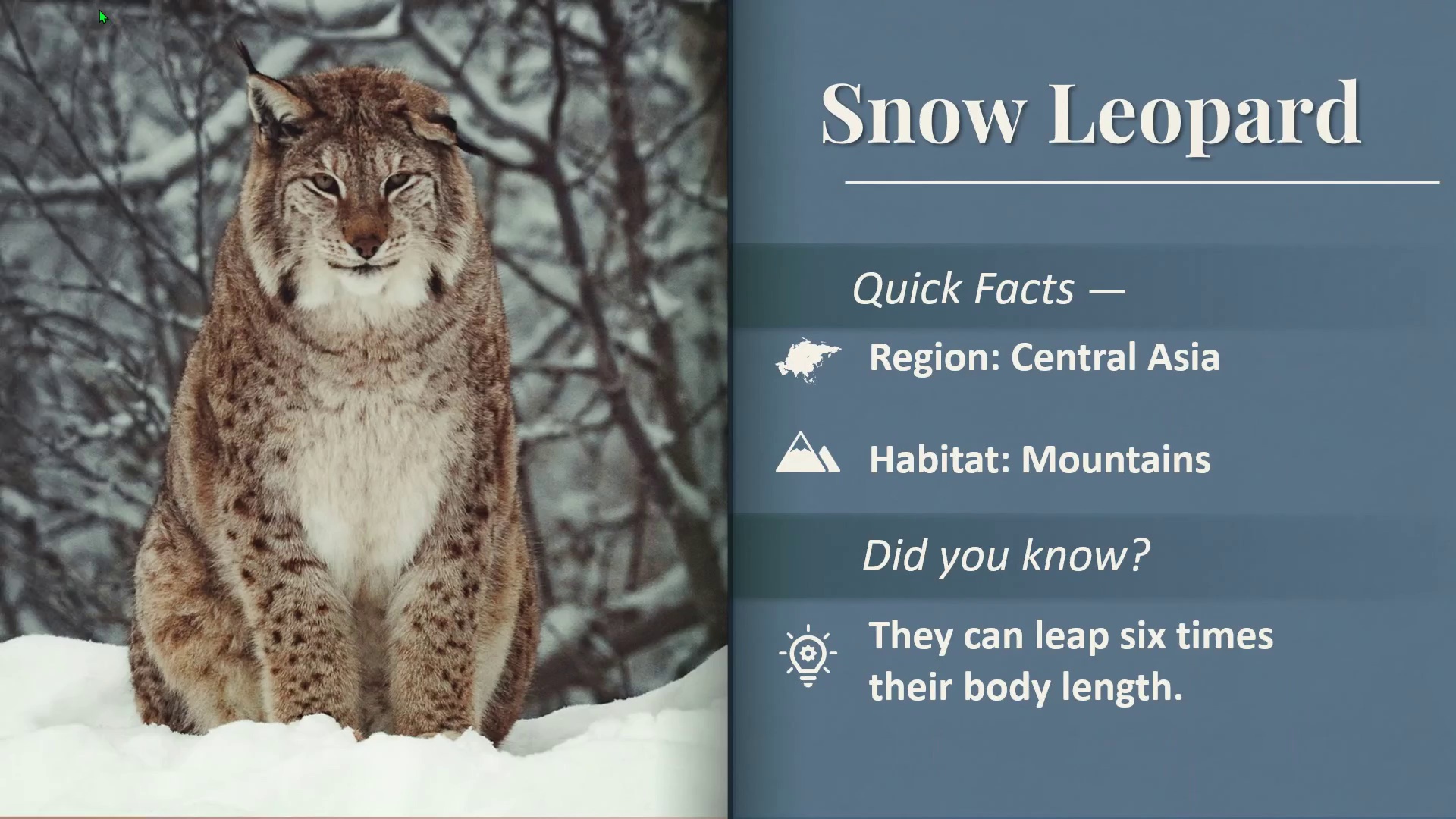 
key(Space)
 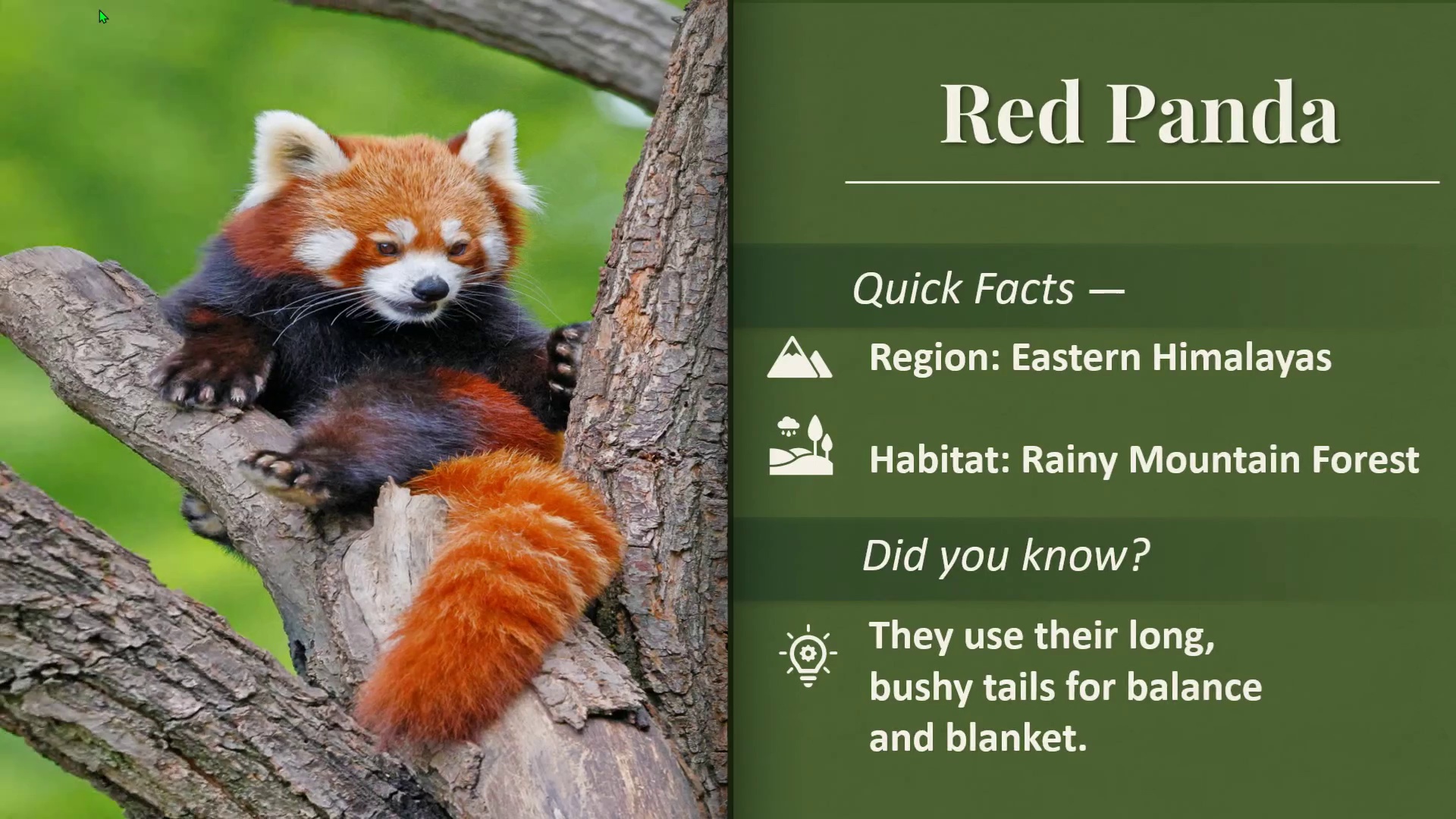 
key(Space)
 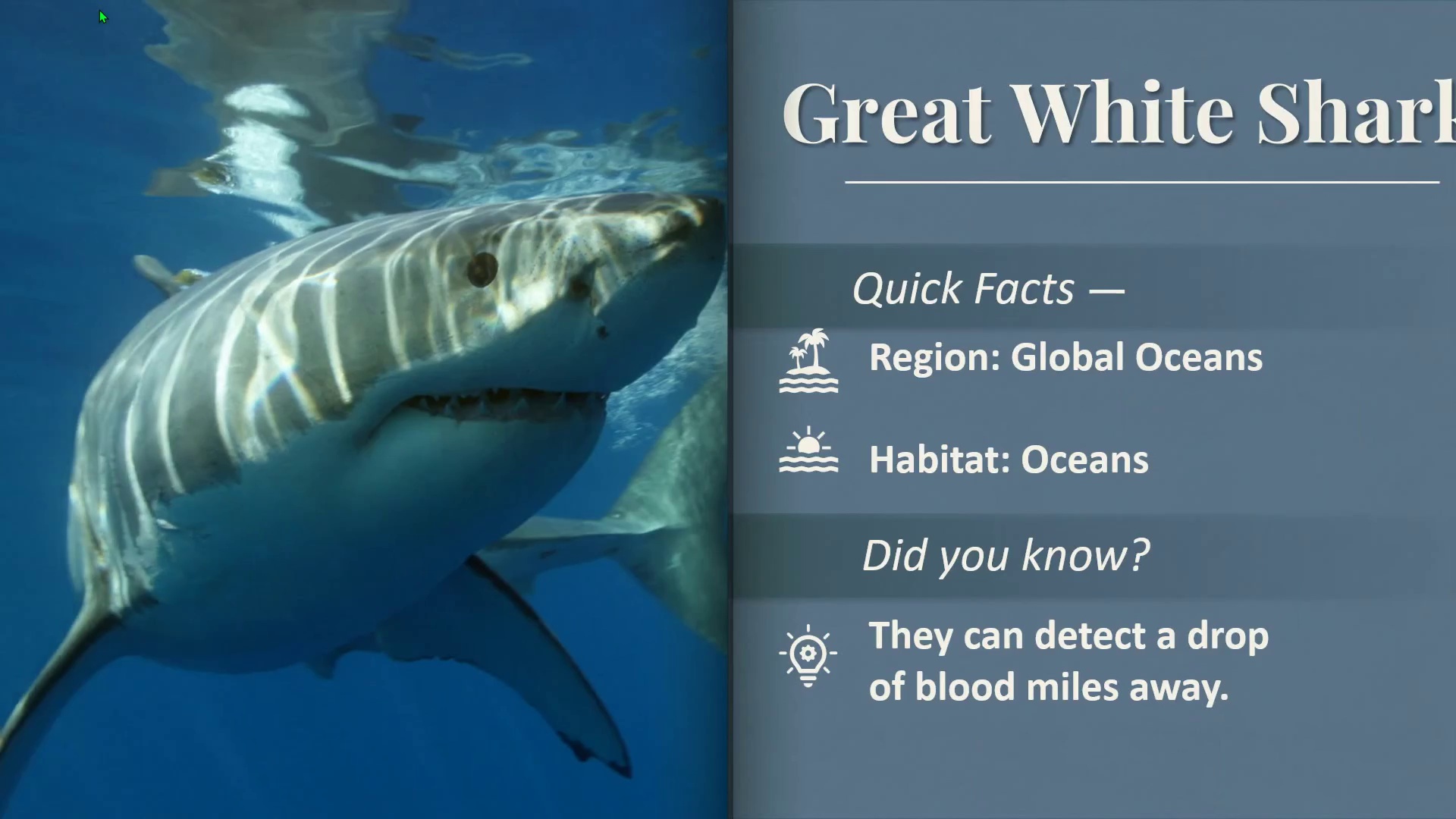 
key(Space)
 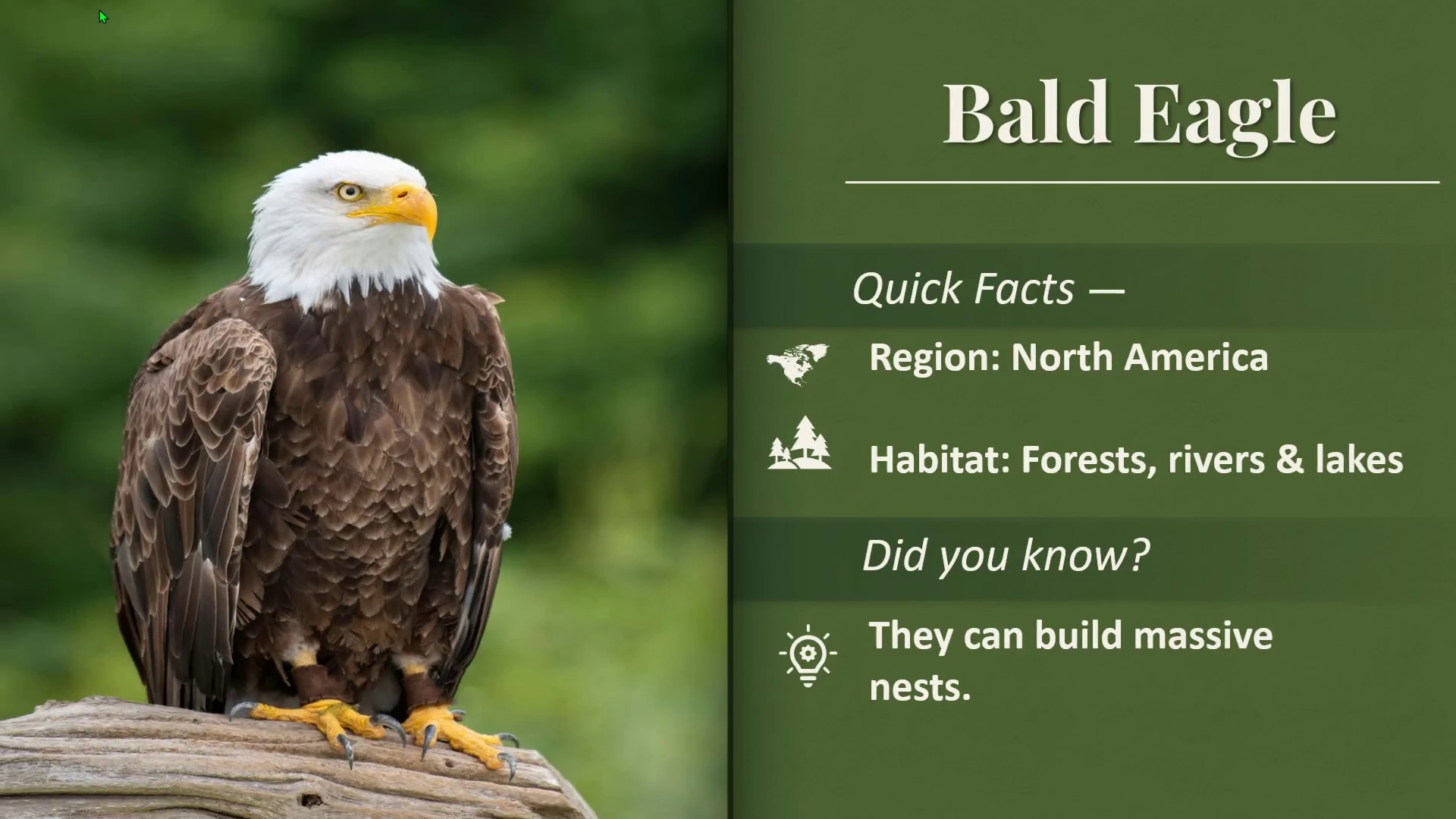 
key(Space)
 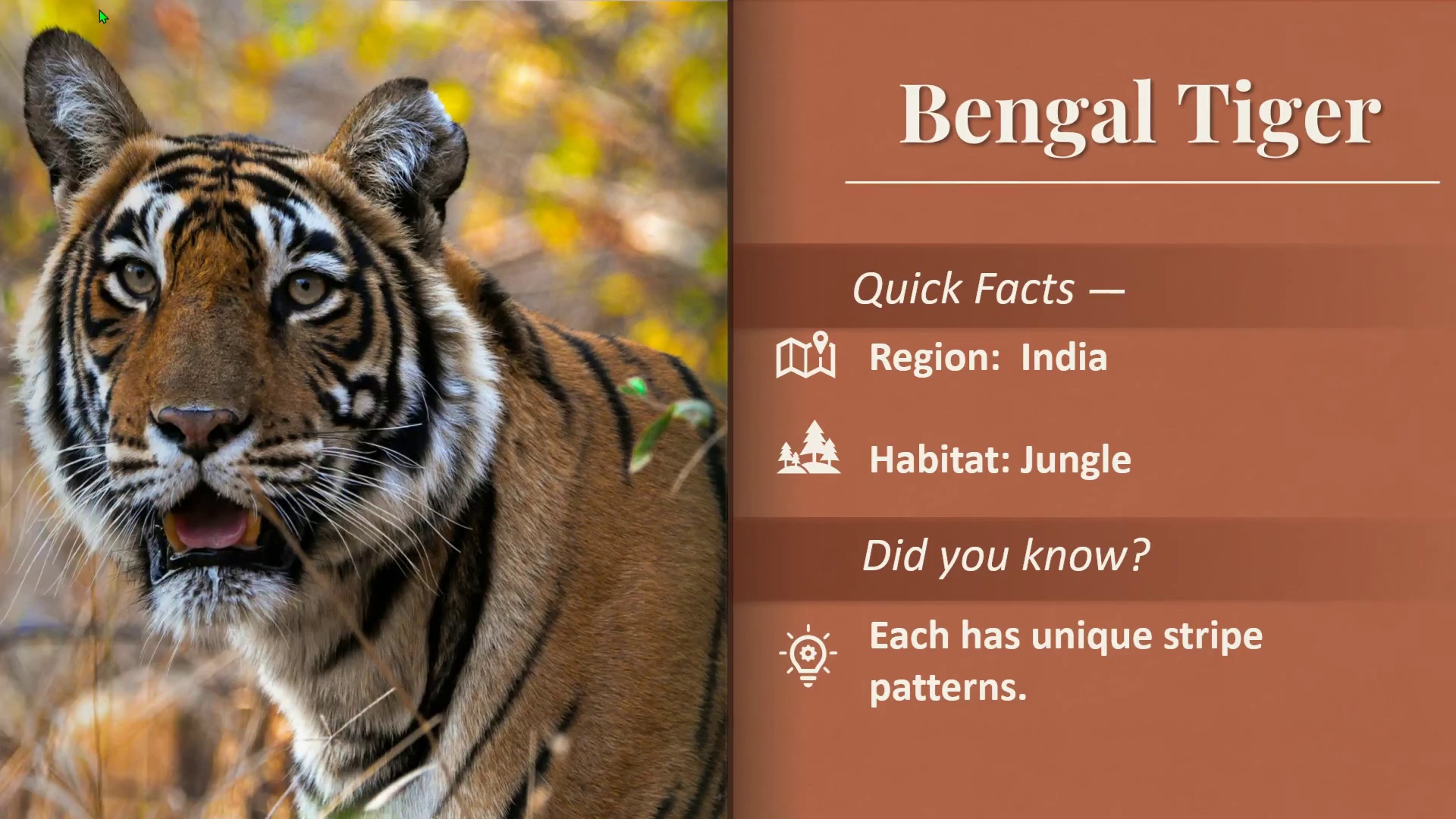 
key(Space)
 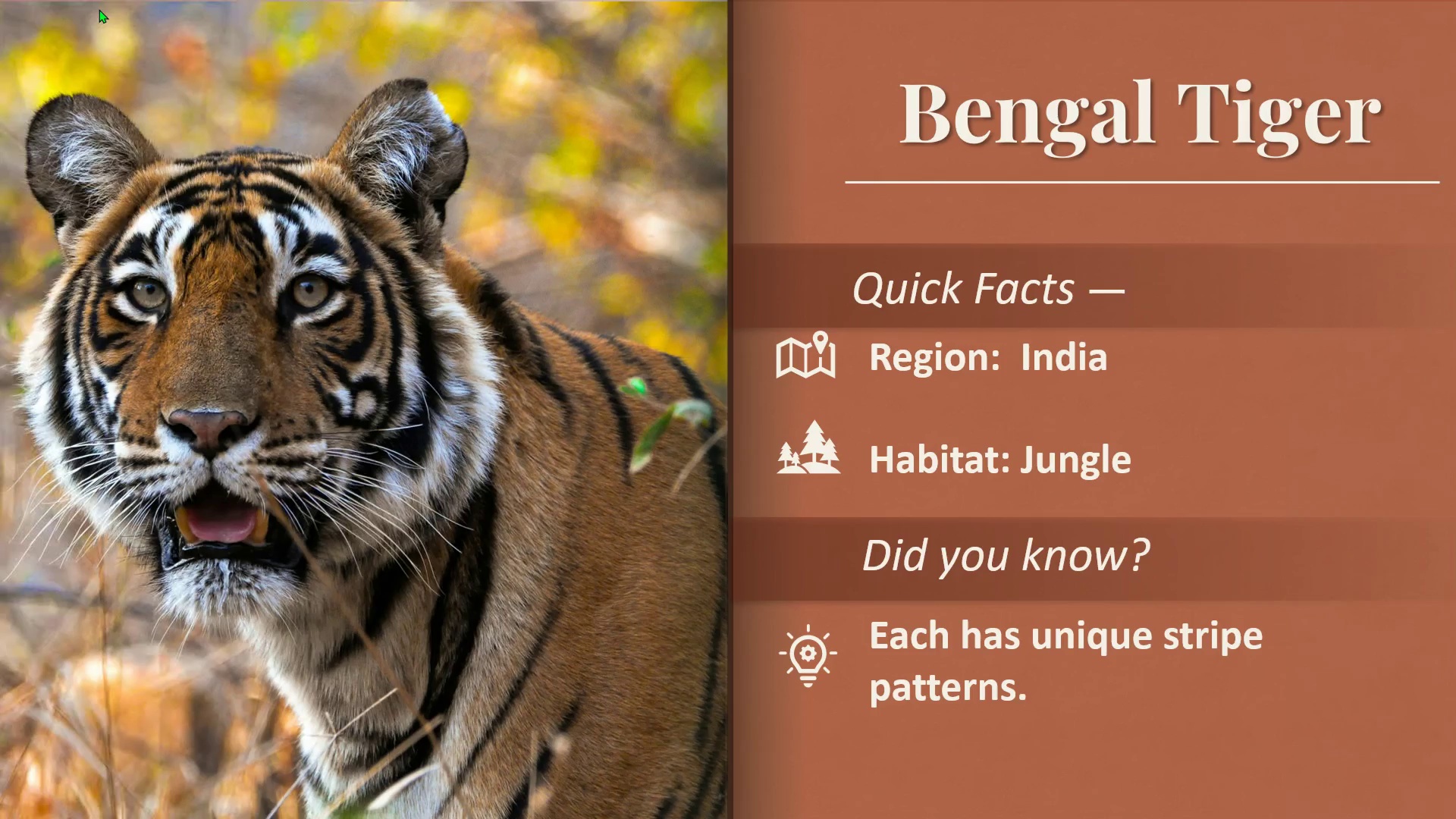 
key(Space)
 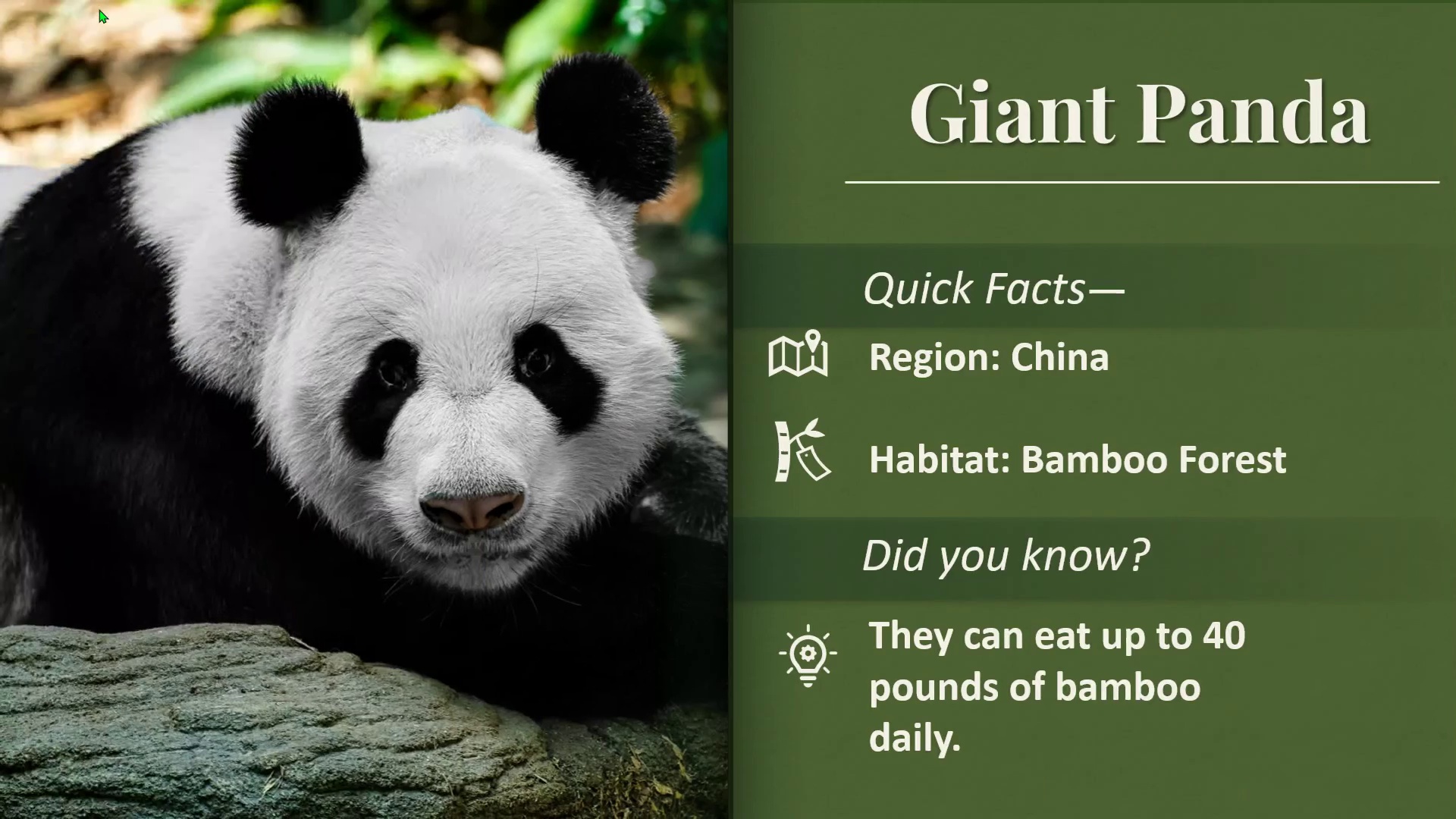 
key(Space)
 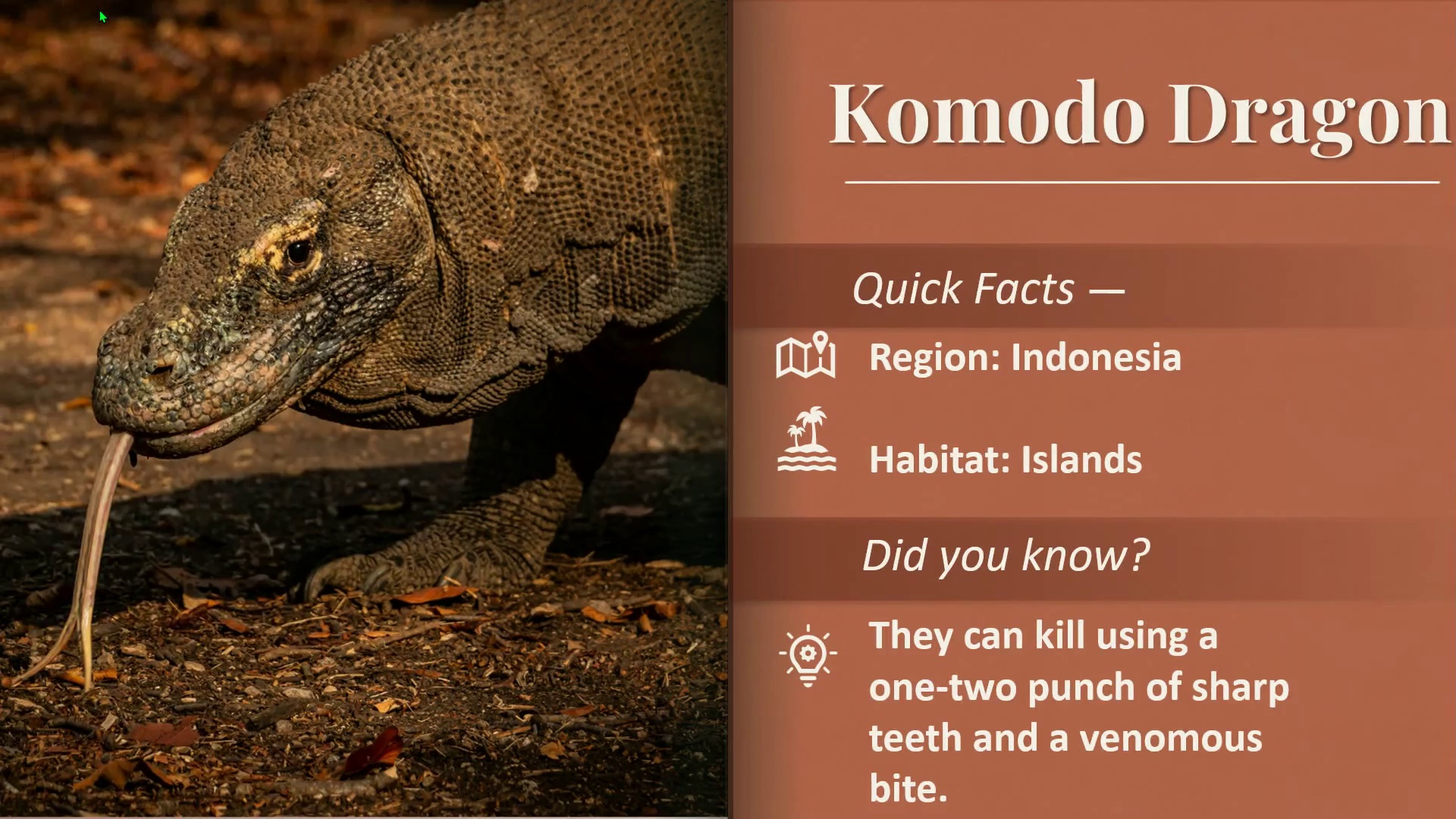 
key(Space)
 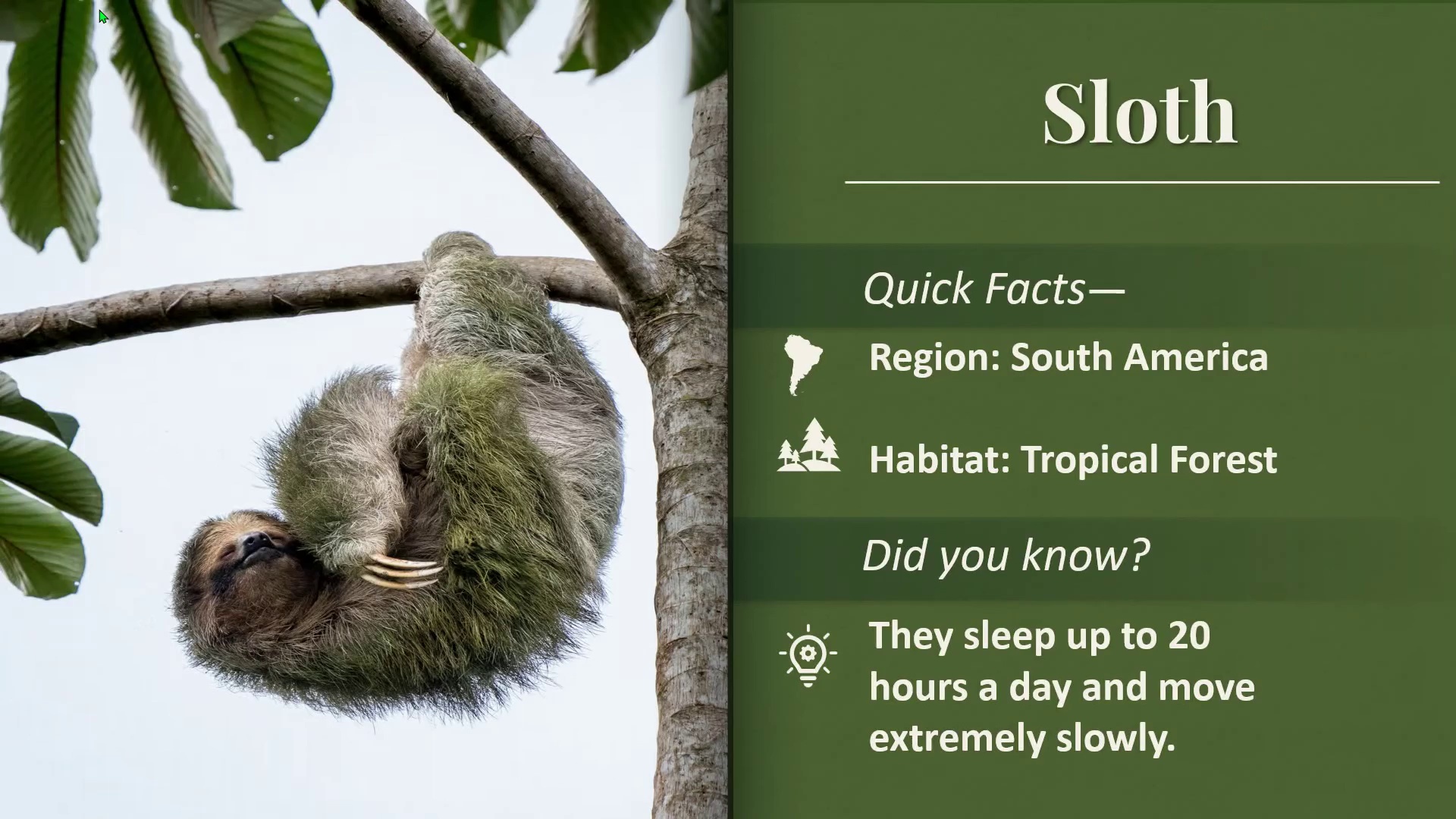 
key(Space)
 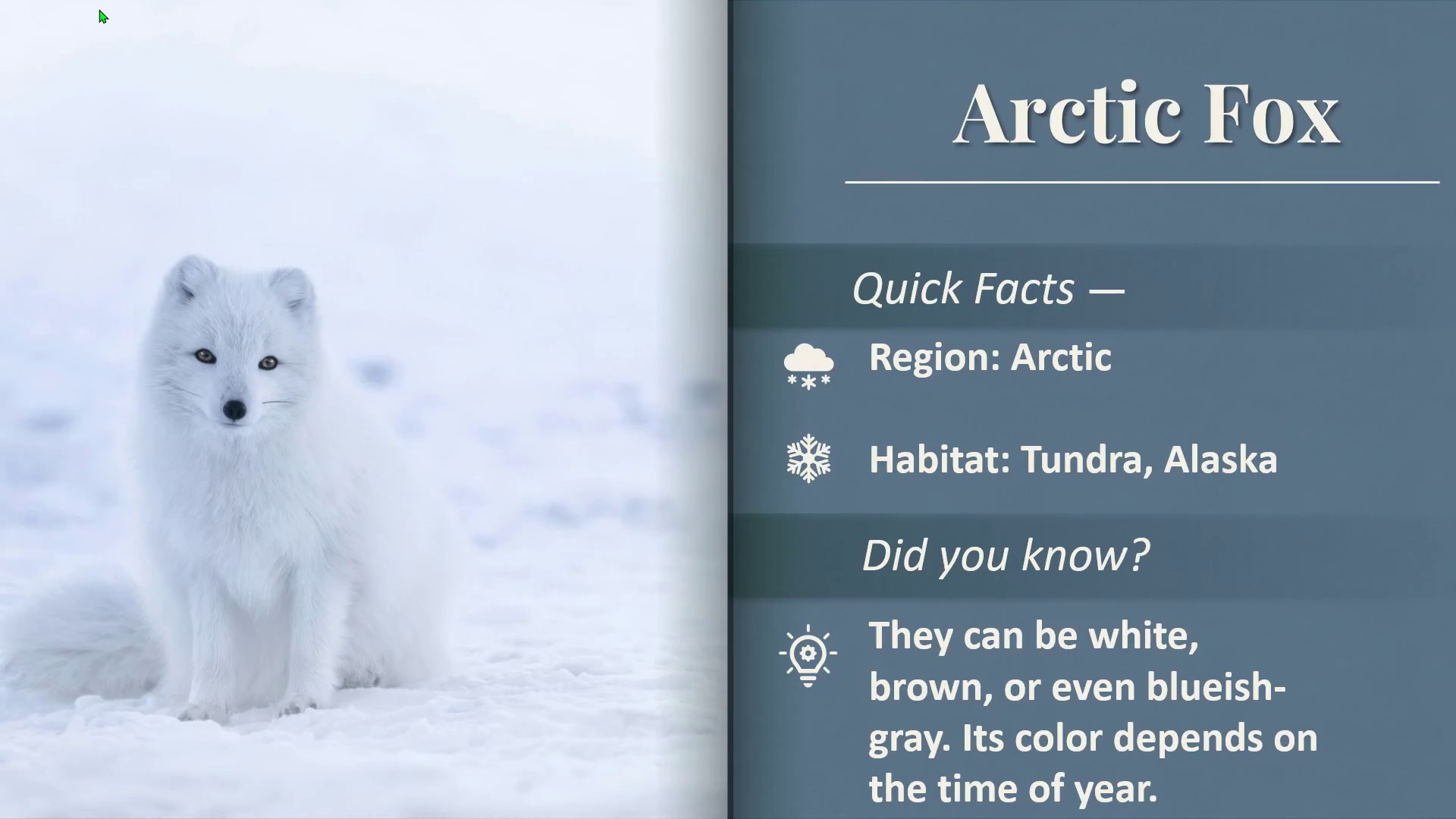 
key(Space)
 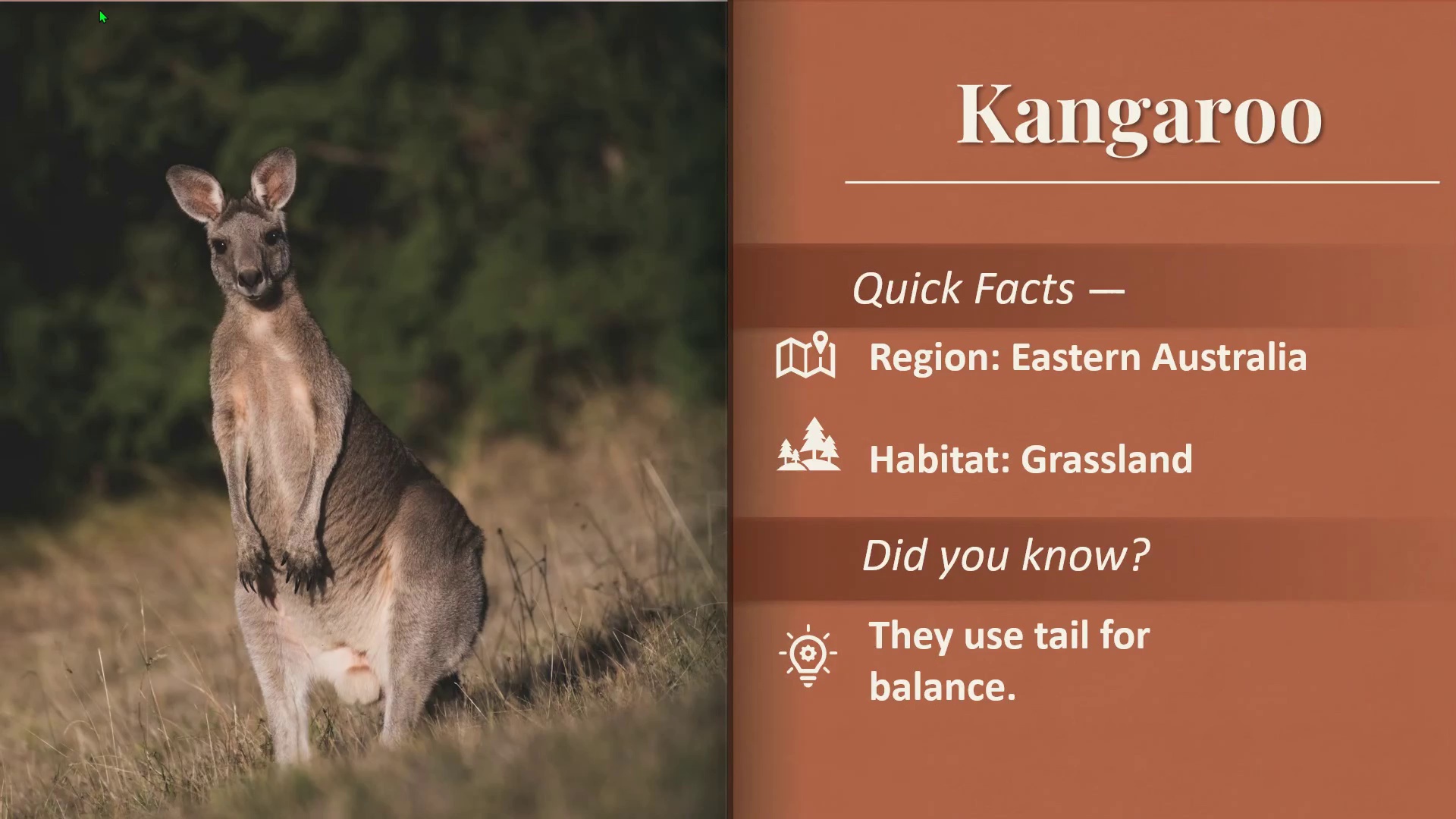 
wait(7.55)
 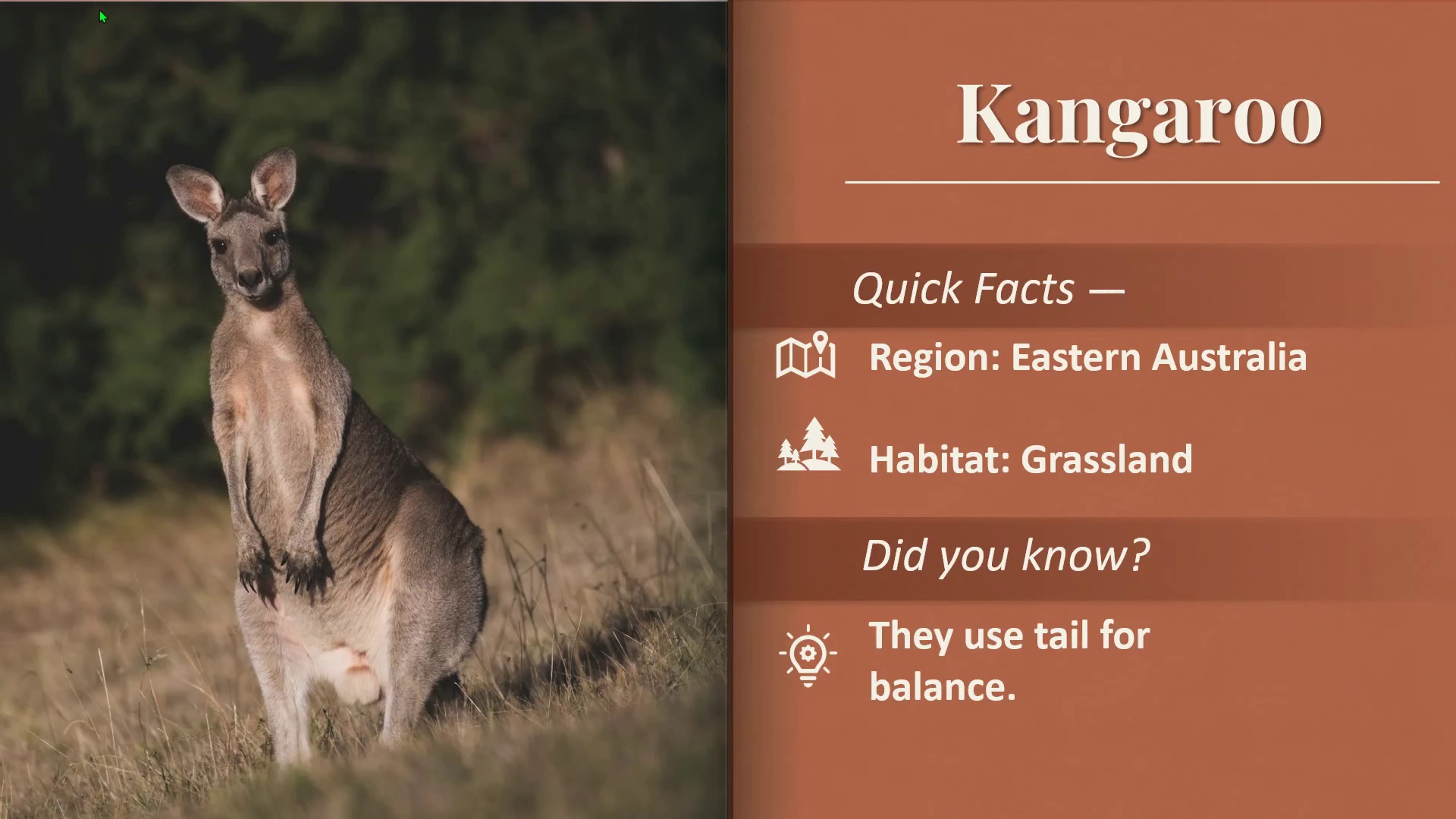 
key(Space)
 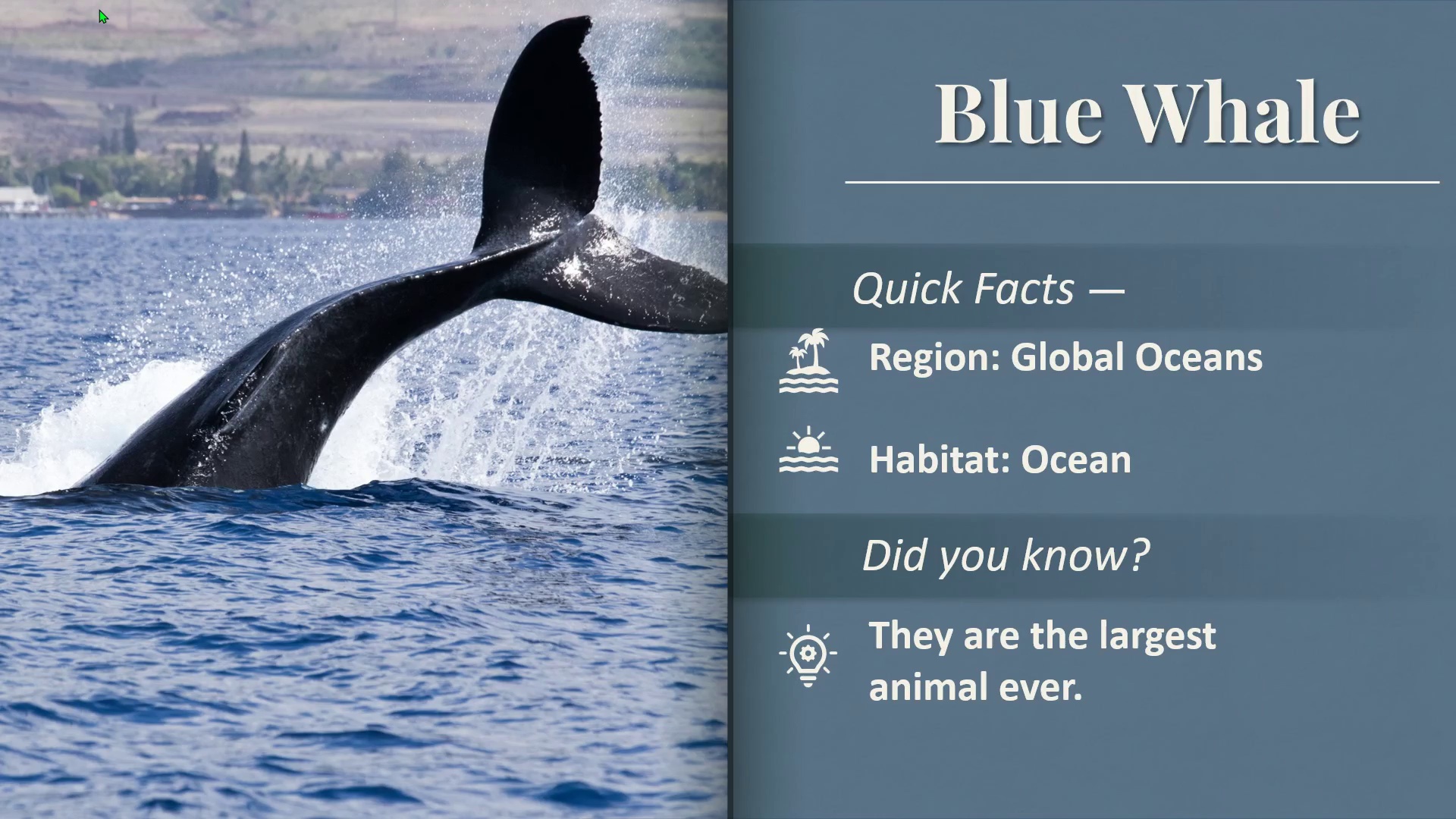 
key(Space)
 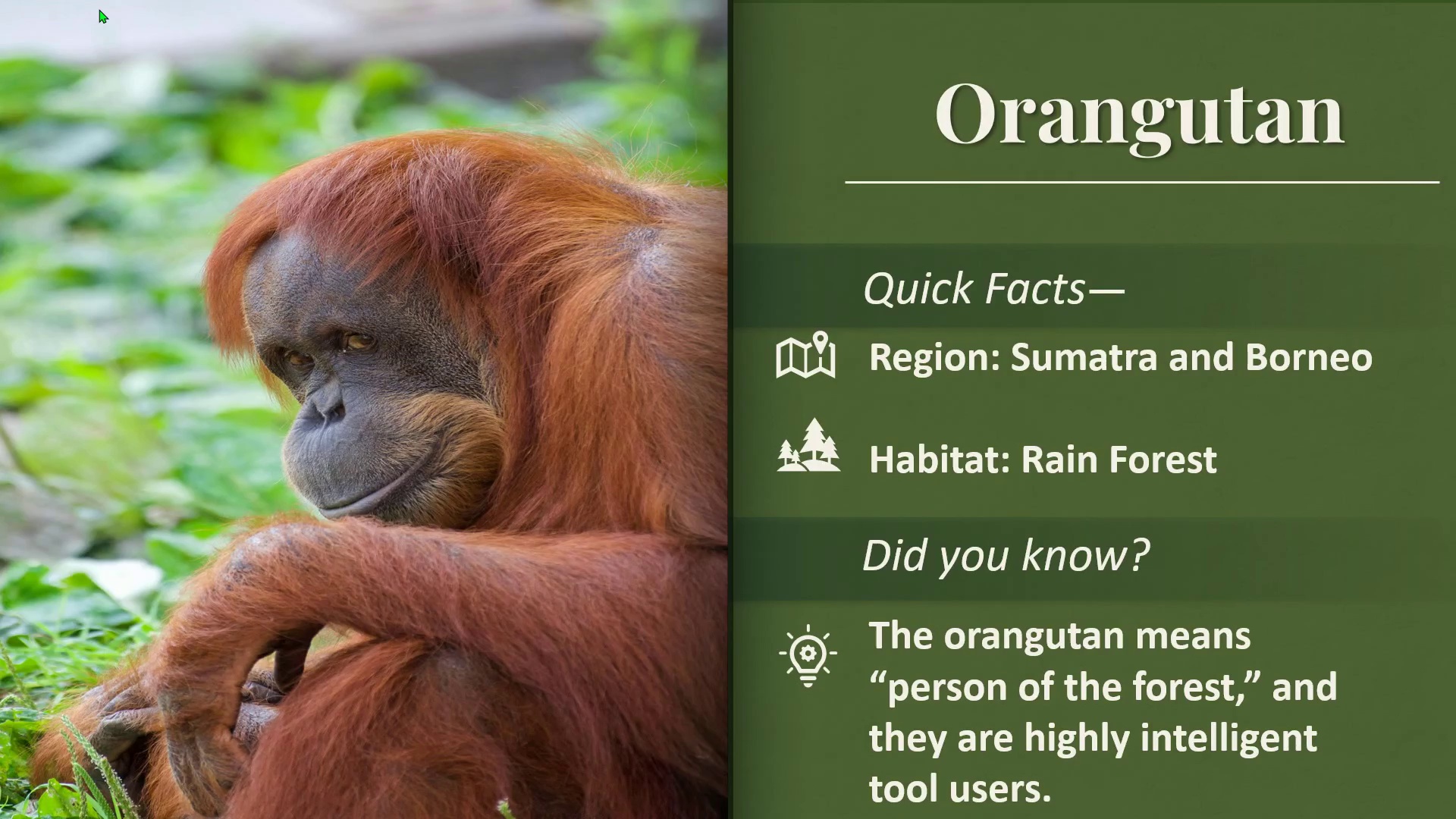 
key(Space)
 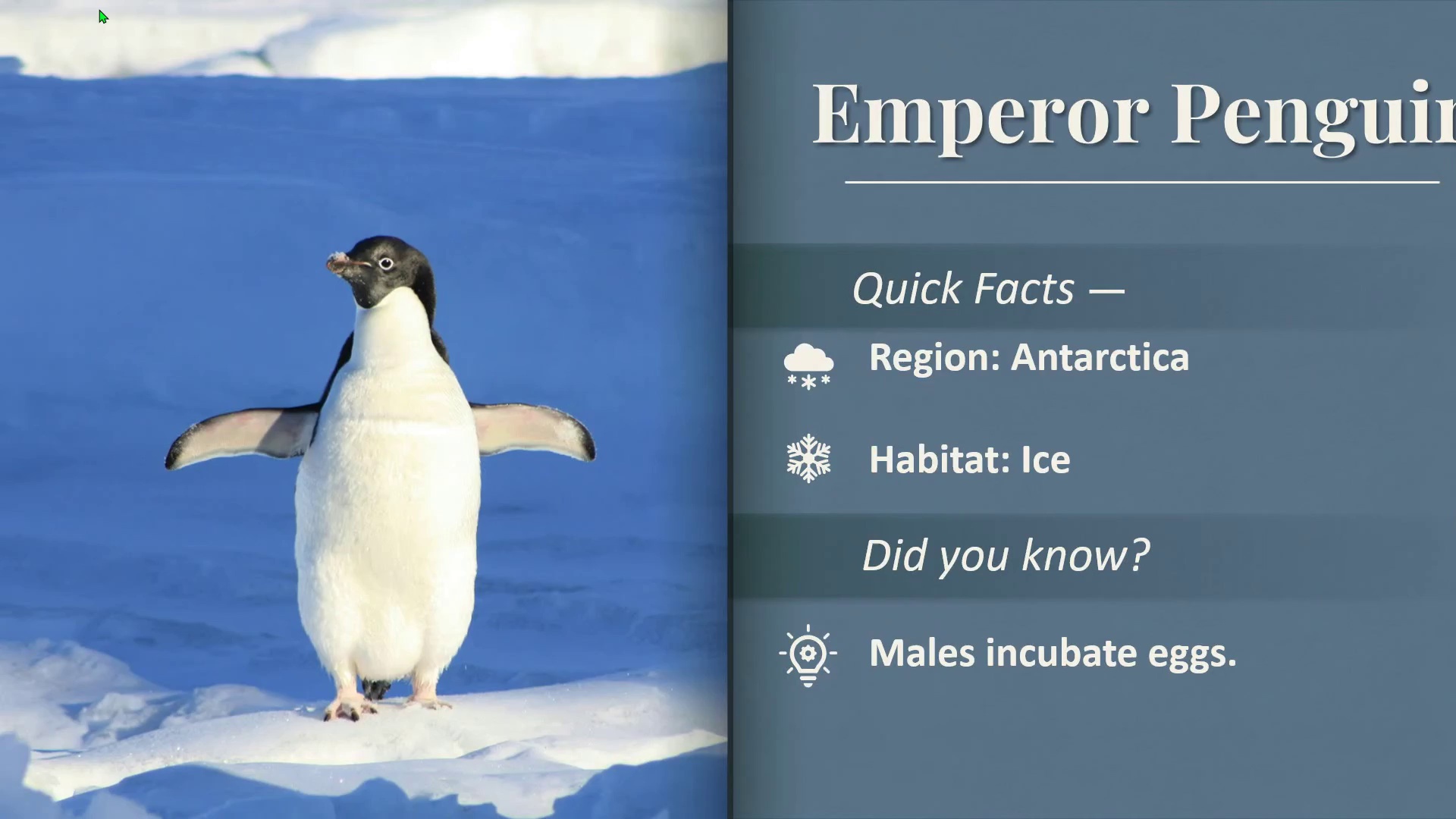 
wait(7.62)
 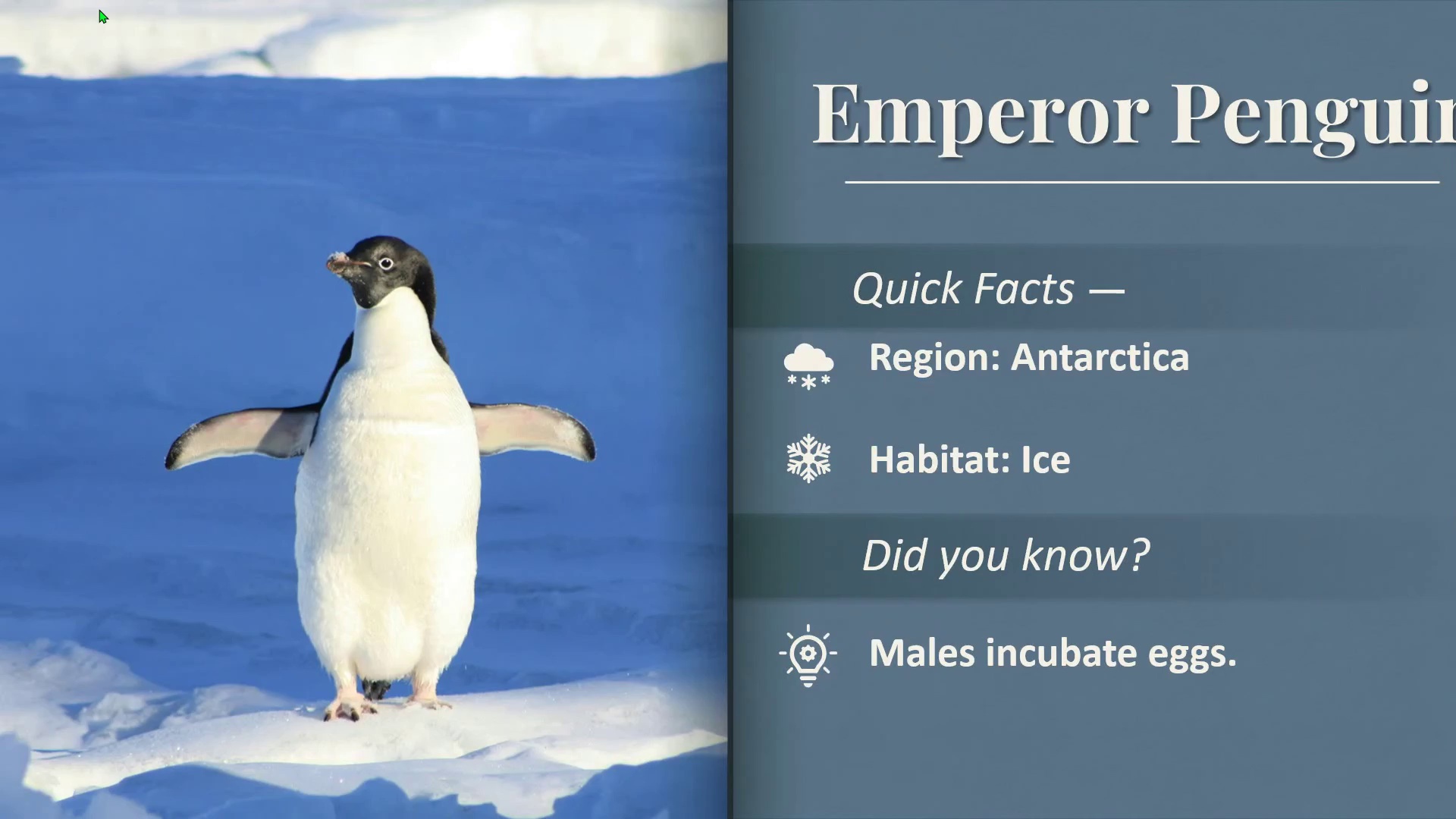 
key(ArrowLeft)
 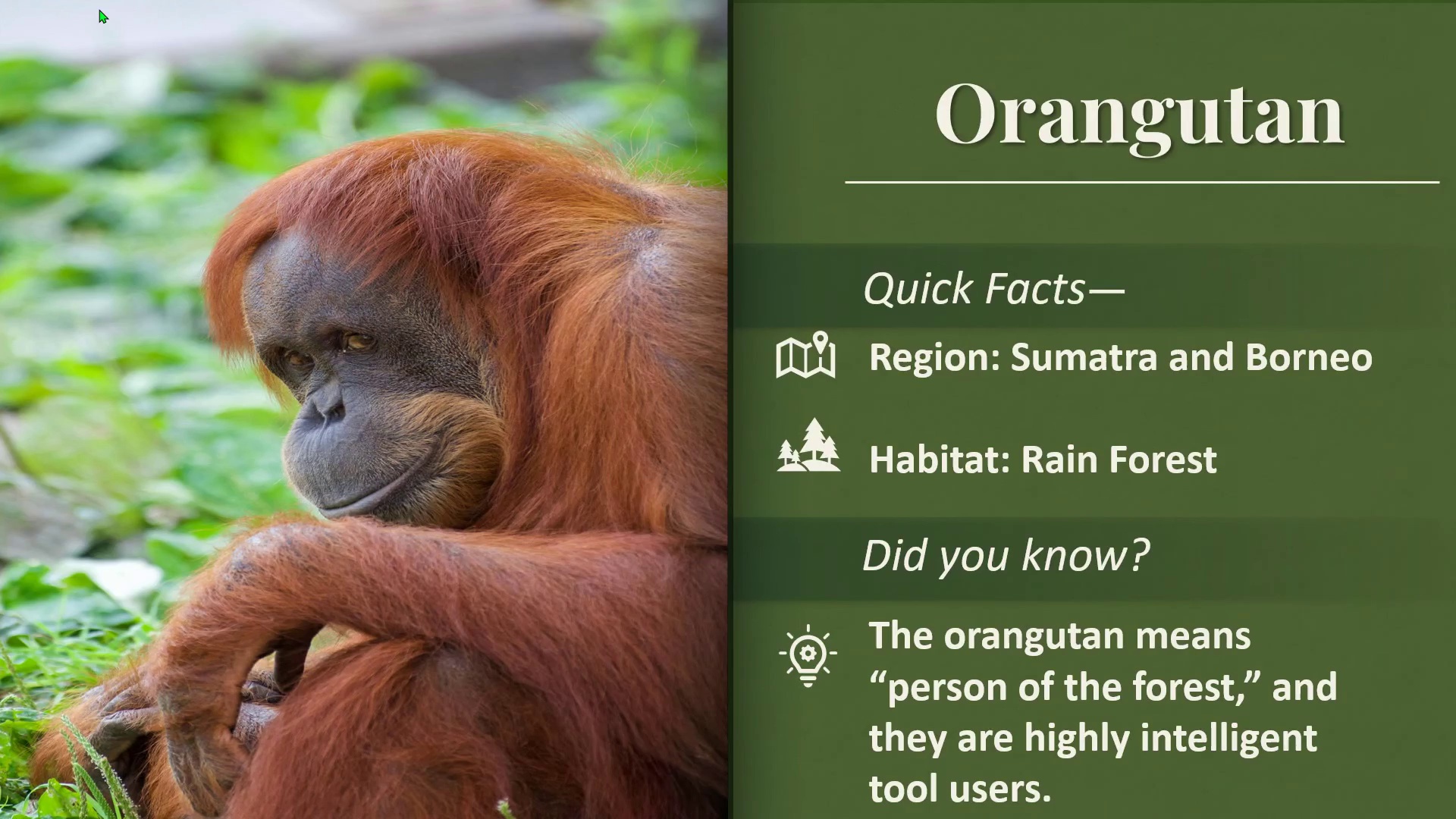 
key(ArrowLeft)
 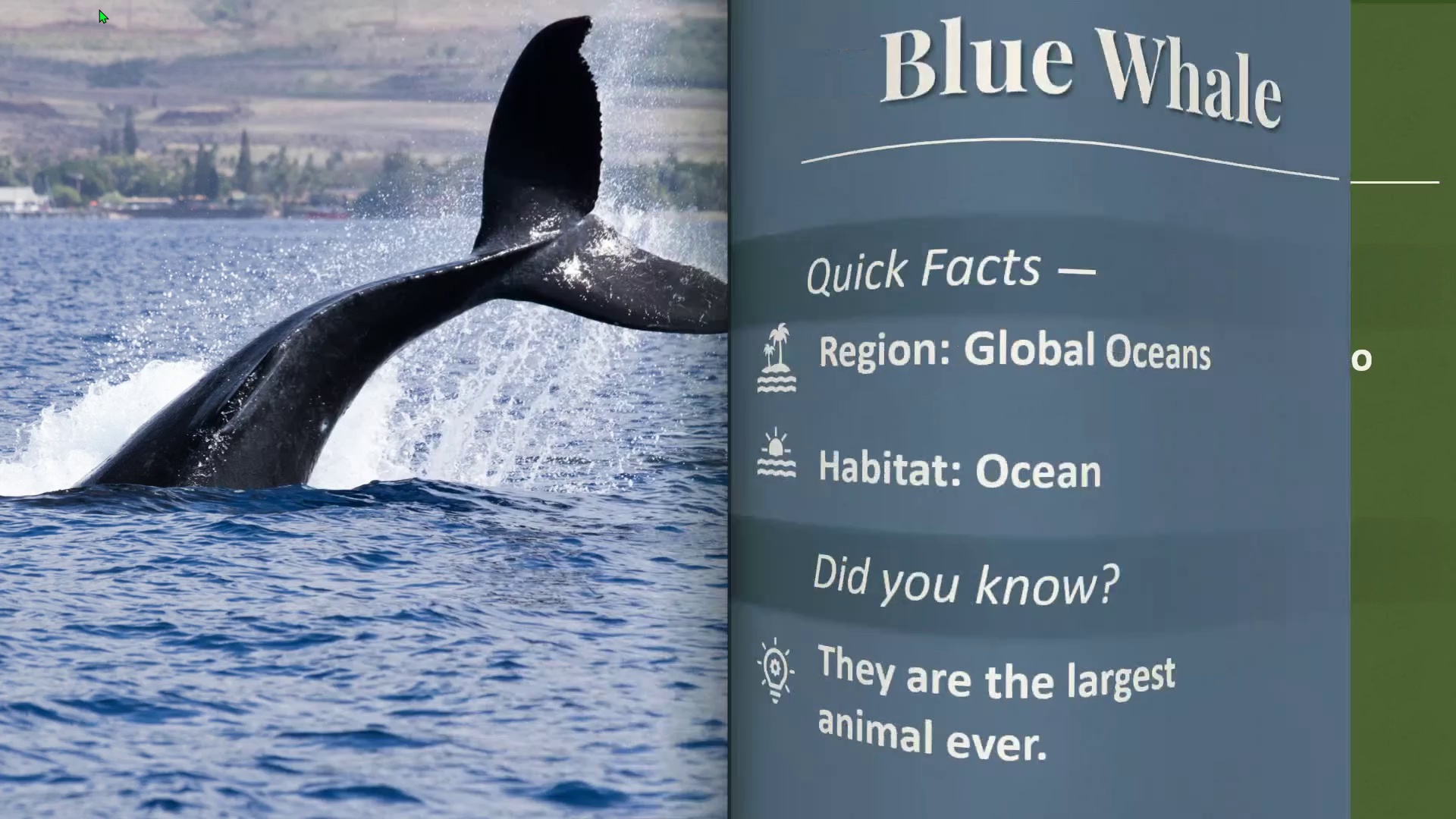 
key(ArrowLeft)
 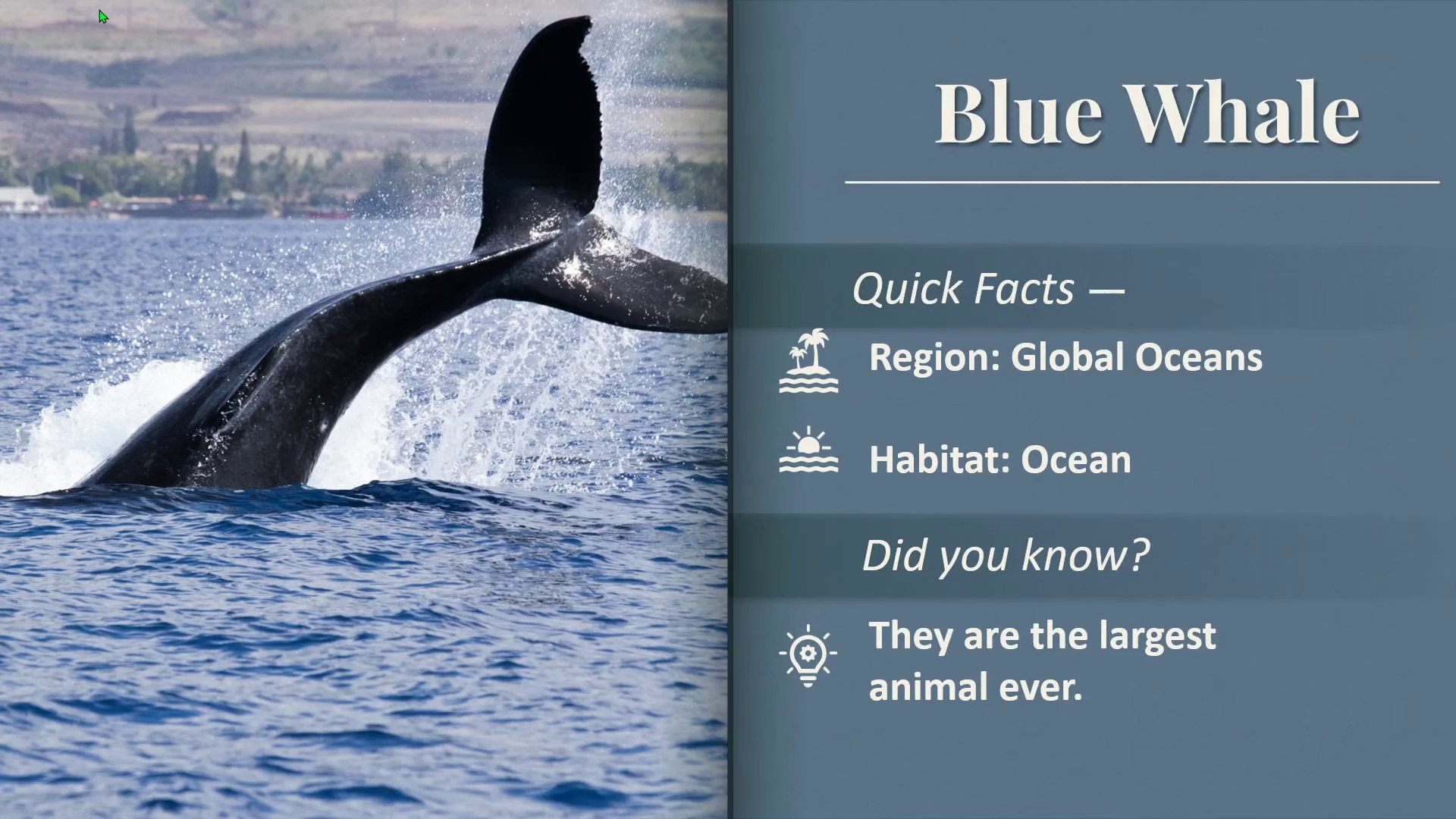 
key(Space)
 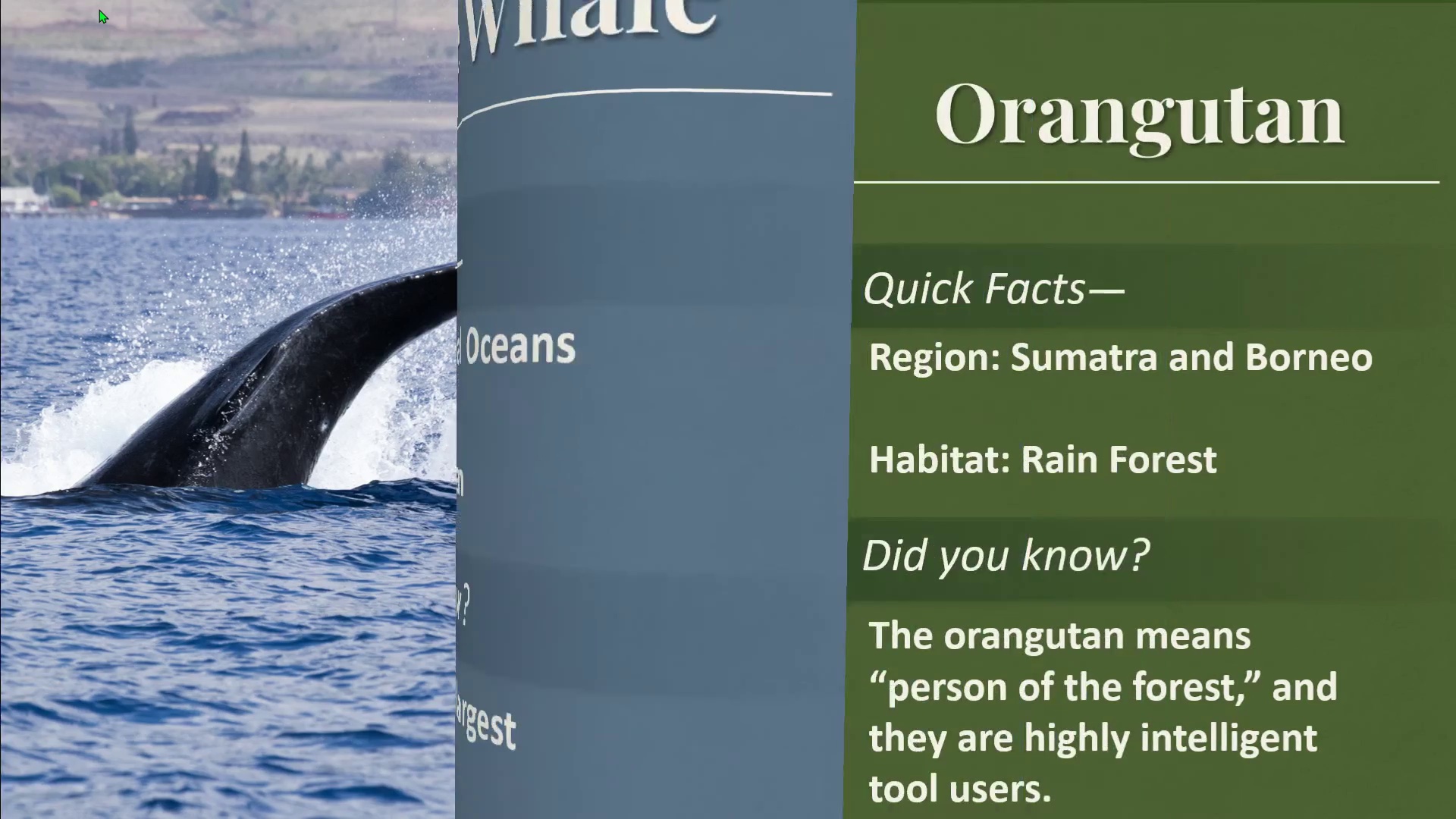 
key(Space)
 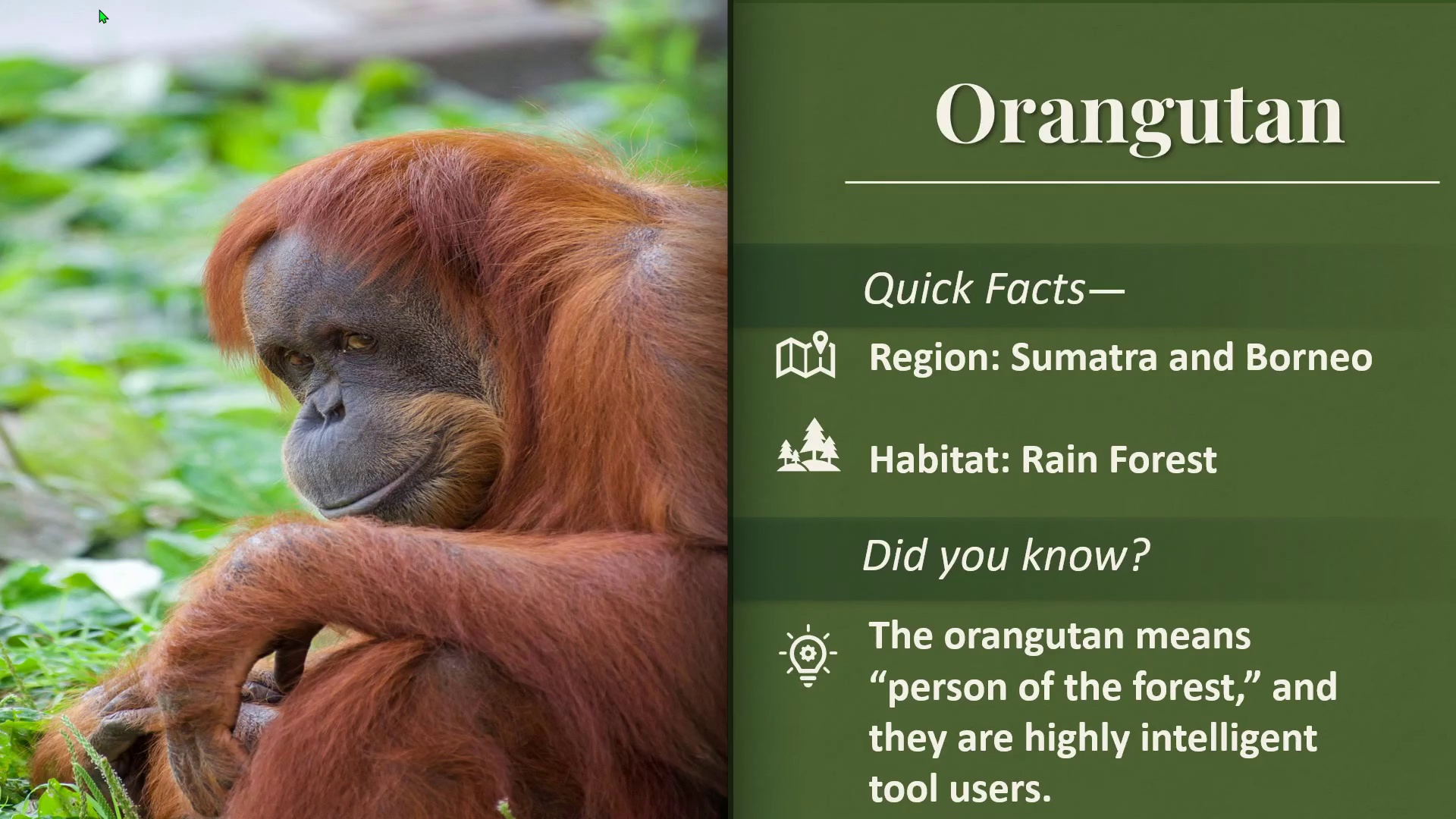 
key(Space)
 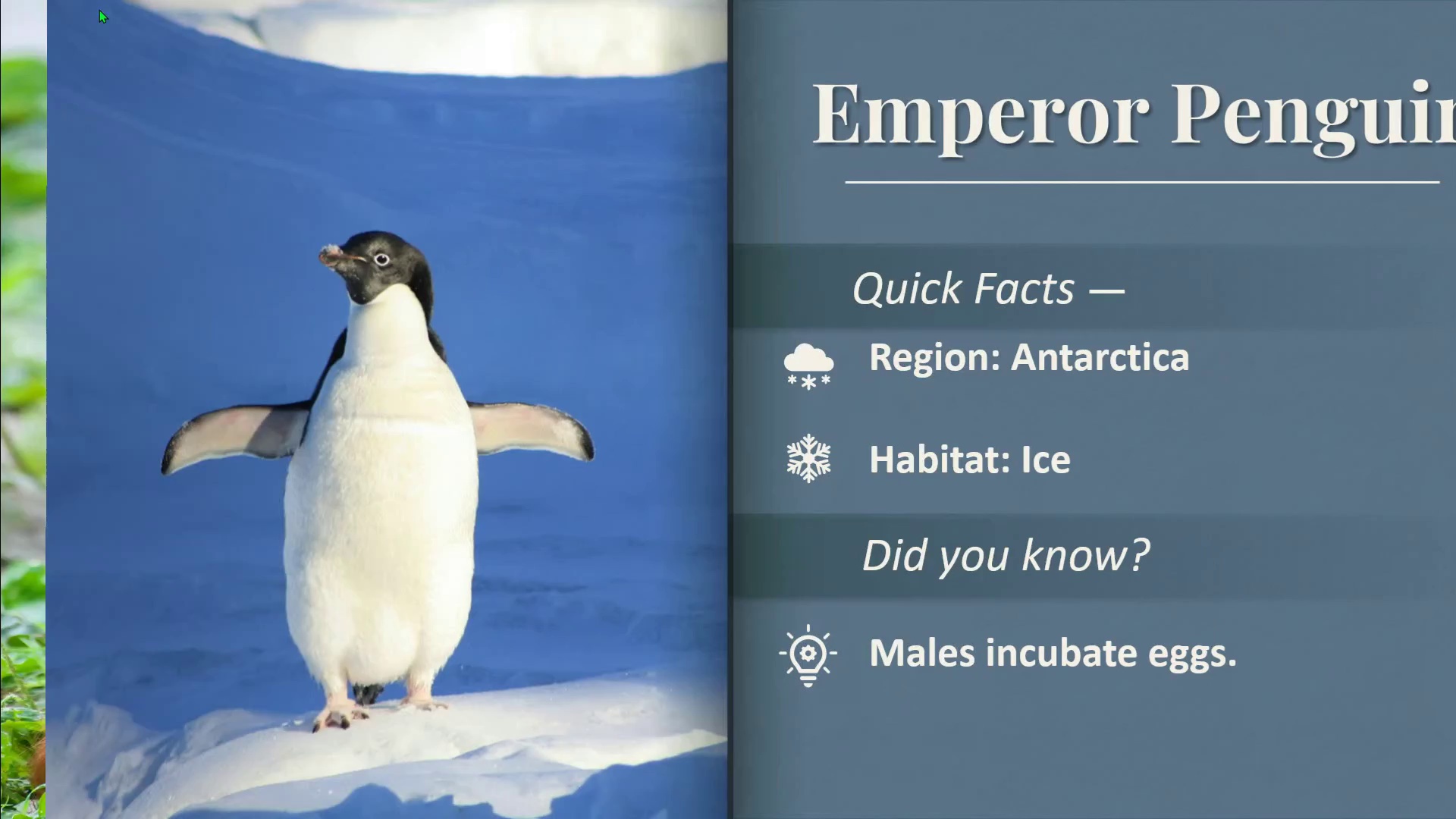 
key(Space)
 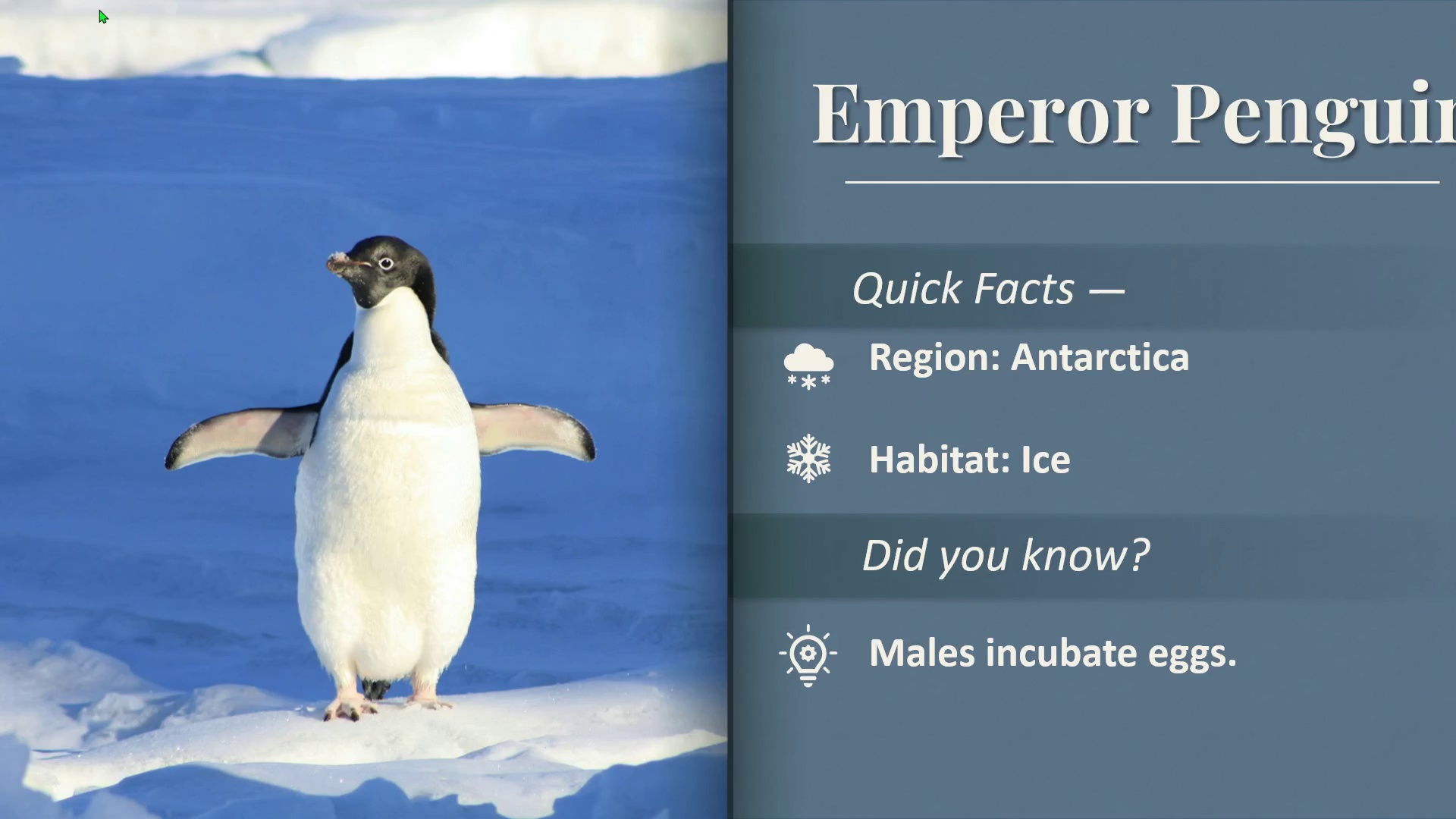 
key(Space)
 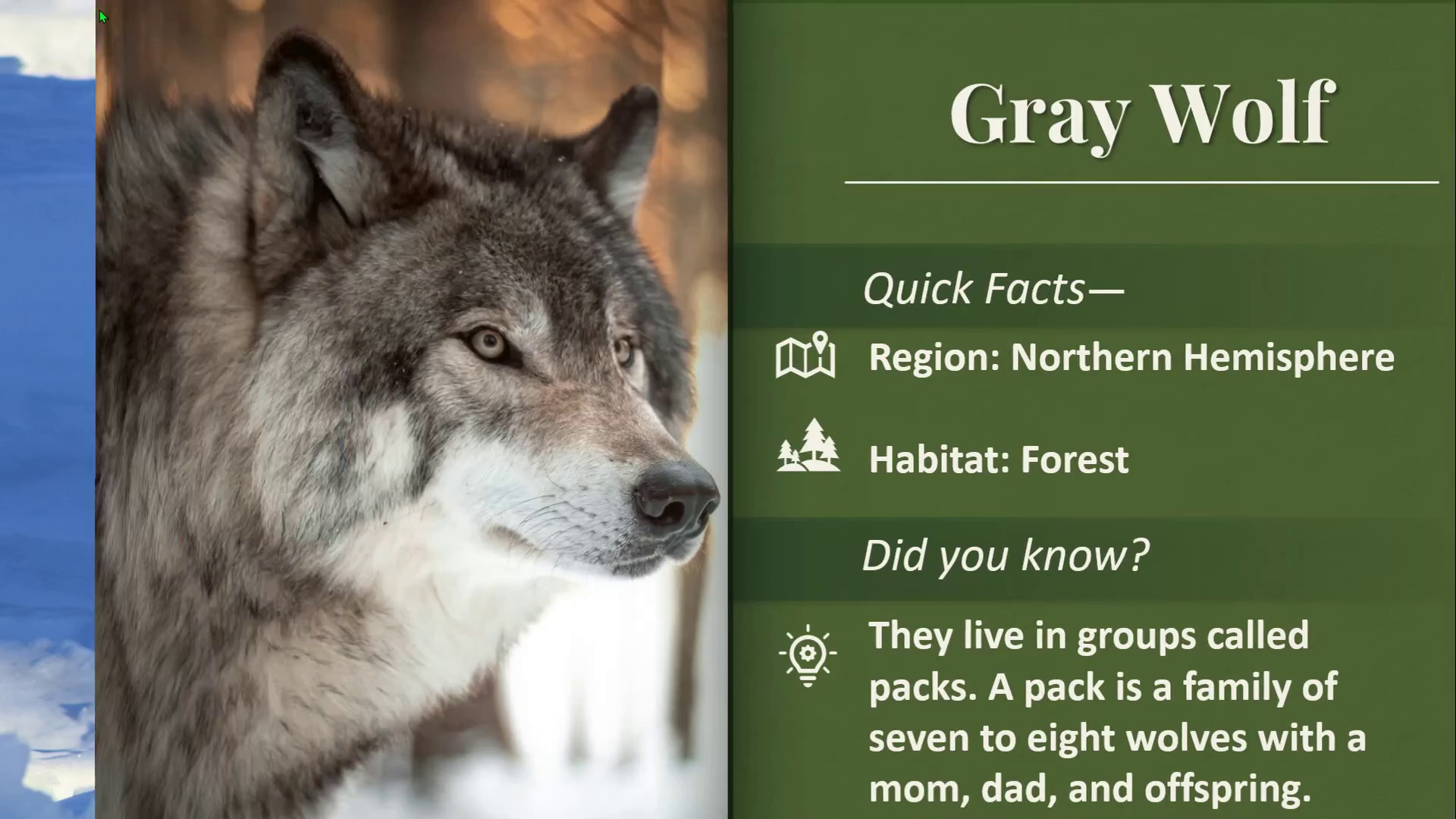 
key(Space)
 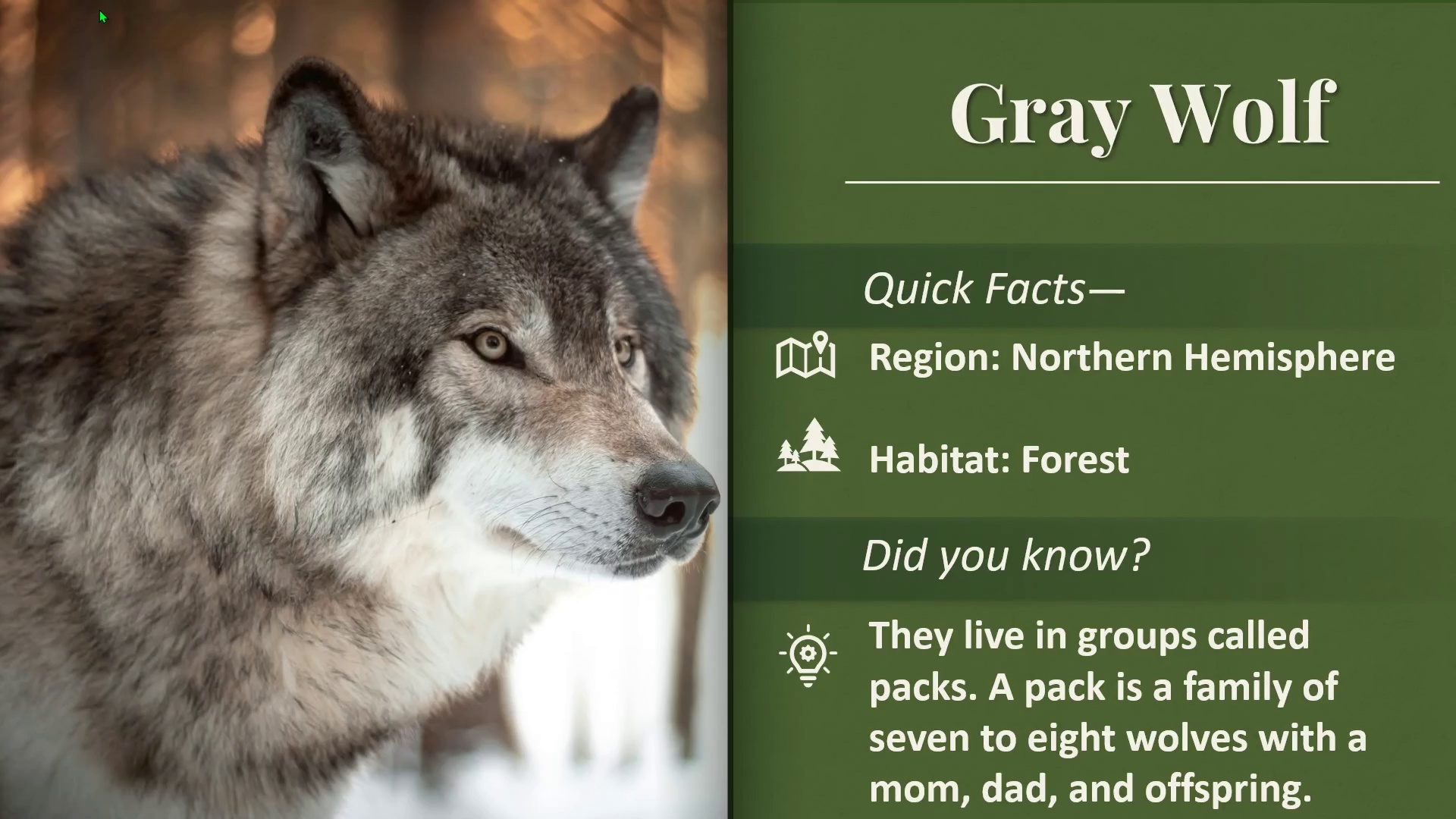 
key(Space)
 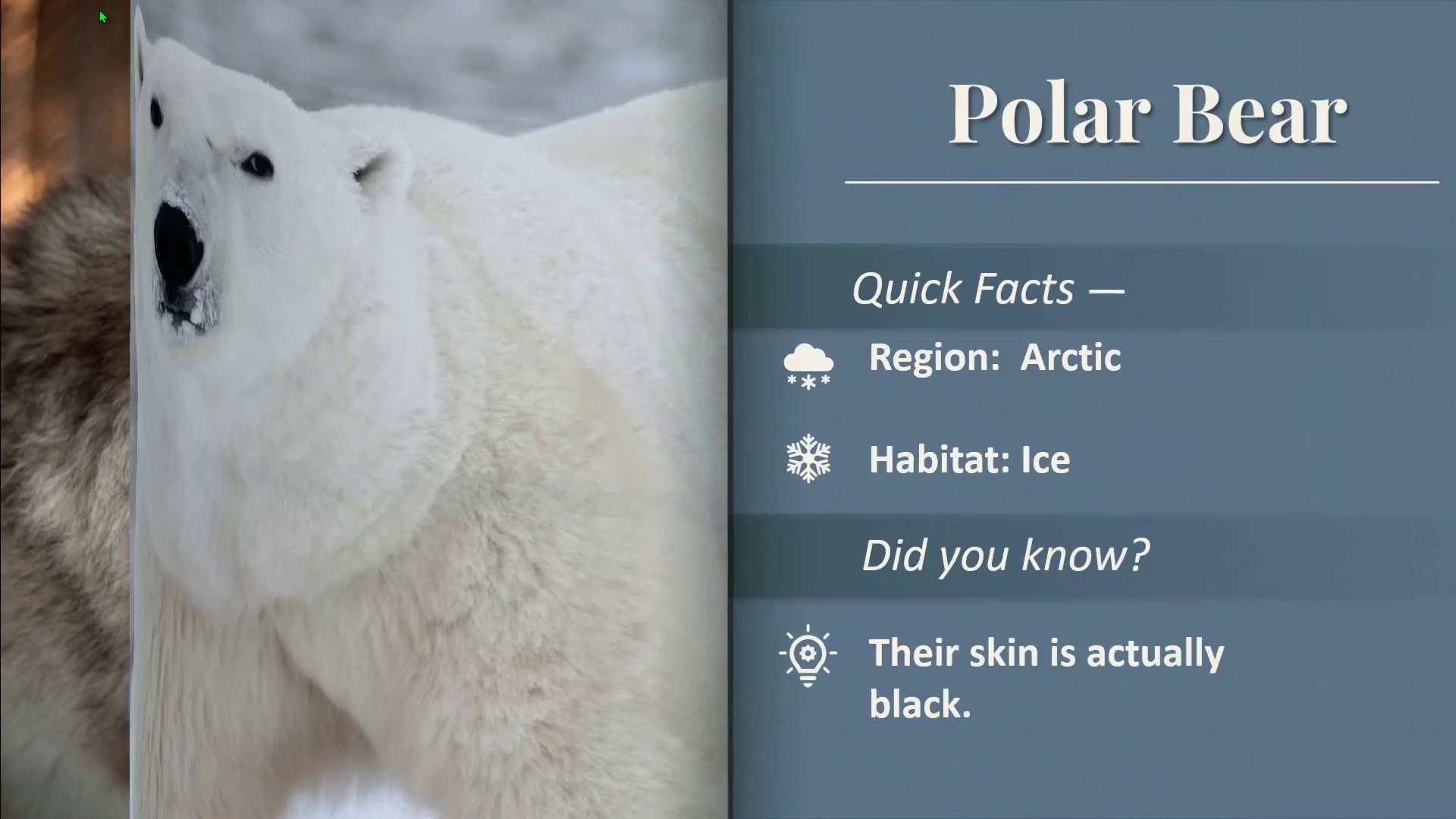 
key(Space)
 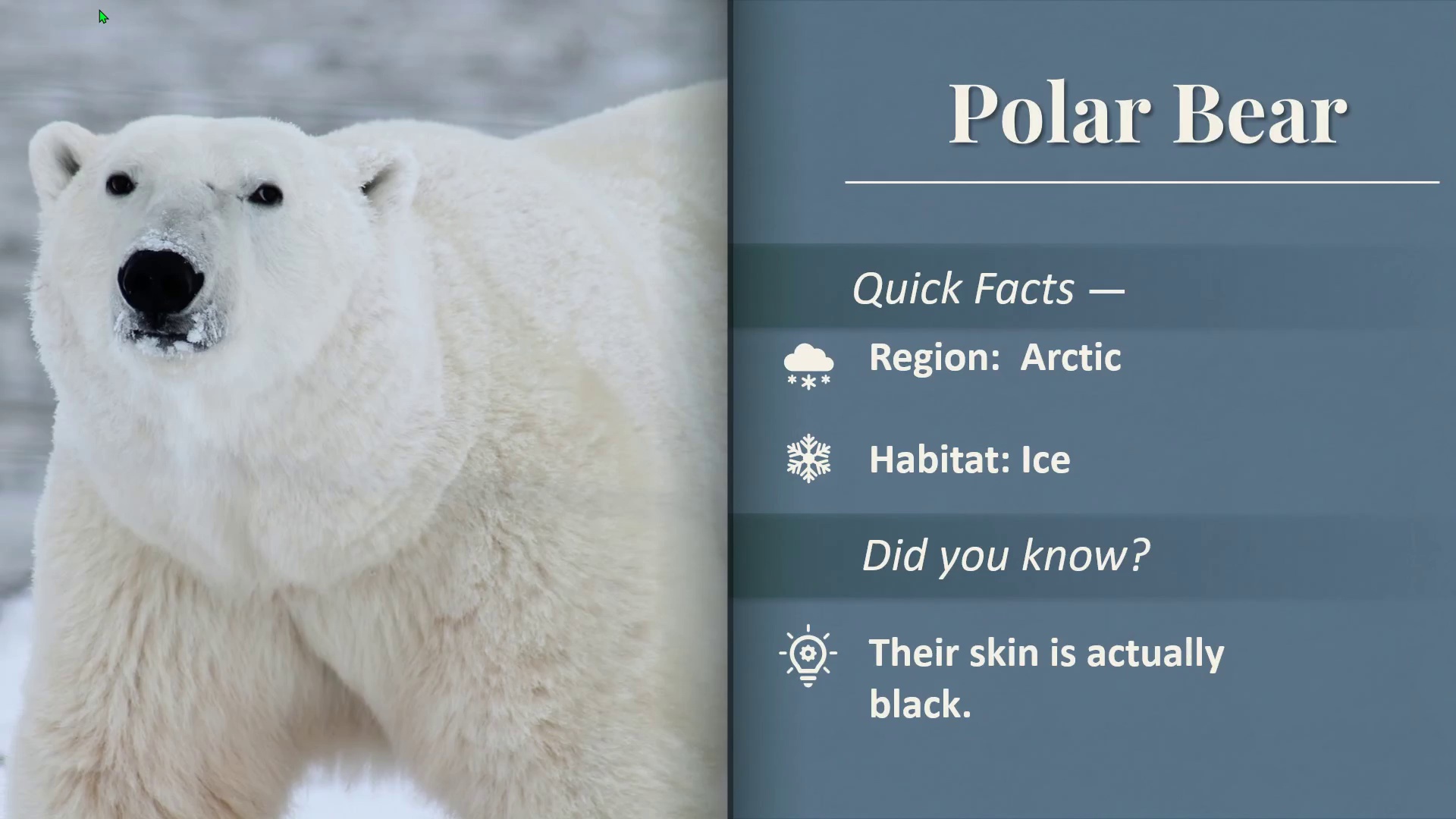 
key(Space)
 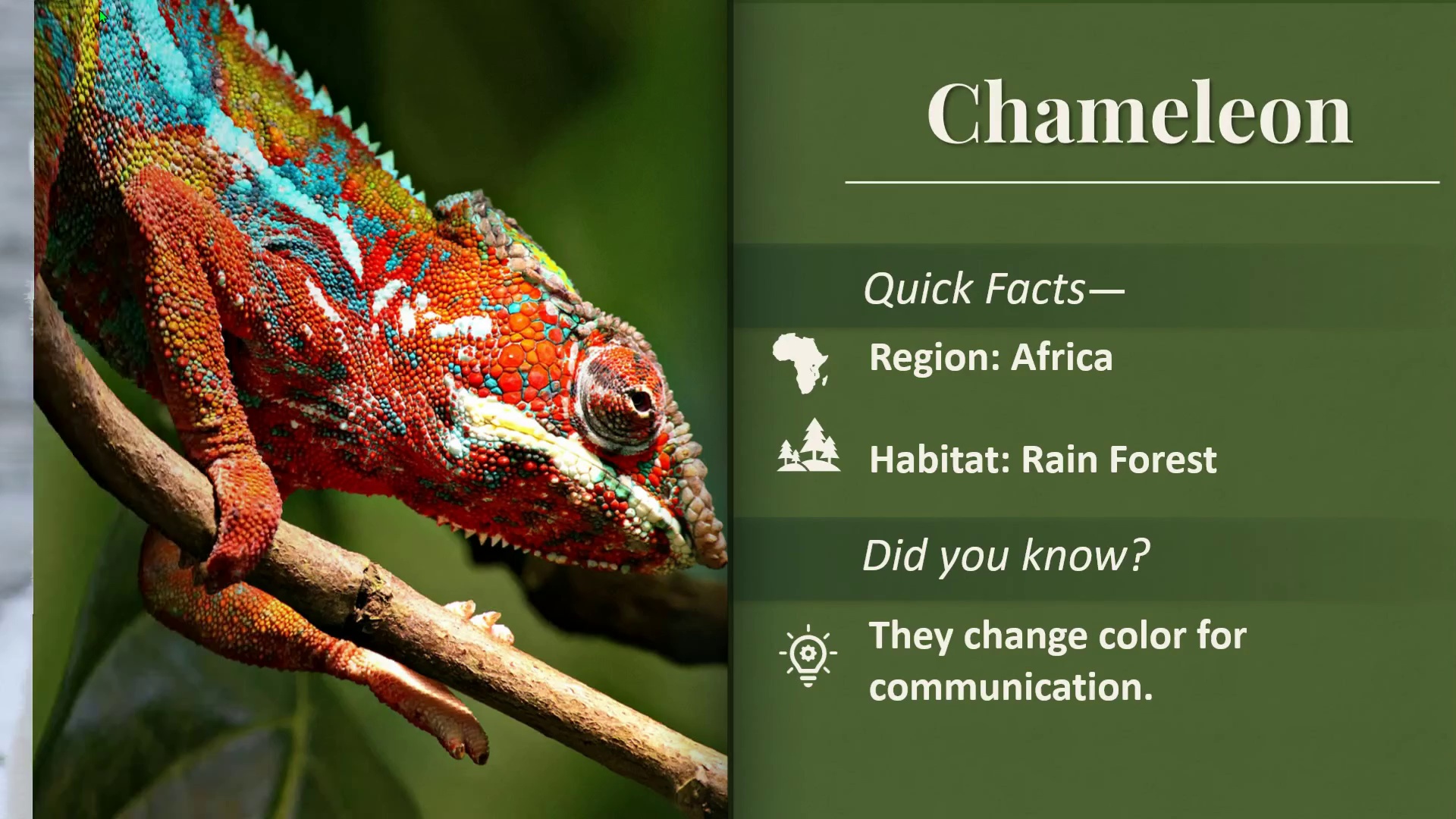 
key(Space)
 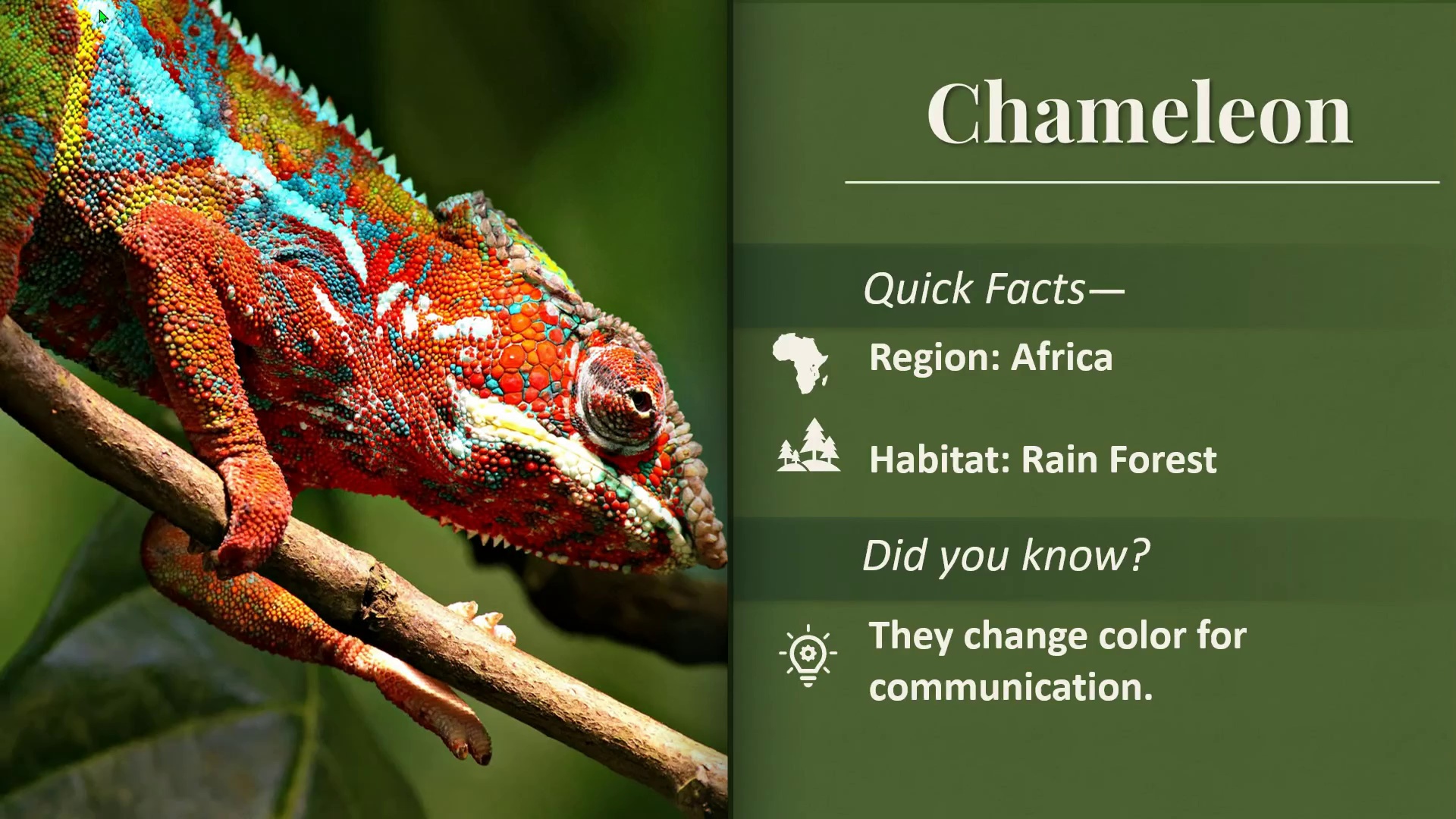 
key(Space)
 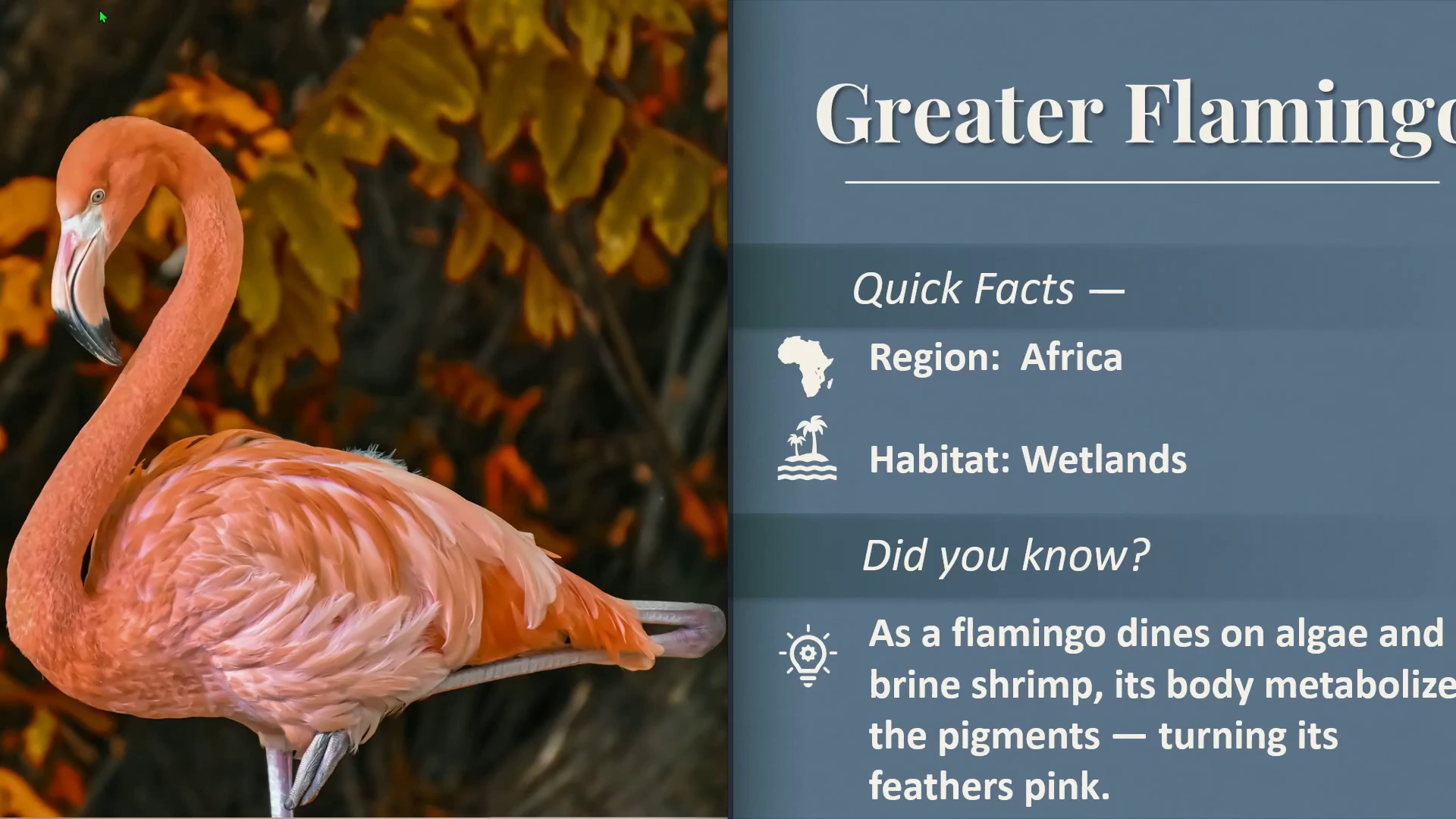 
key(Escape)
 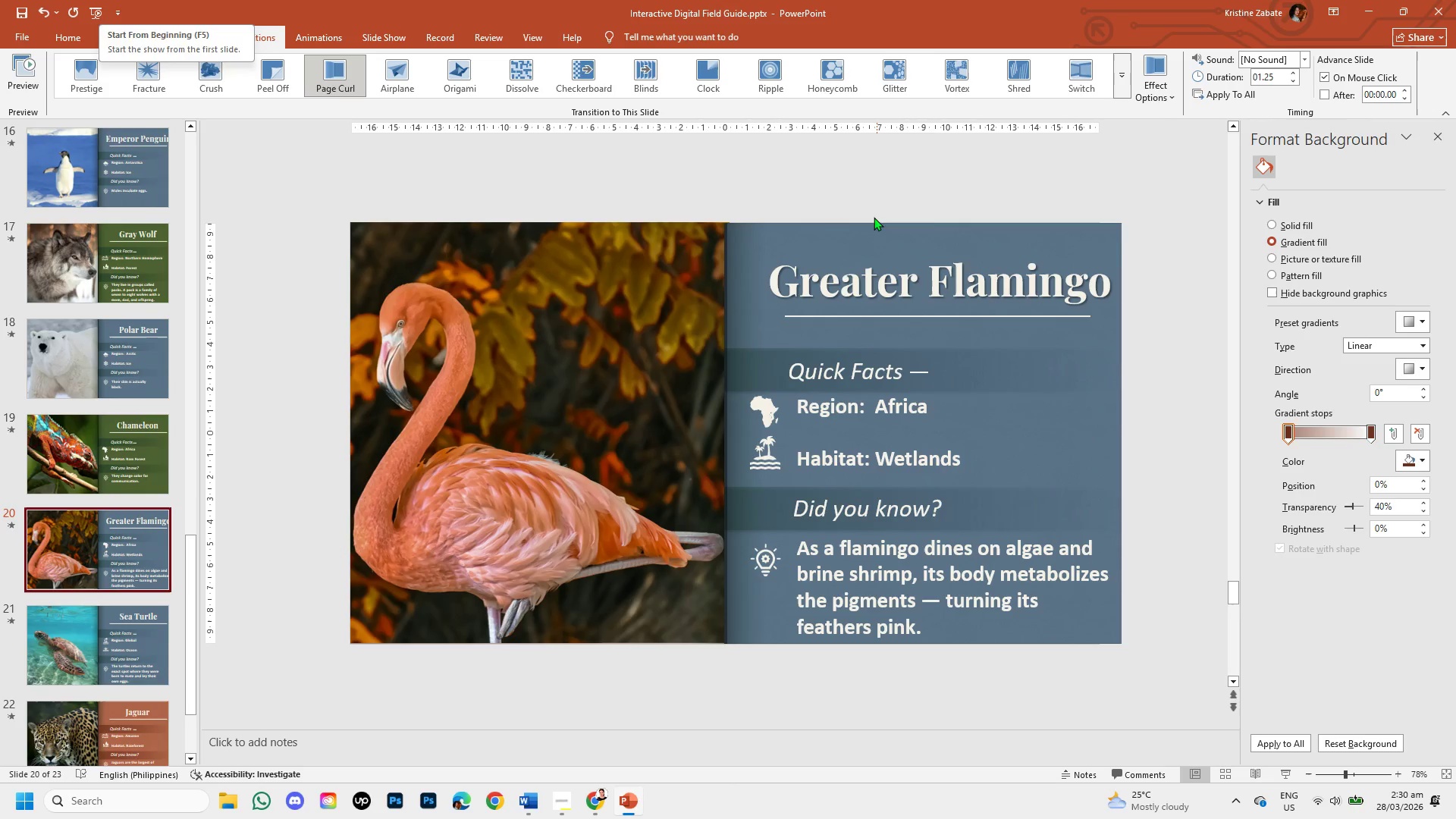 
left_click([783, 281])
 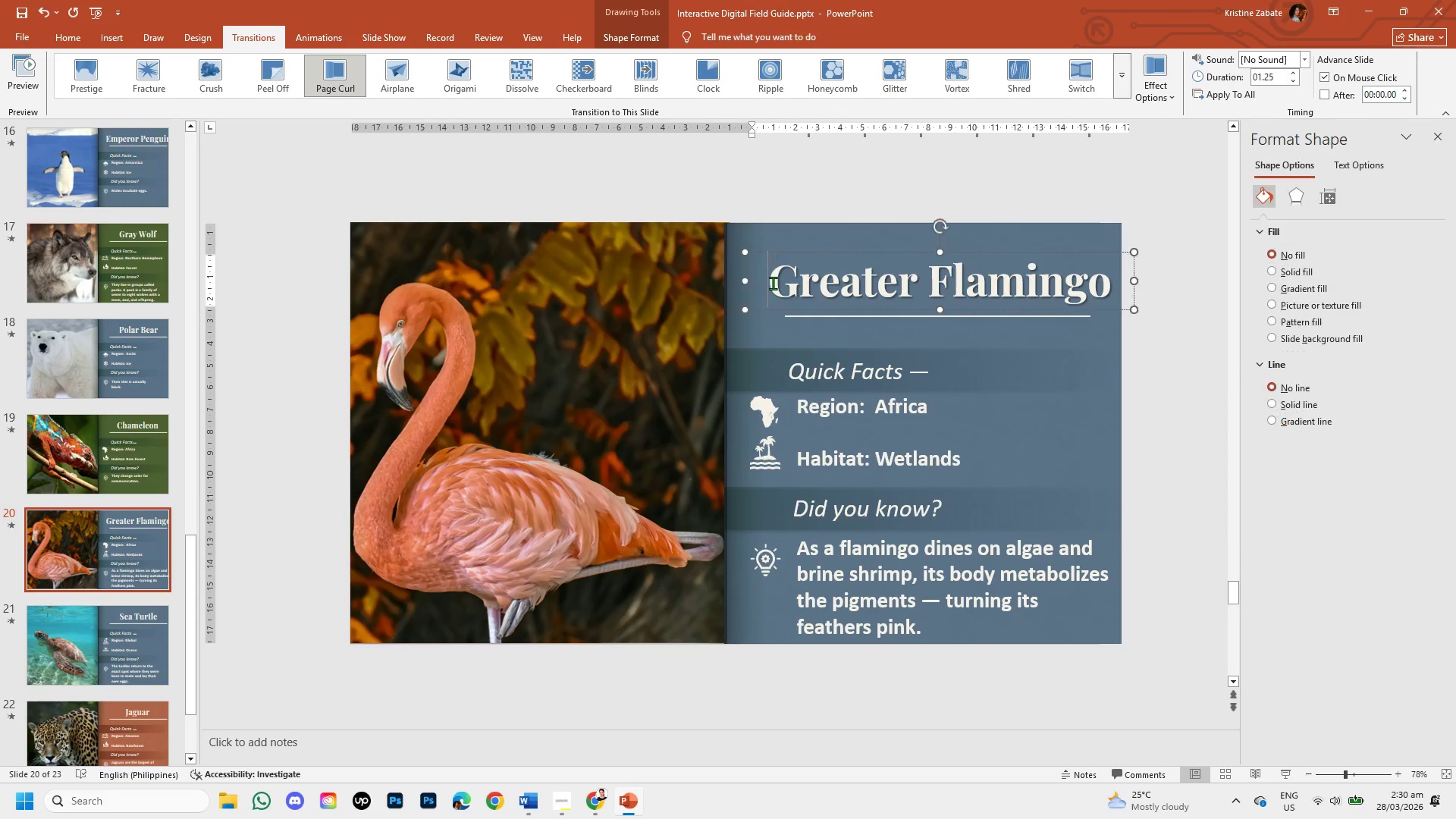 
left_click([773, 283])
 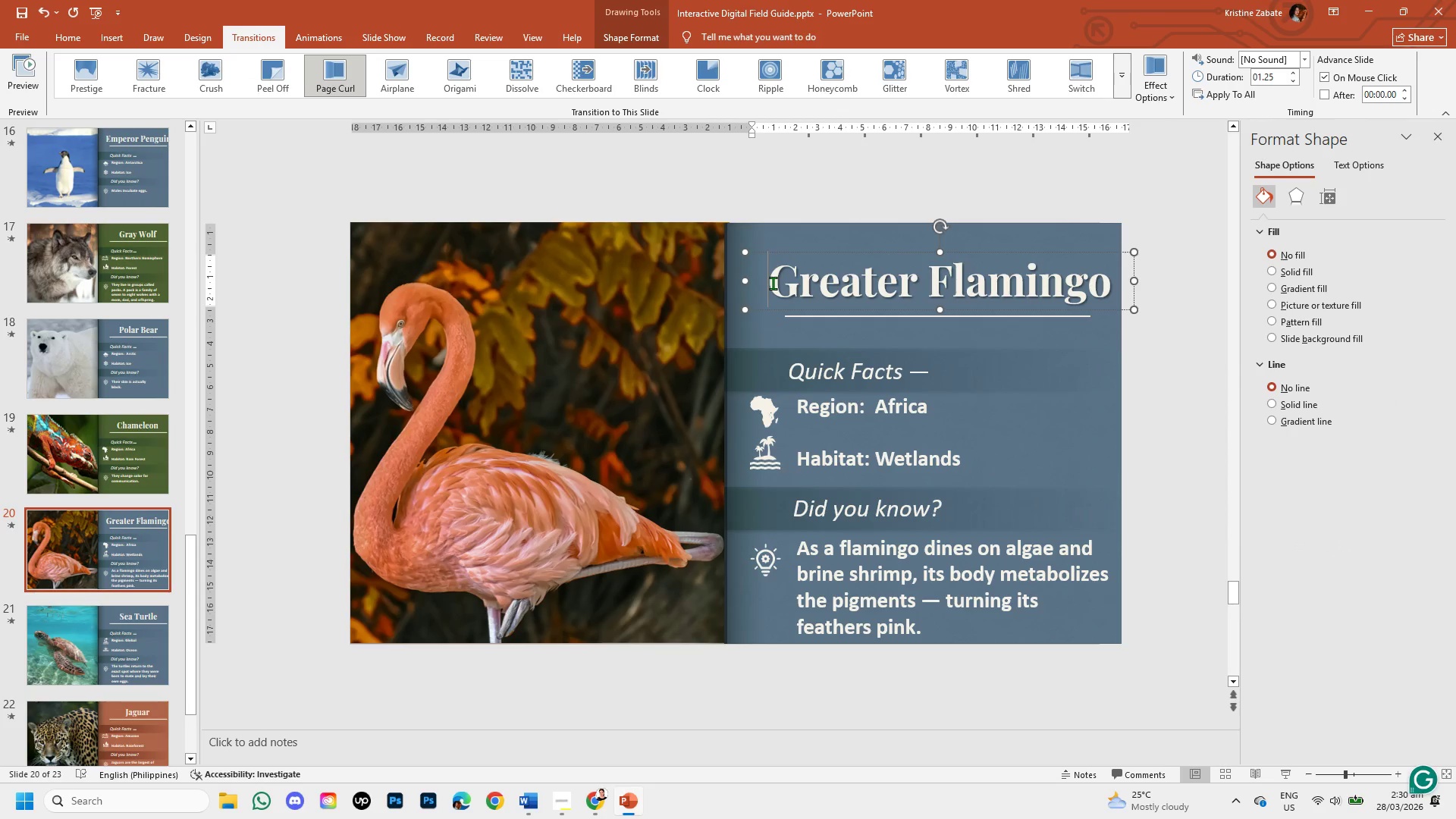 
left_click_drag(start_coordinate=[773, 283], to_coordinate=[1035, 284])
 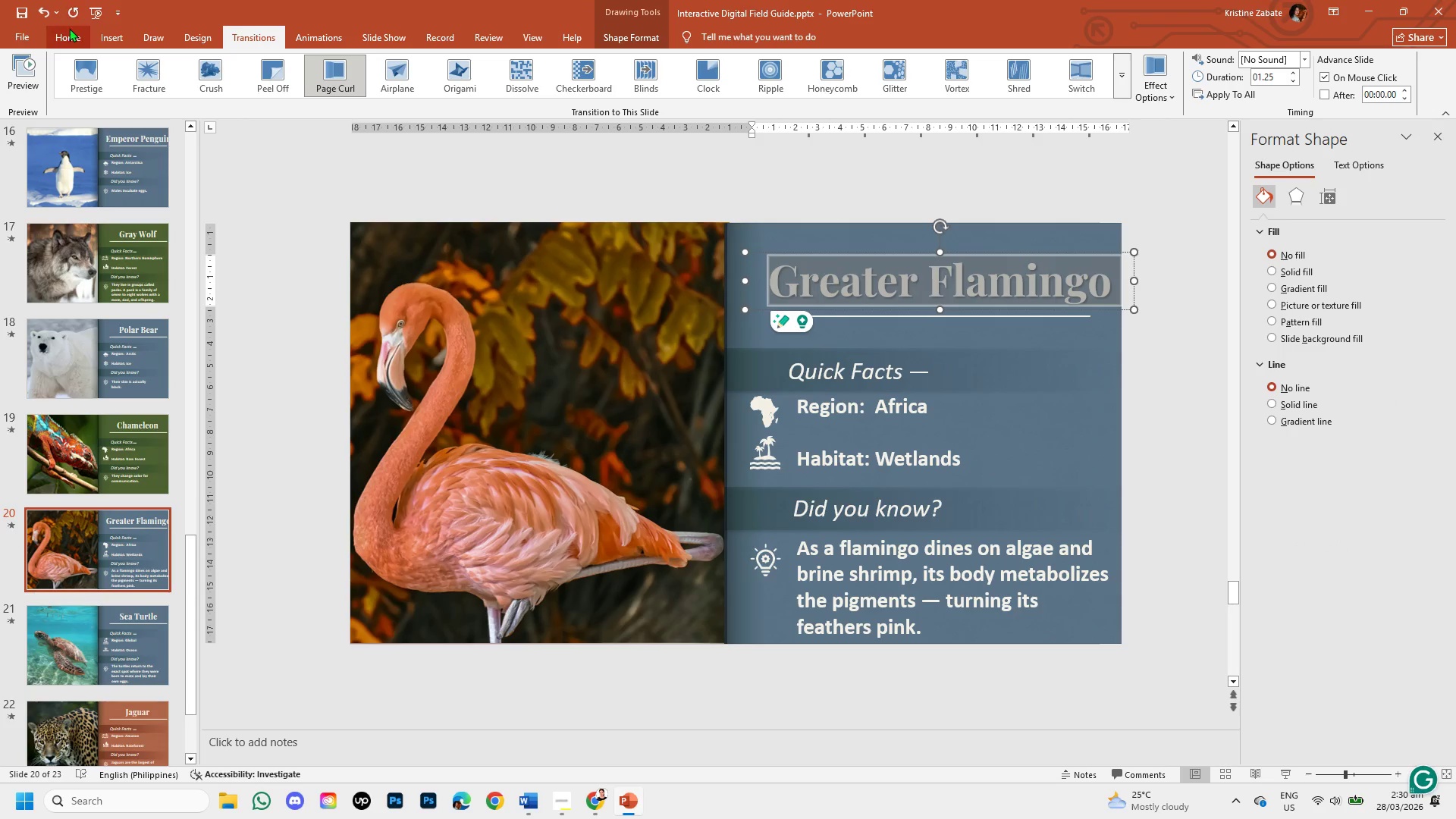 
left_click([64, 30])
 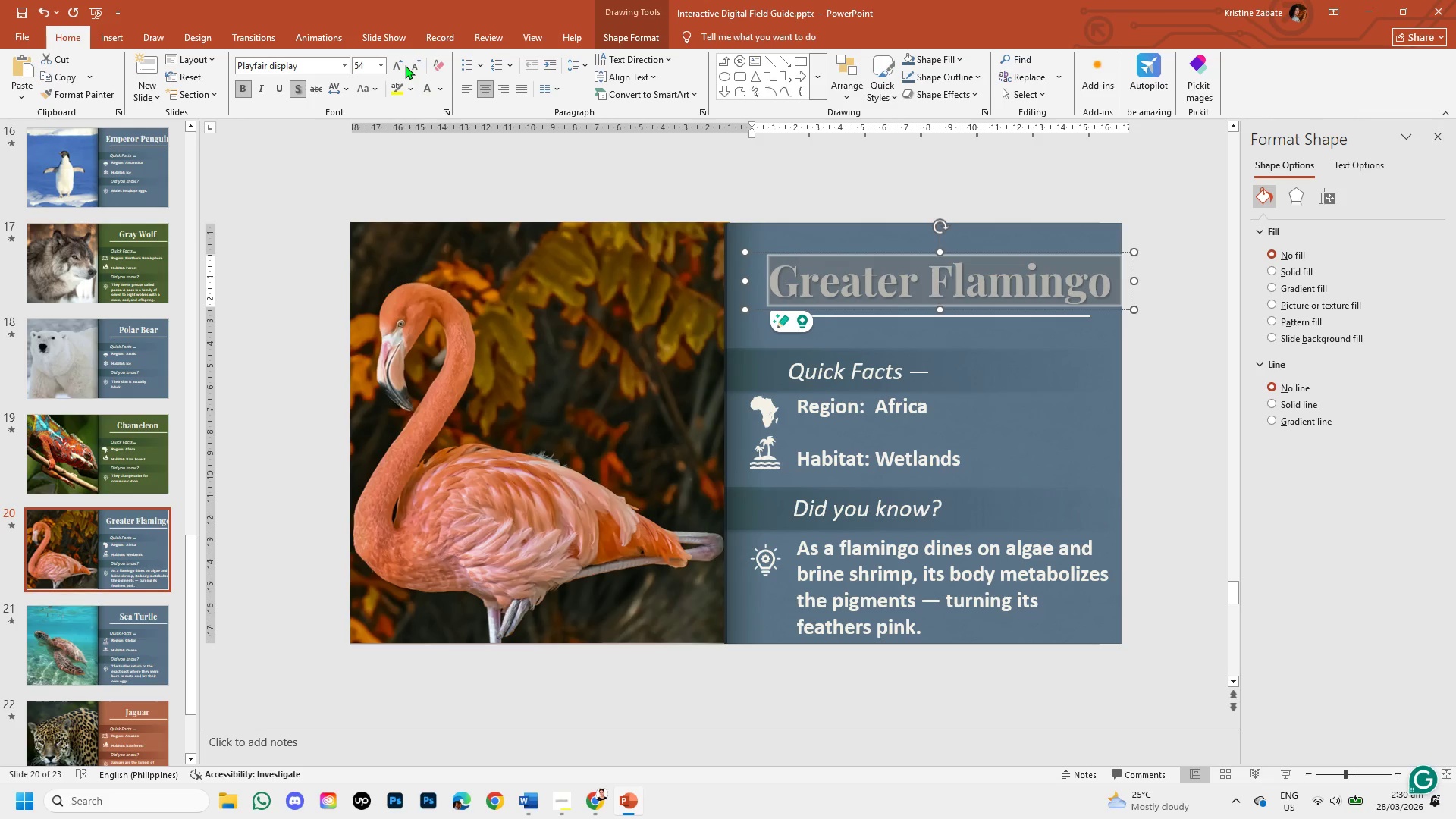 
left_click([413, 71])
 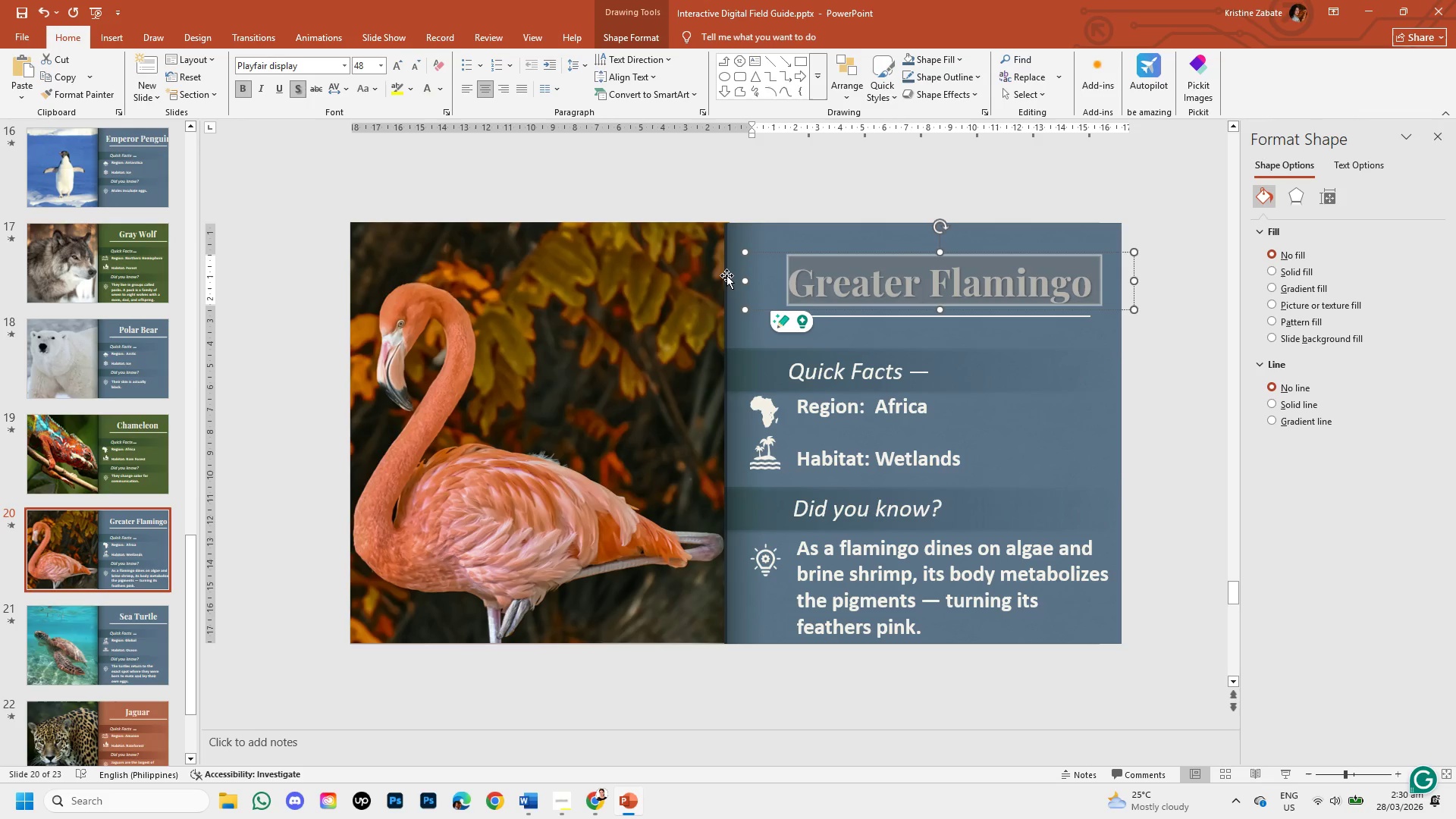 
key(ArrowLeft)
 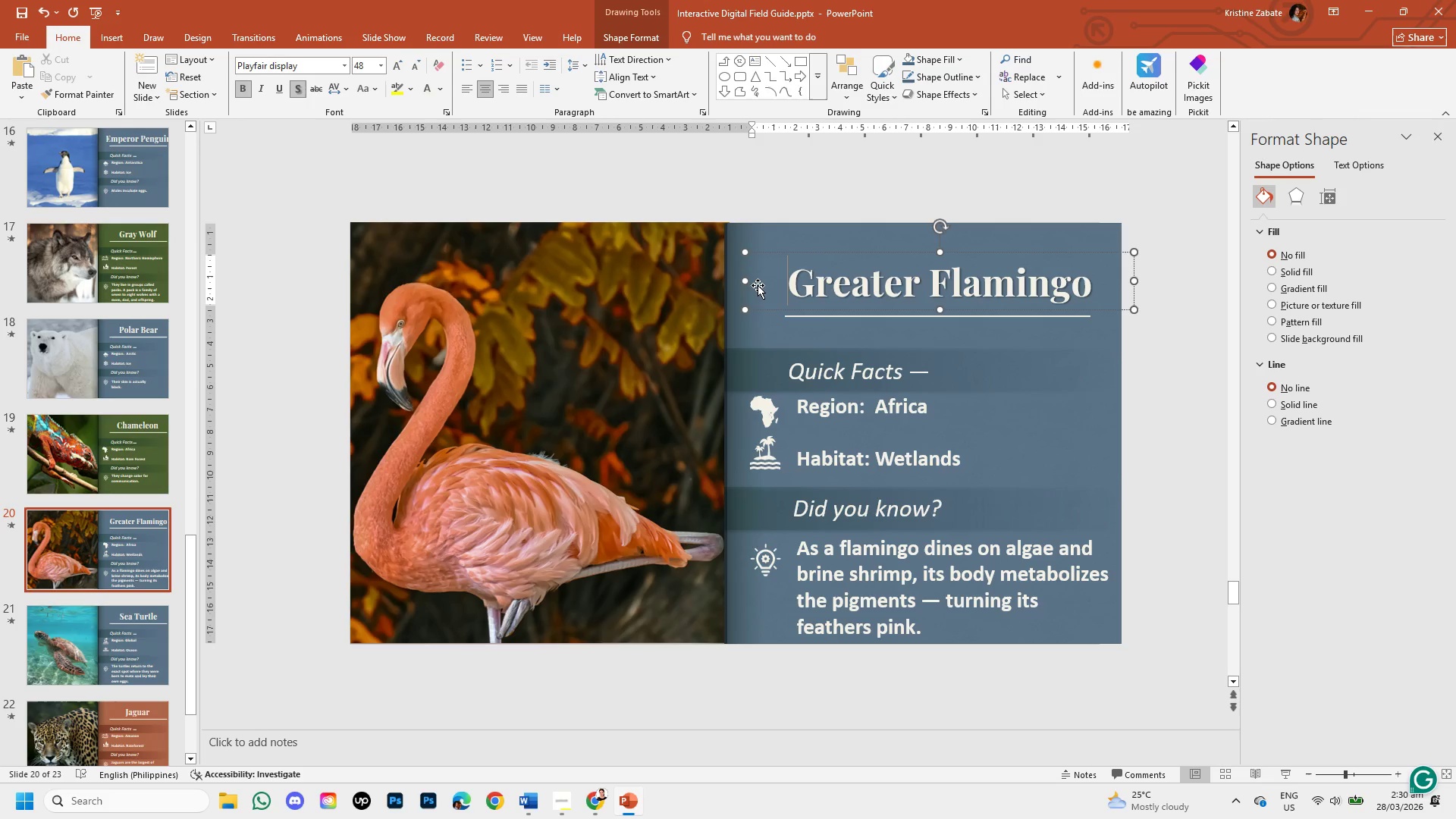 
key(ArrowLeft)
 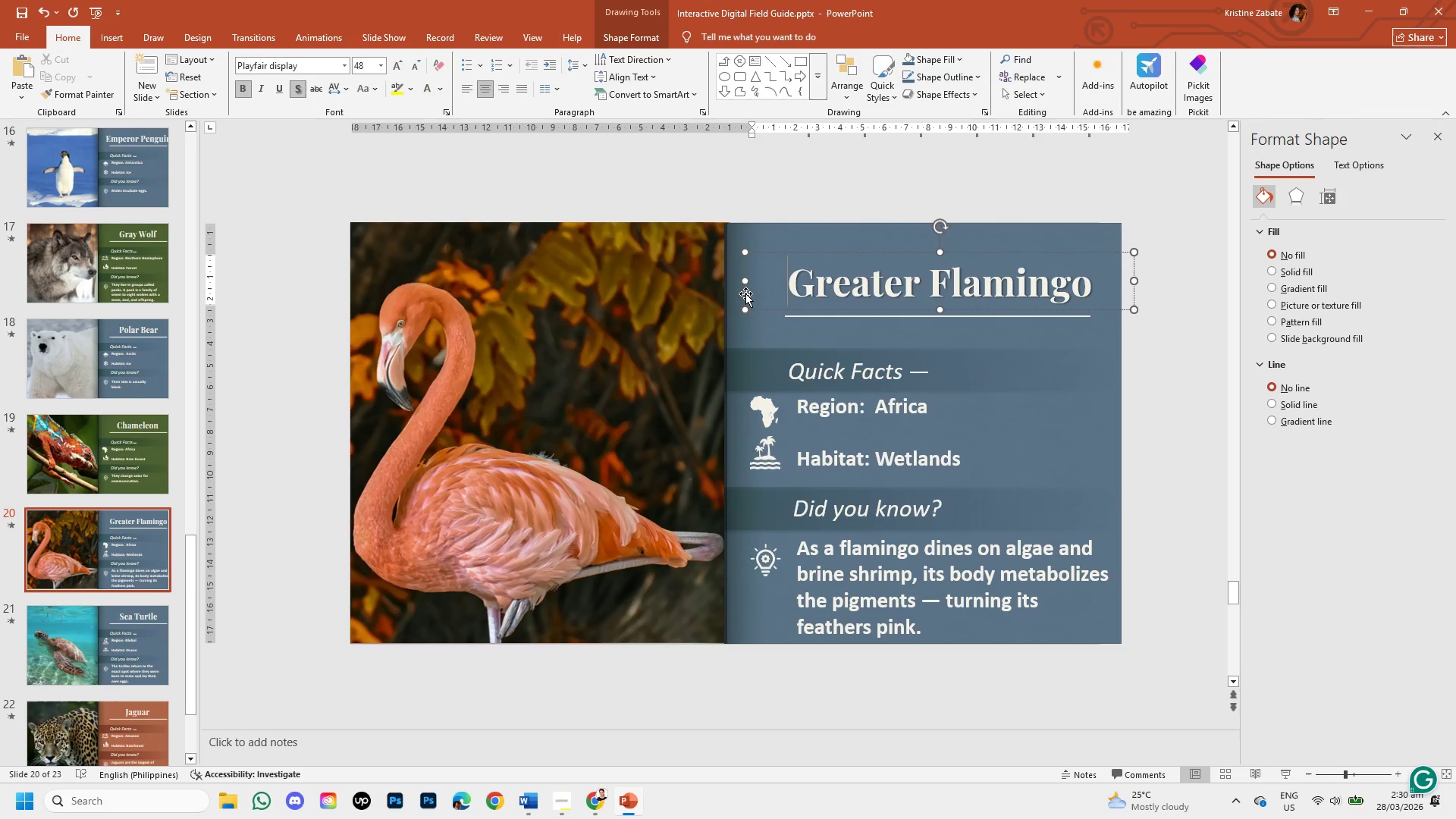 
left_click([745, 293])
 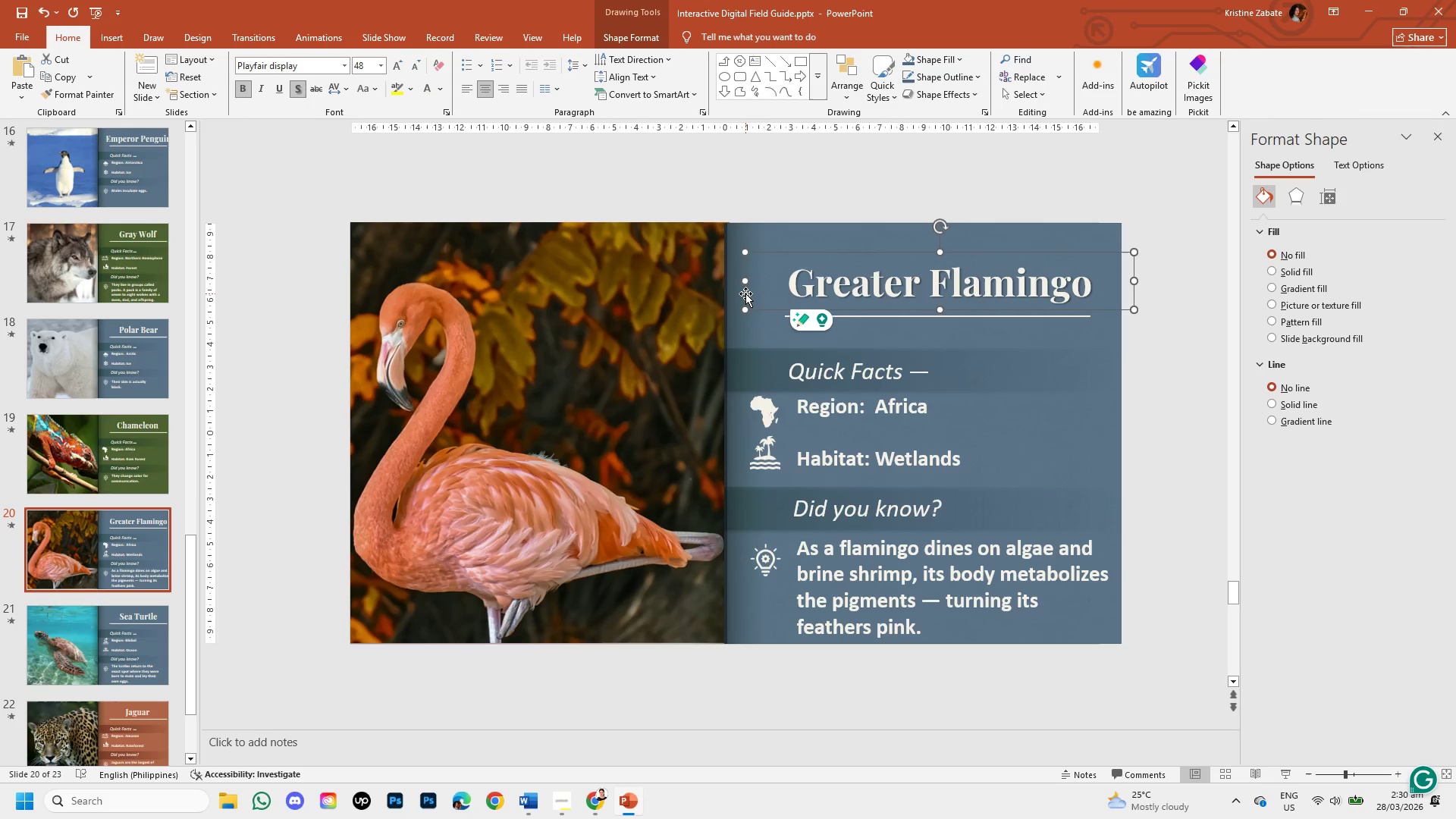 
key(ArrowLeft)
 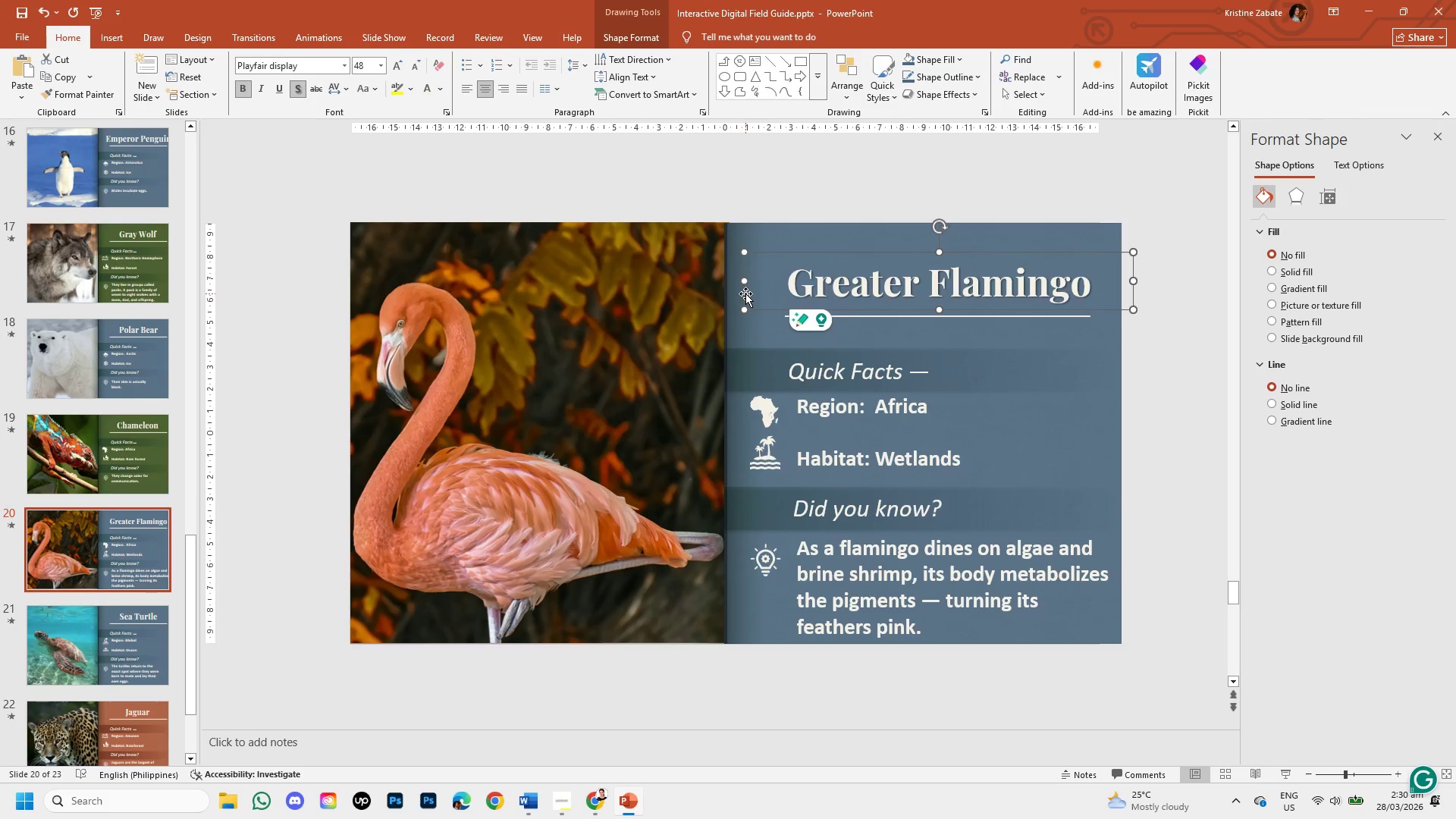 
key(ArrowLeft)
 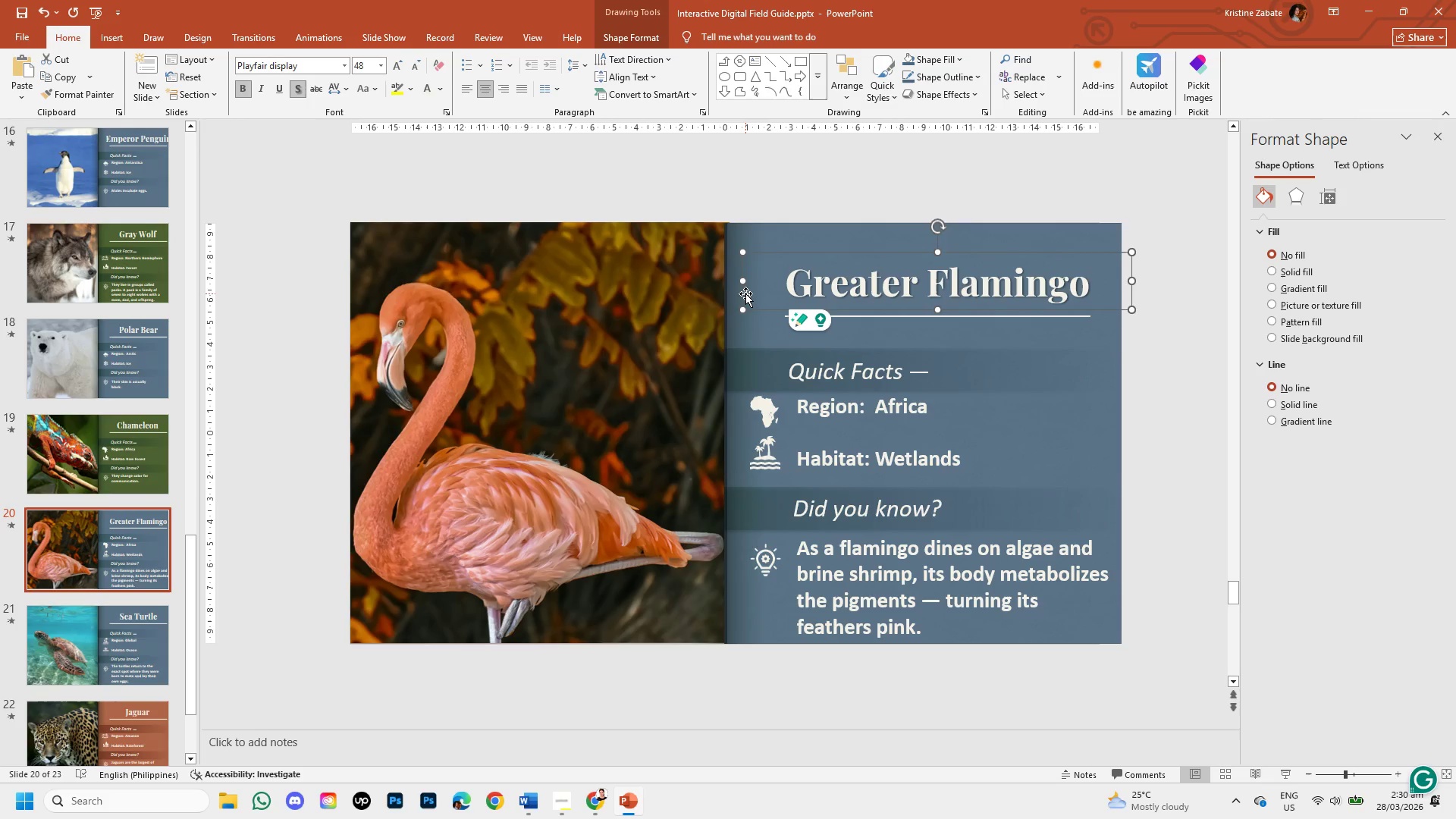 
key(ArrowLeft)
 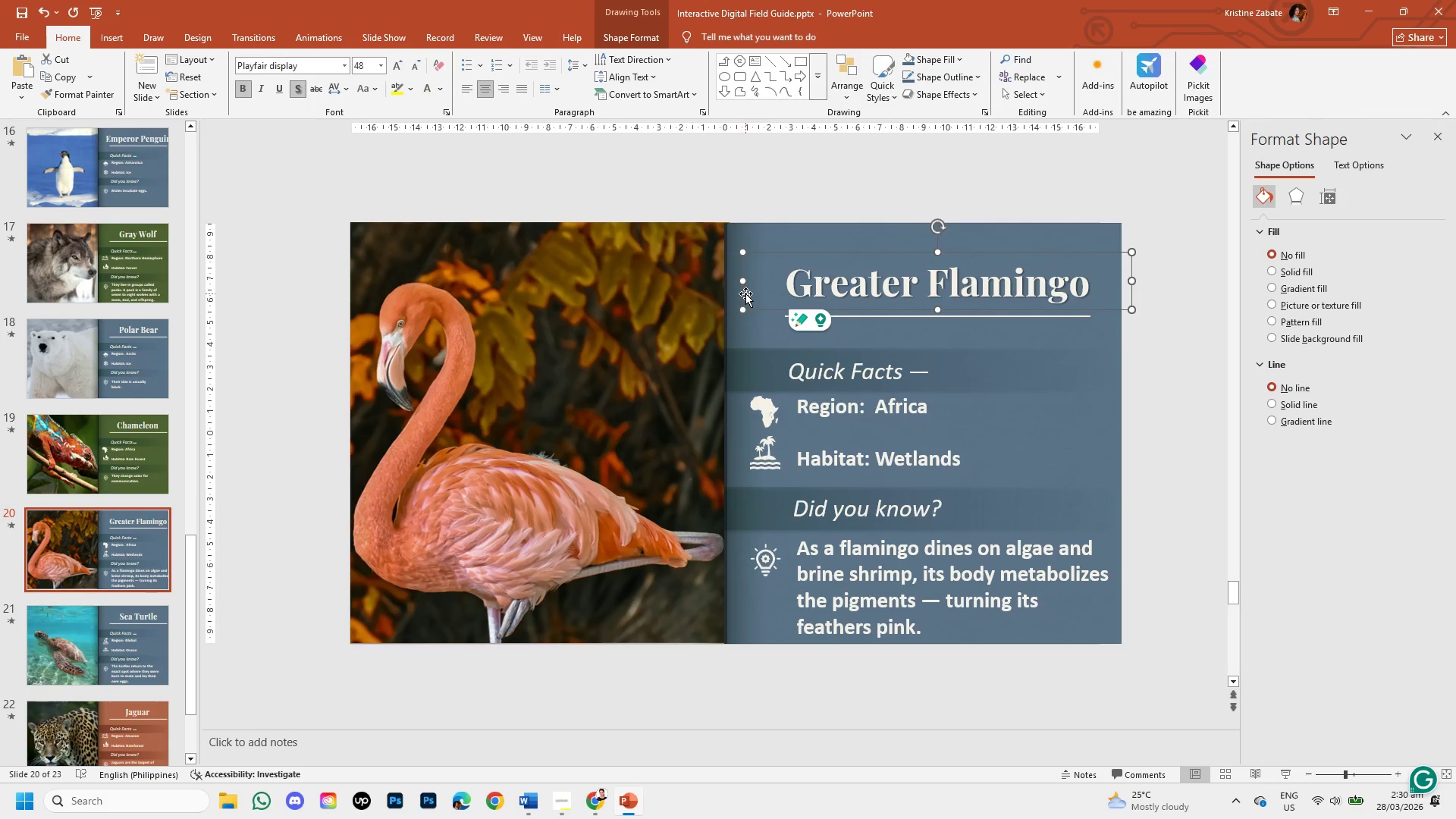 
key(ArrowLeft)
 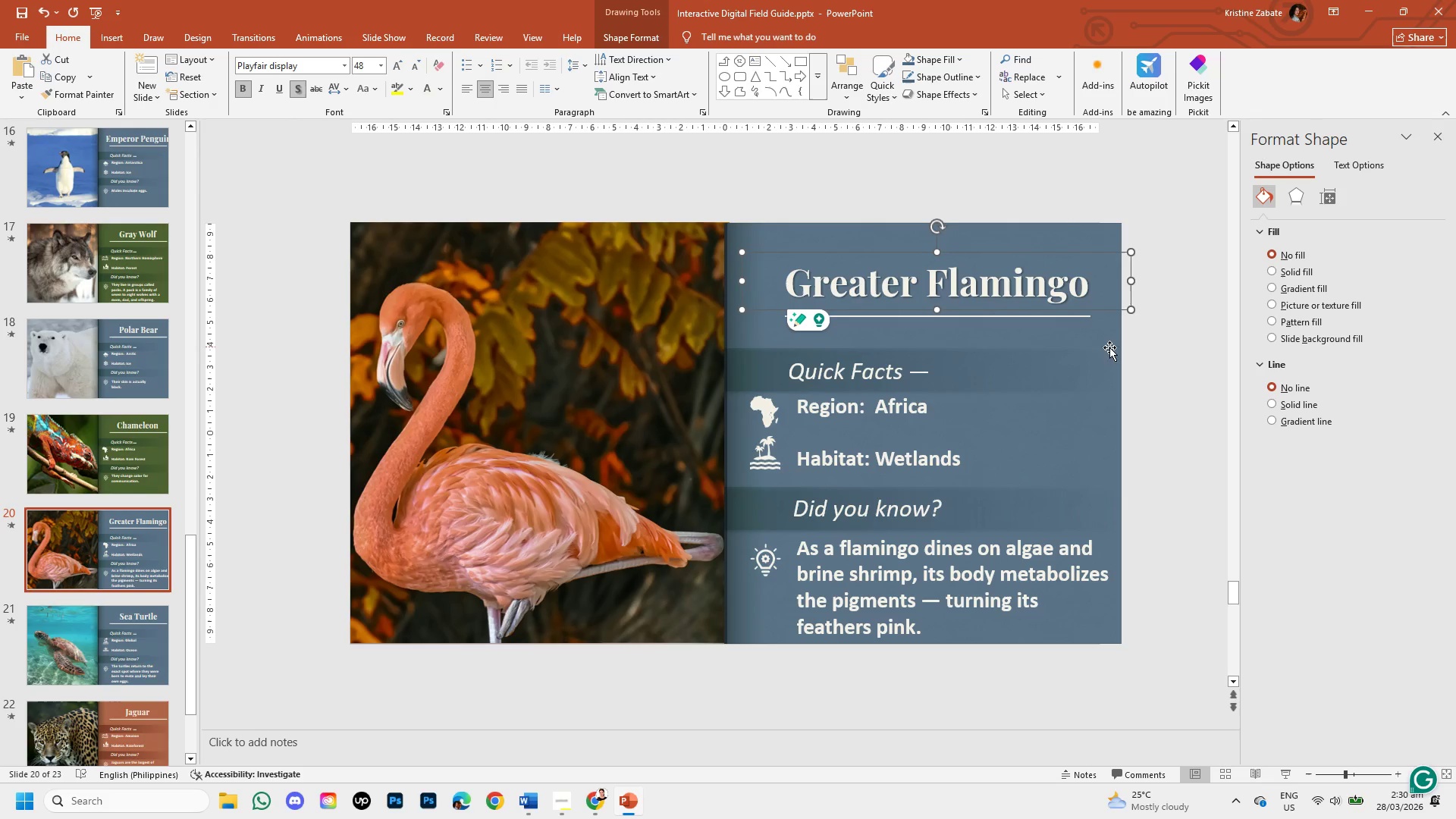 
left_click([1135, 362])
 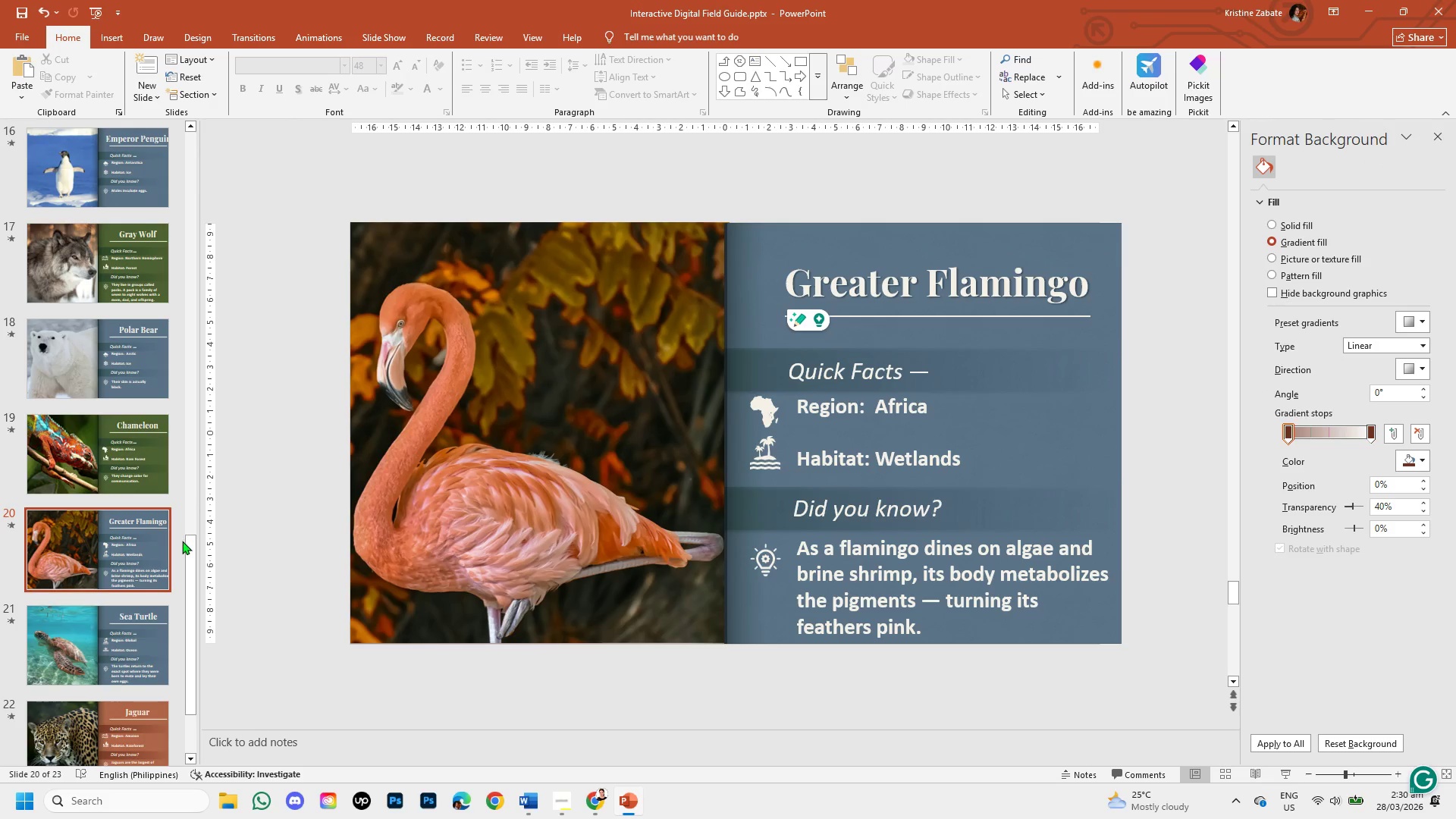 
left_click_drag(start_coordinate=[190, 550], to_coordinate=[180, 175])
 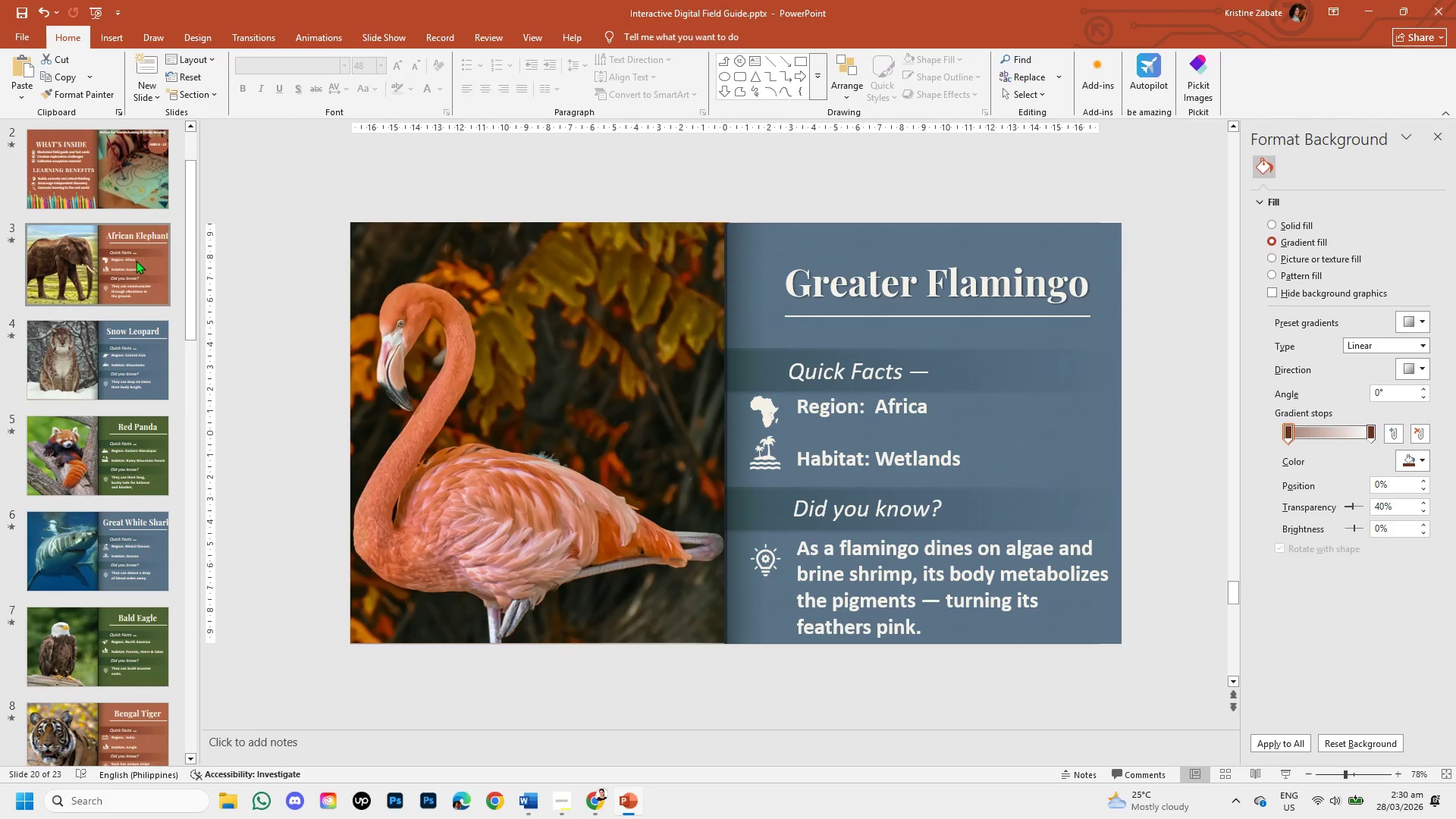 
left_click([136, 260])
 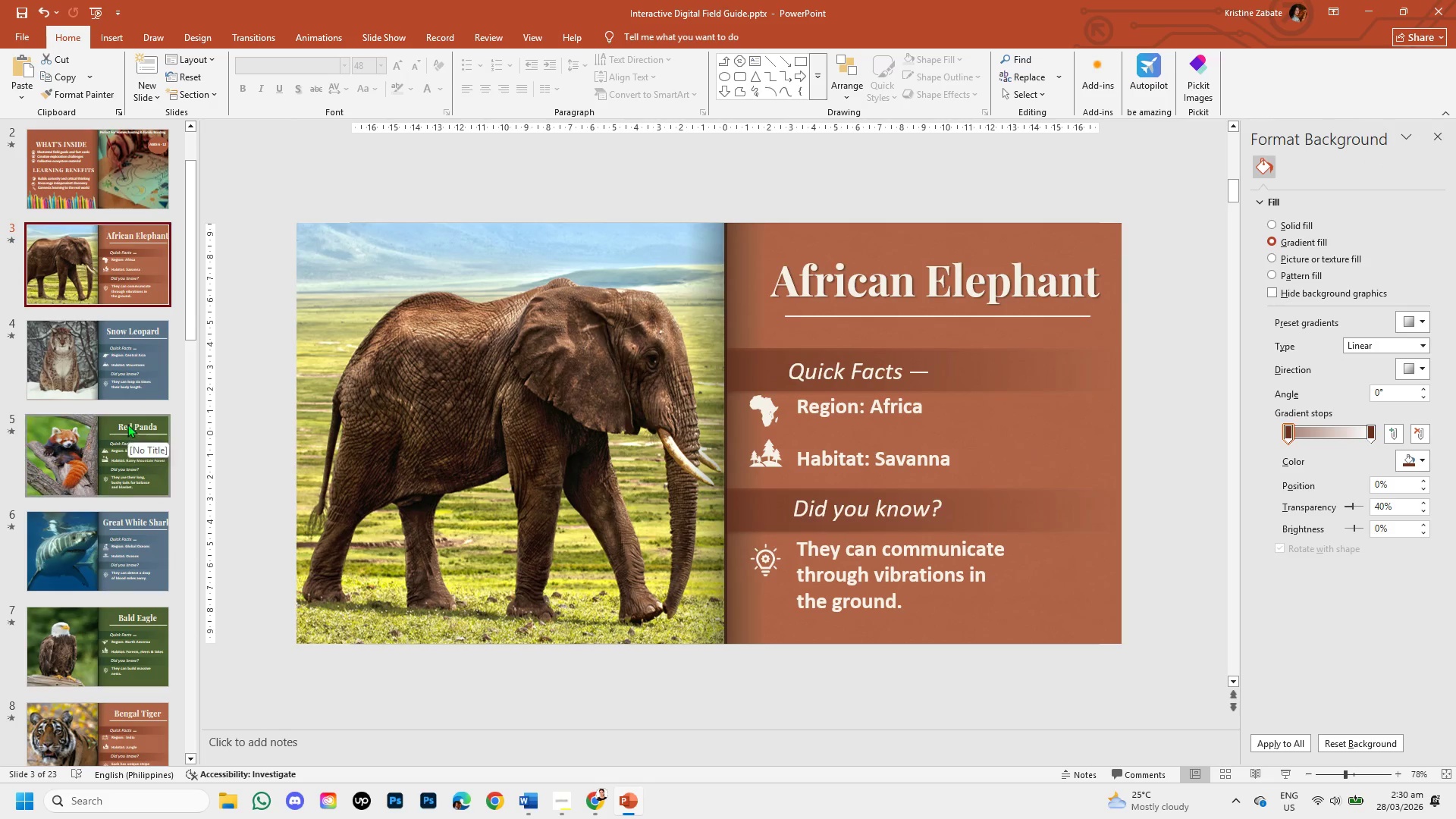 
left_click([127, 541])
 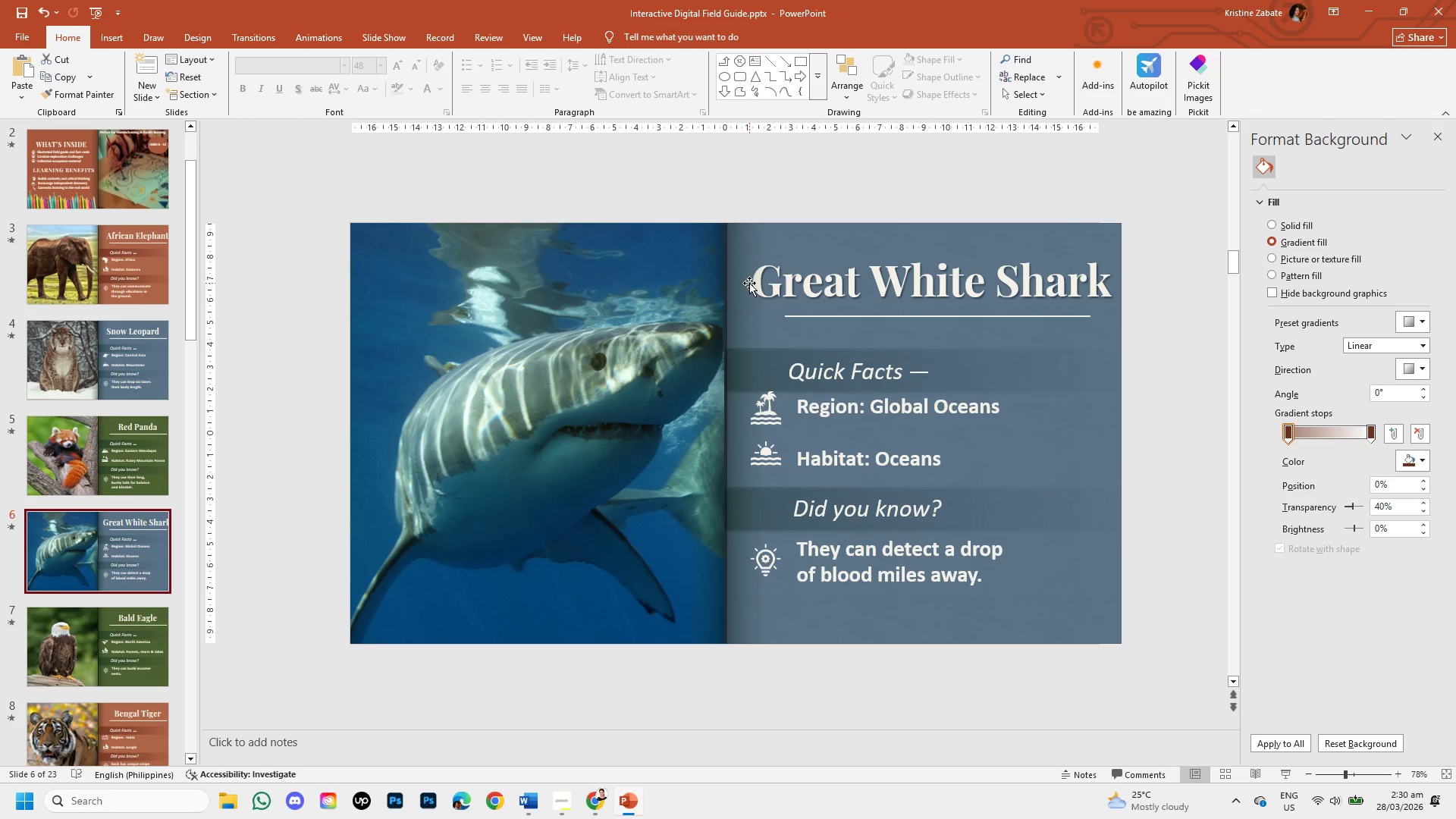 
left_click([755, 283])
 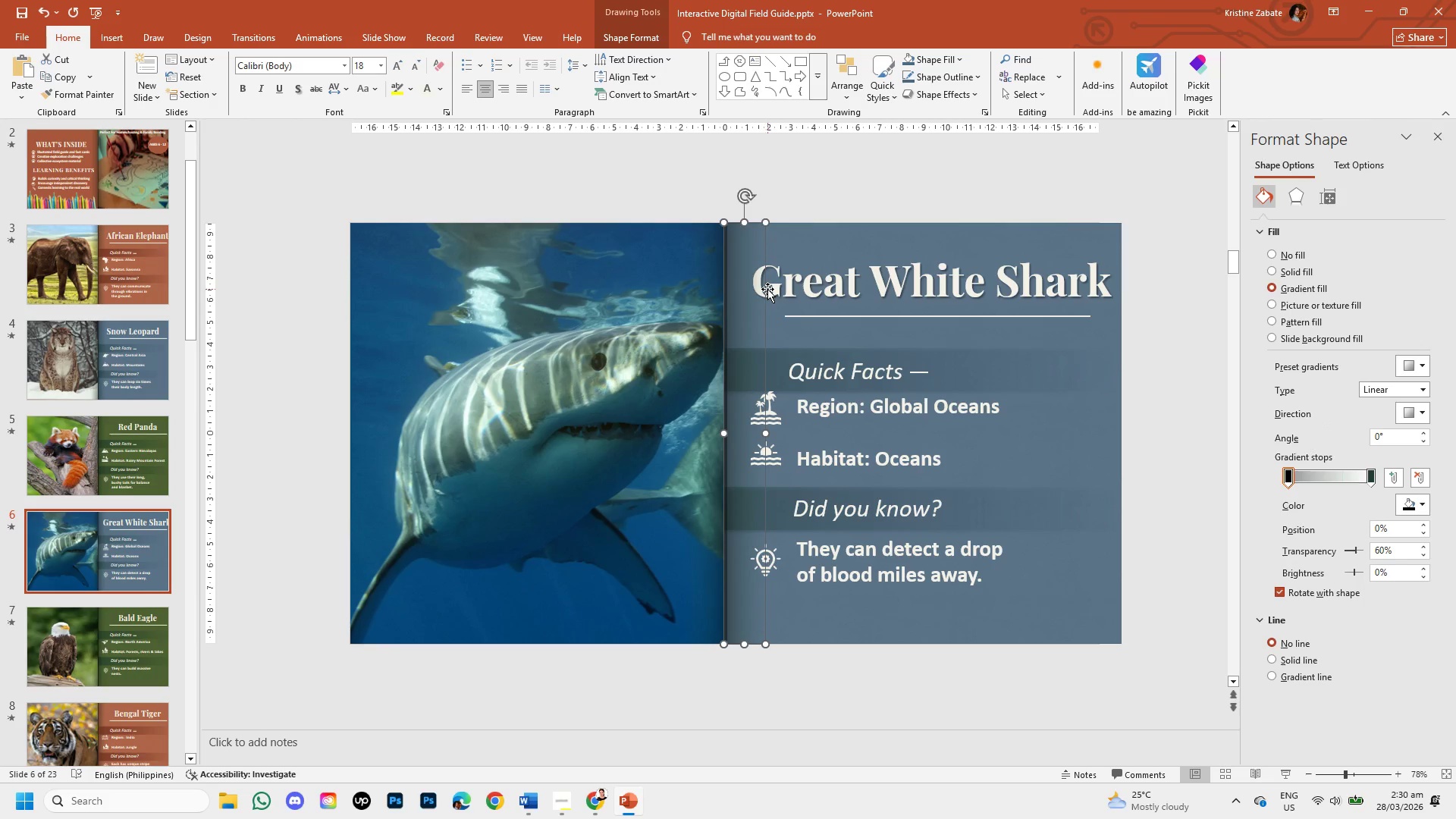 
left_click([772, 290])
 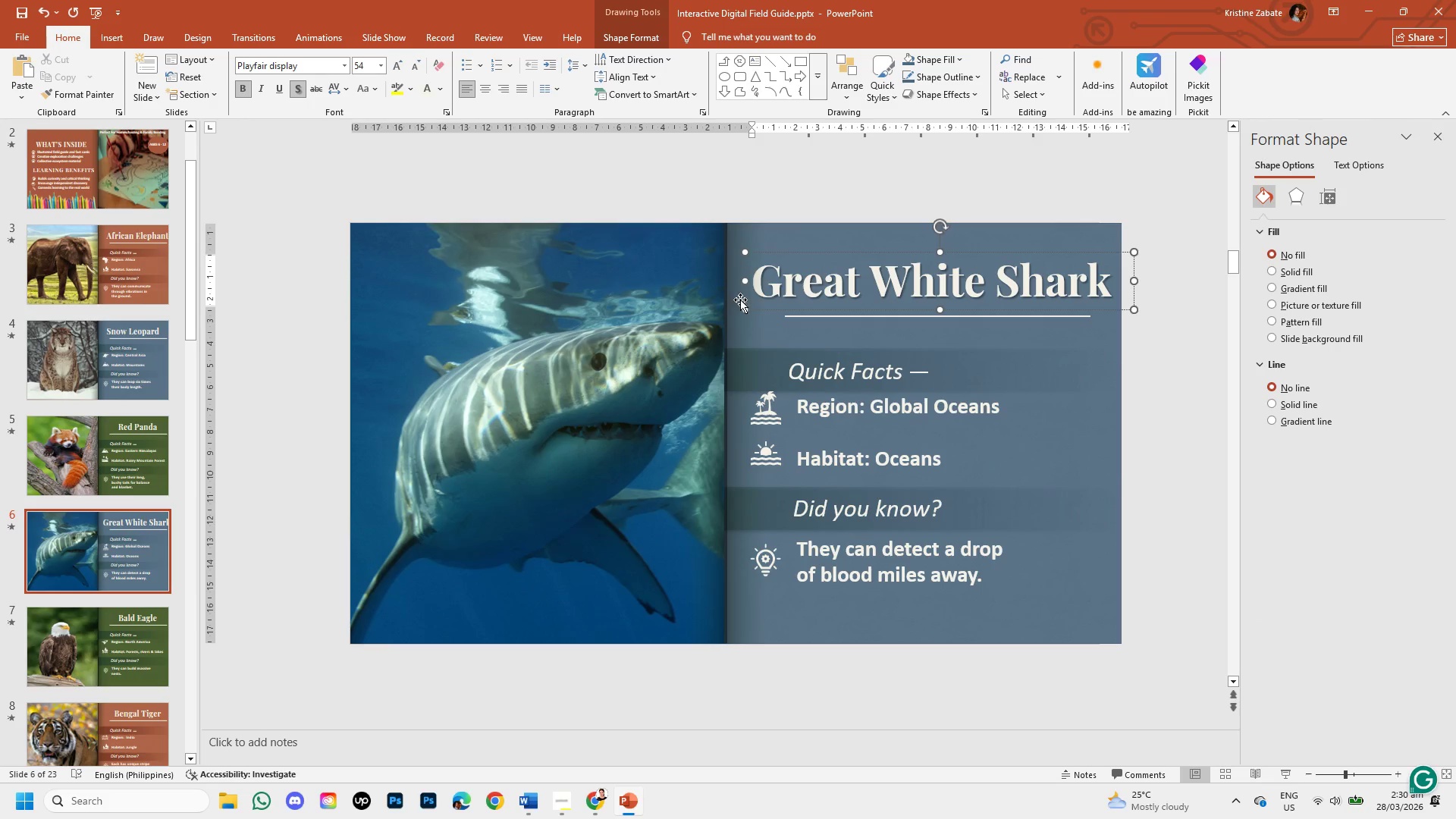 
left_click([753, 284])
 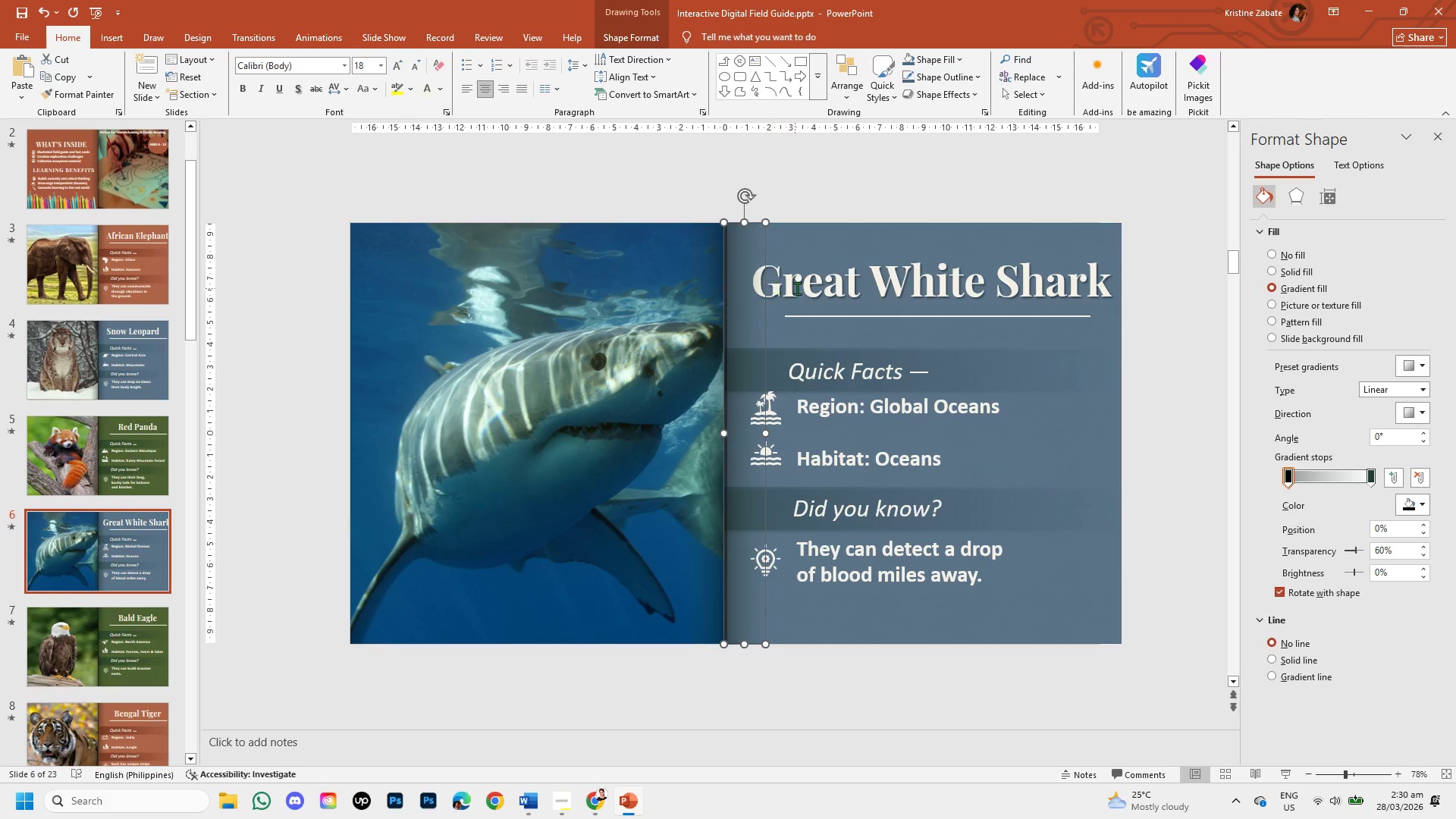 
left_click([814, 288])
 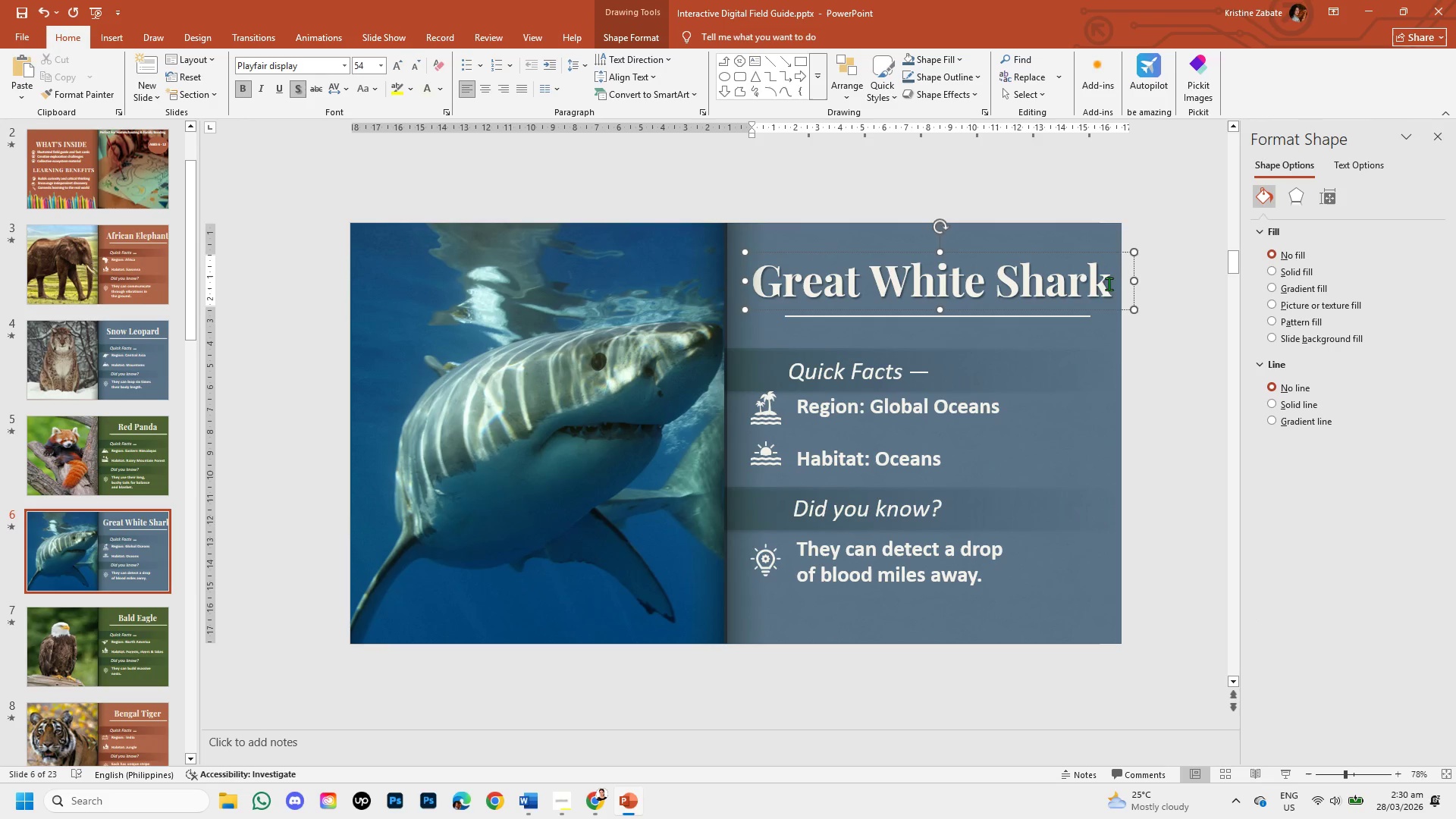 
left_click([1105, 286])
 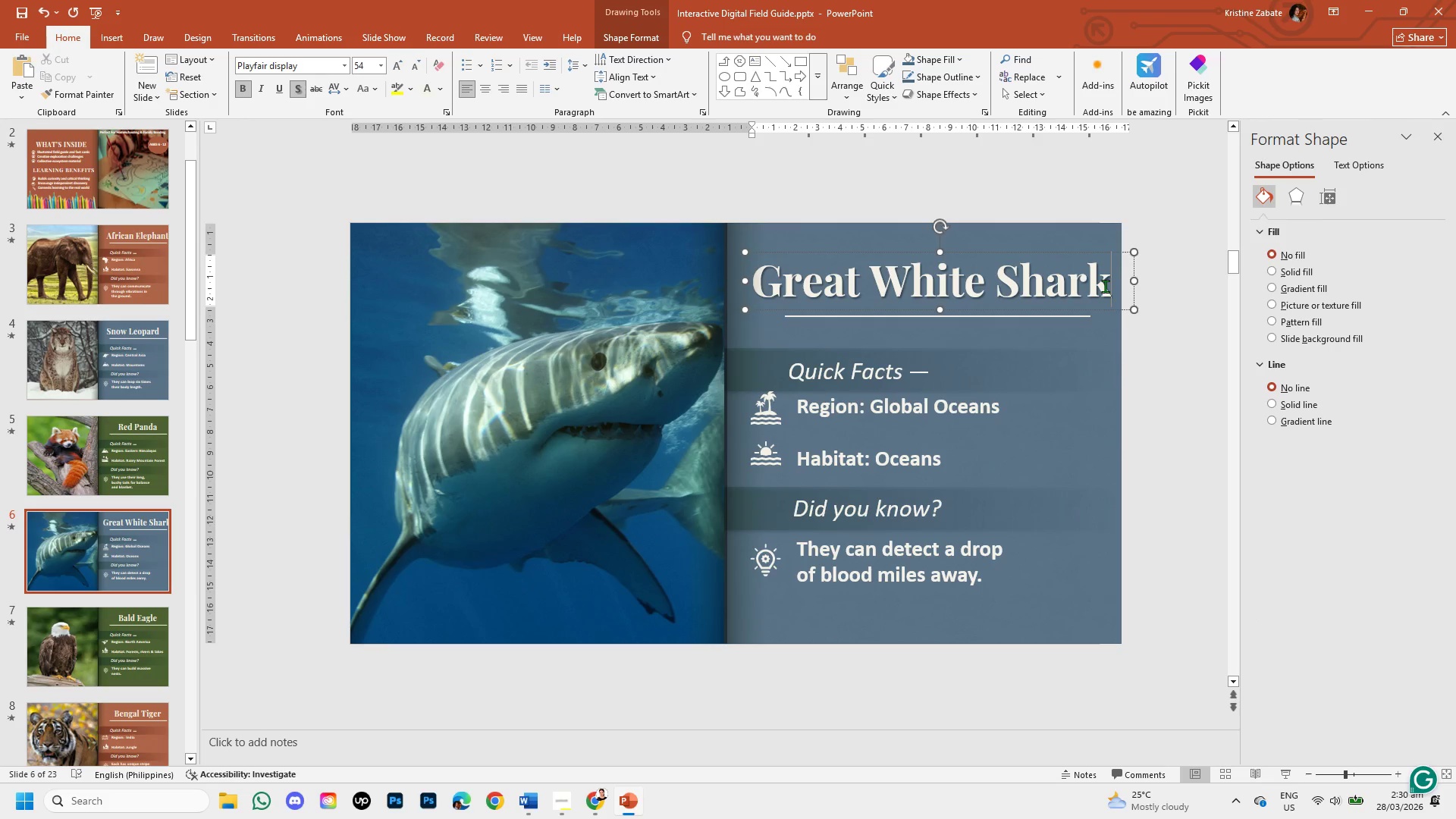 
left_click_drag(start_coordinate=[1105, 286], to_coordinate=[839, 293])
 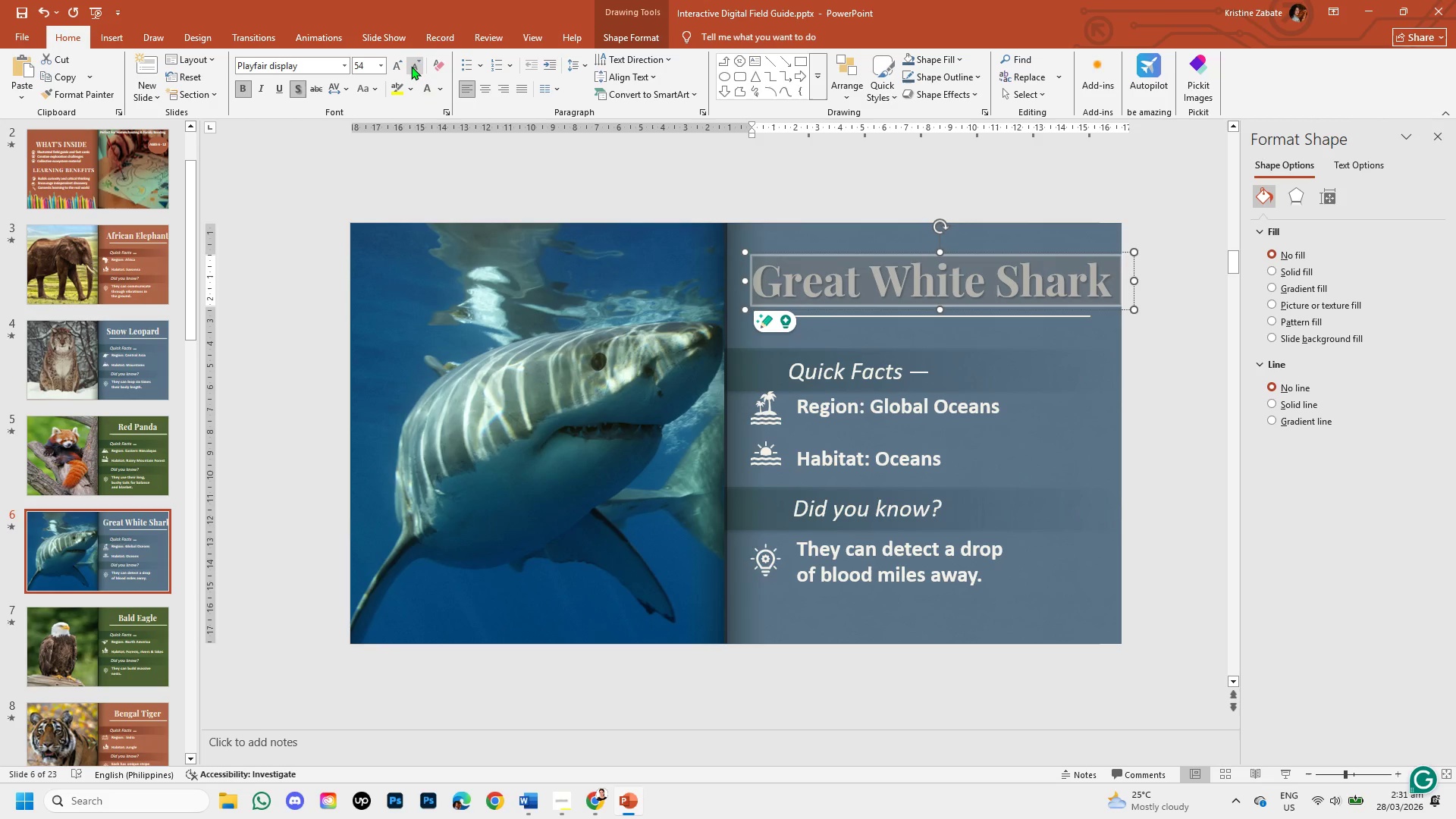 
left_click([413, 65])
 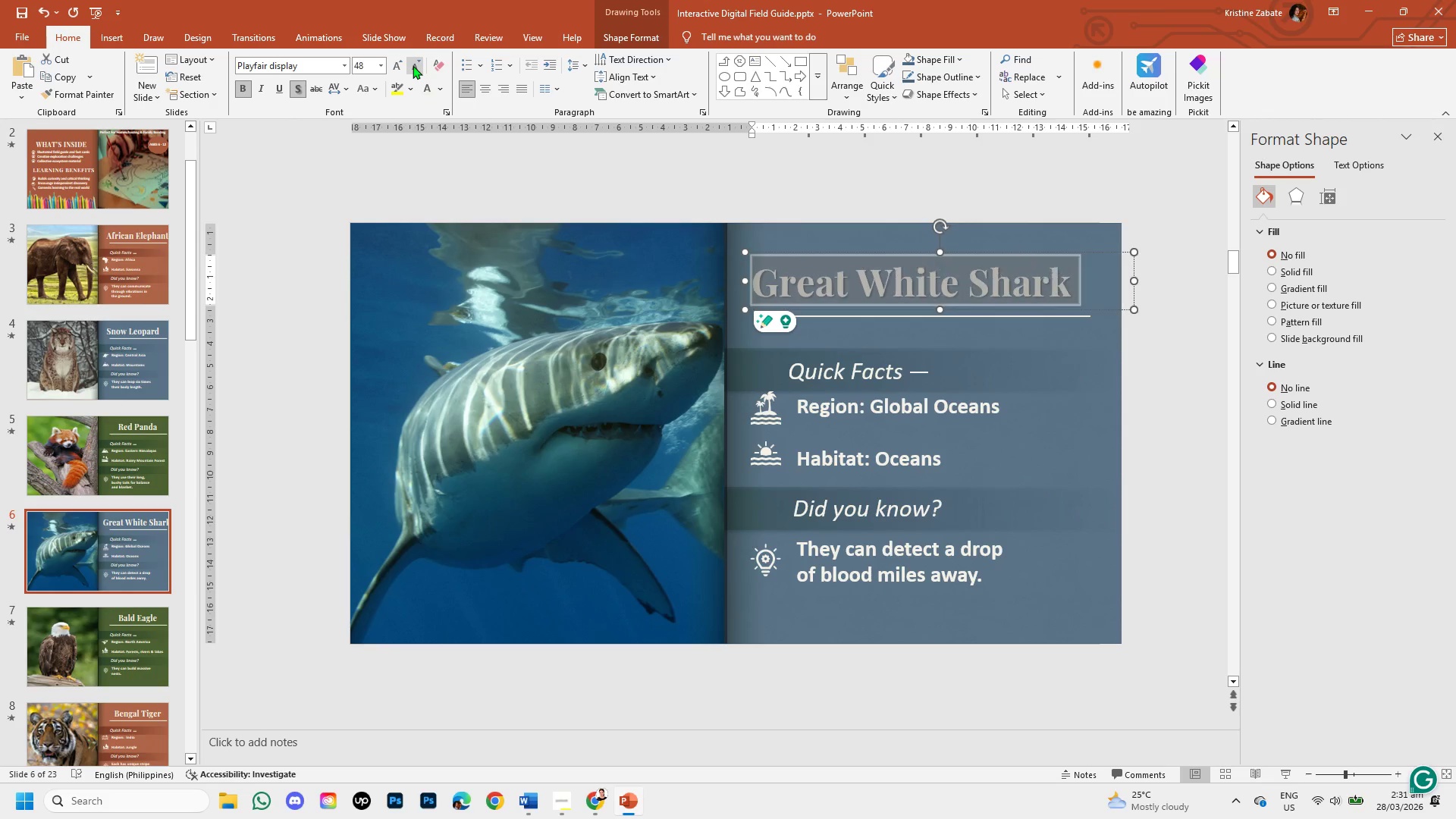 
mouse_move([428, 88])
 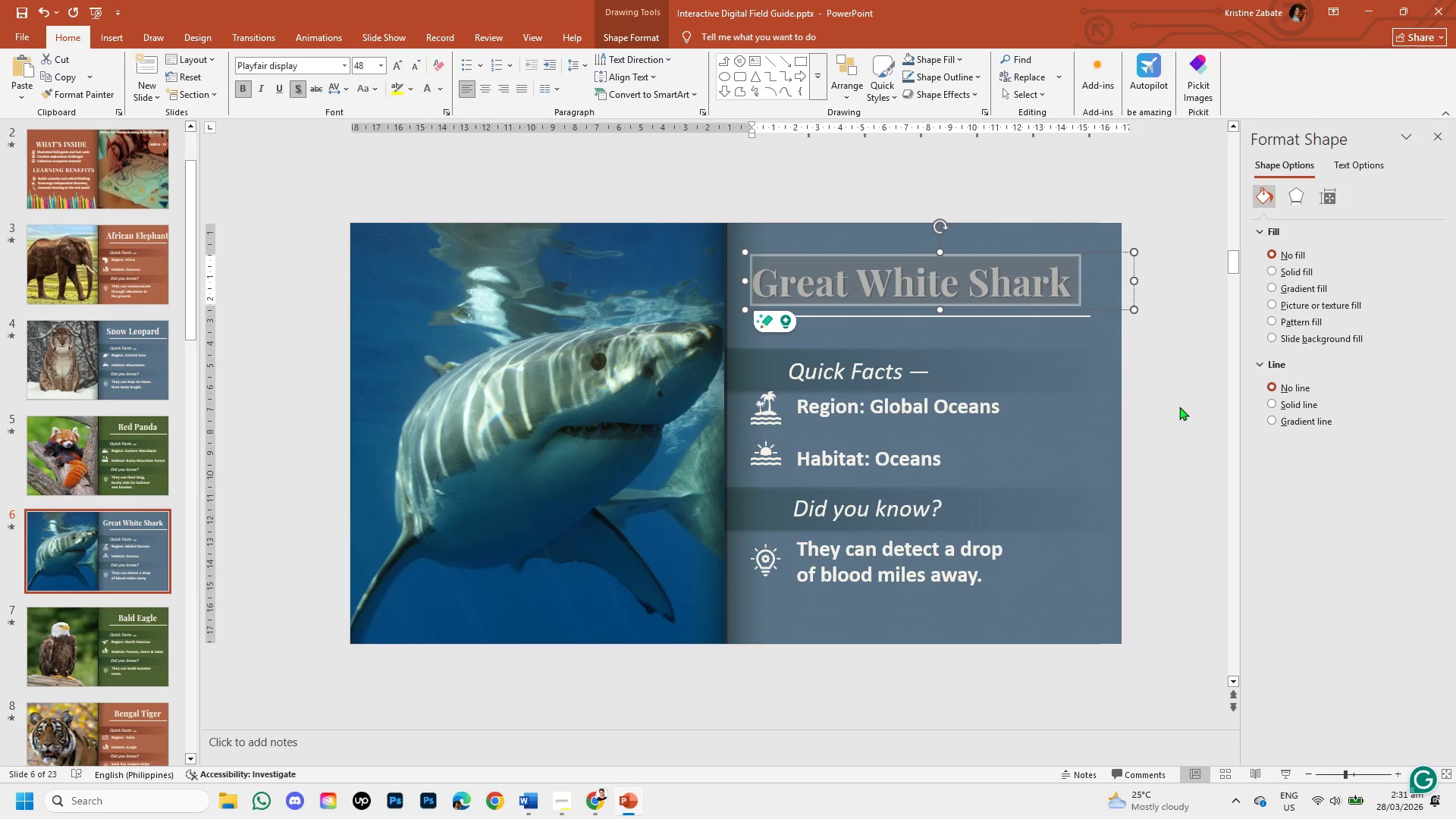 
left_click([1179, 406])
 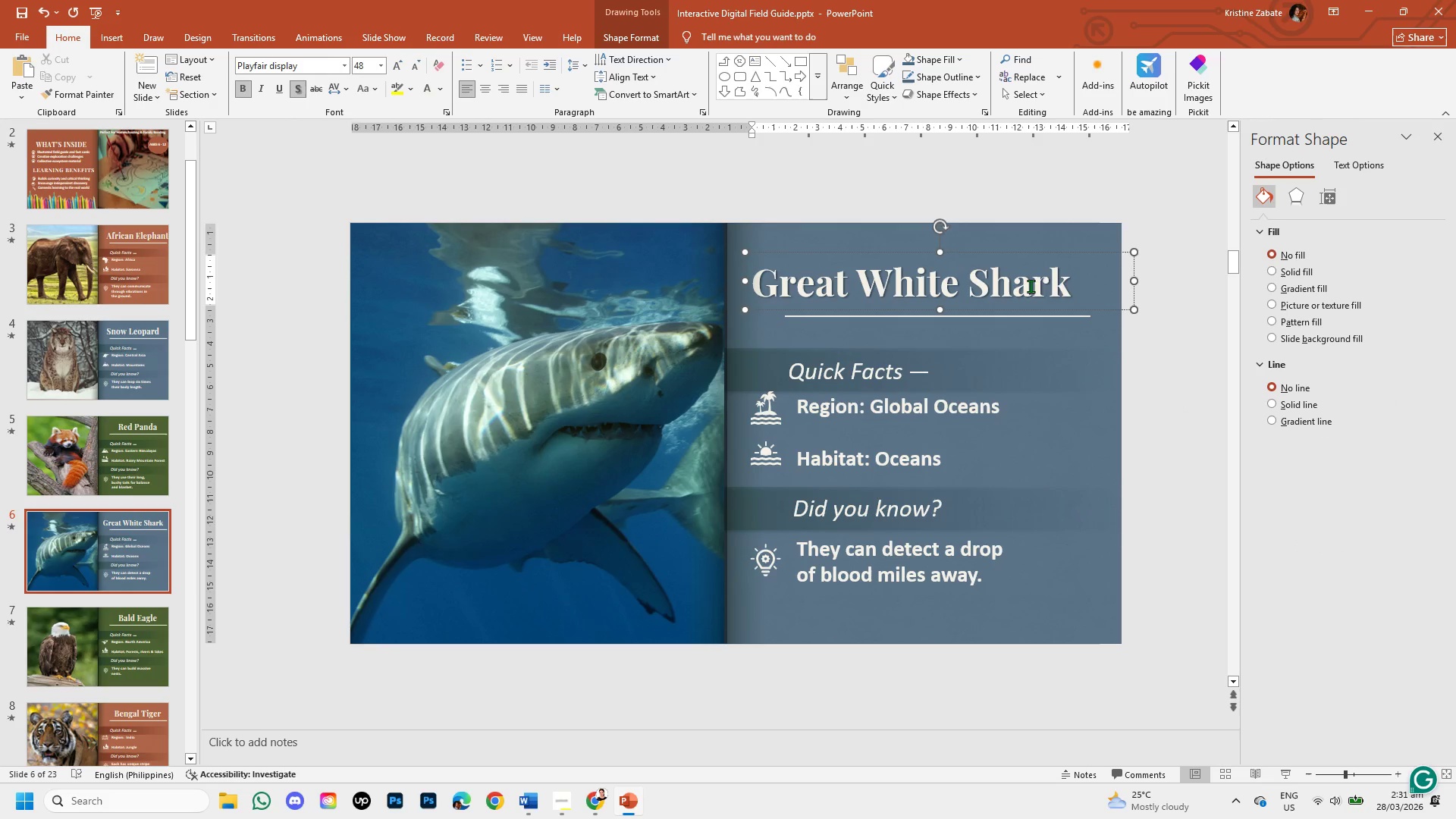 
key(ArrowRight)
 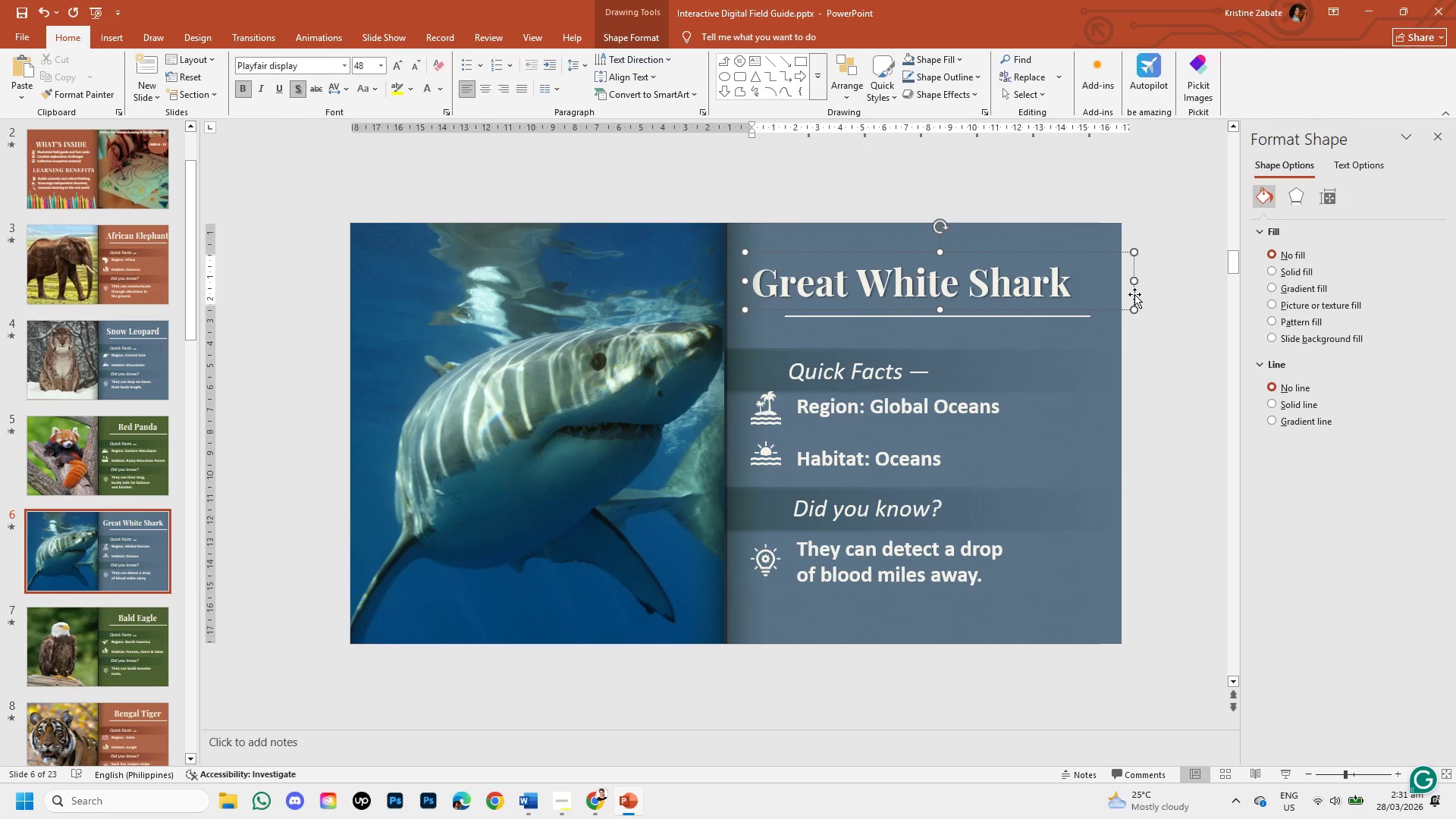 
left_click([1134, 294])
 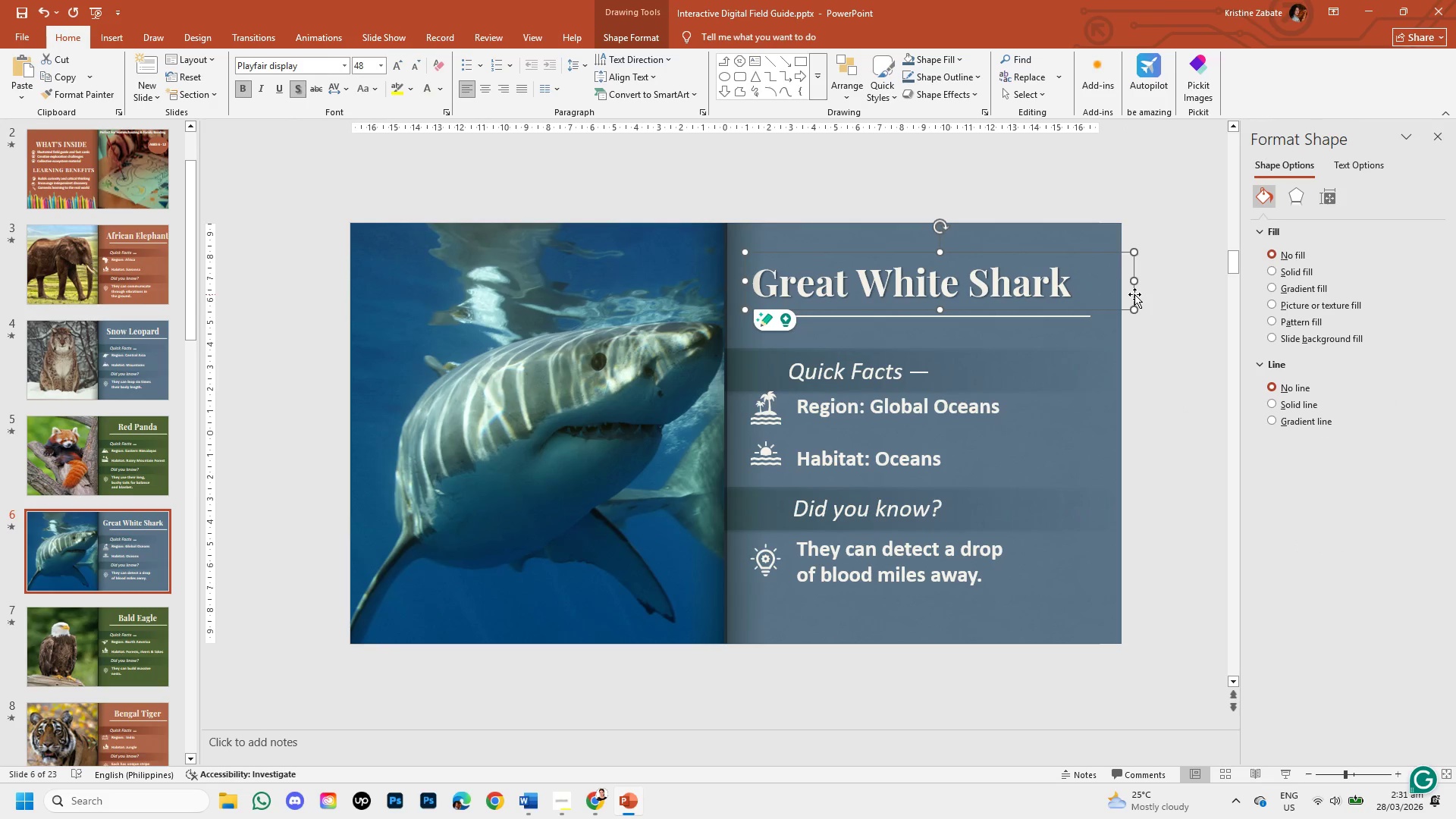 
key(ArrowRight)
 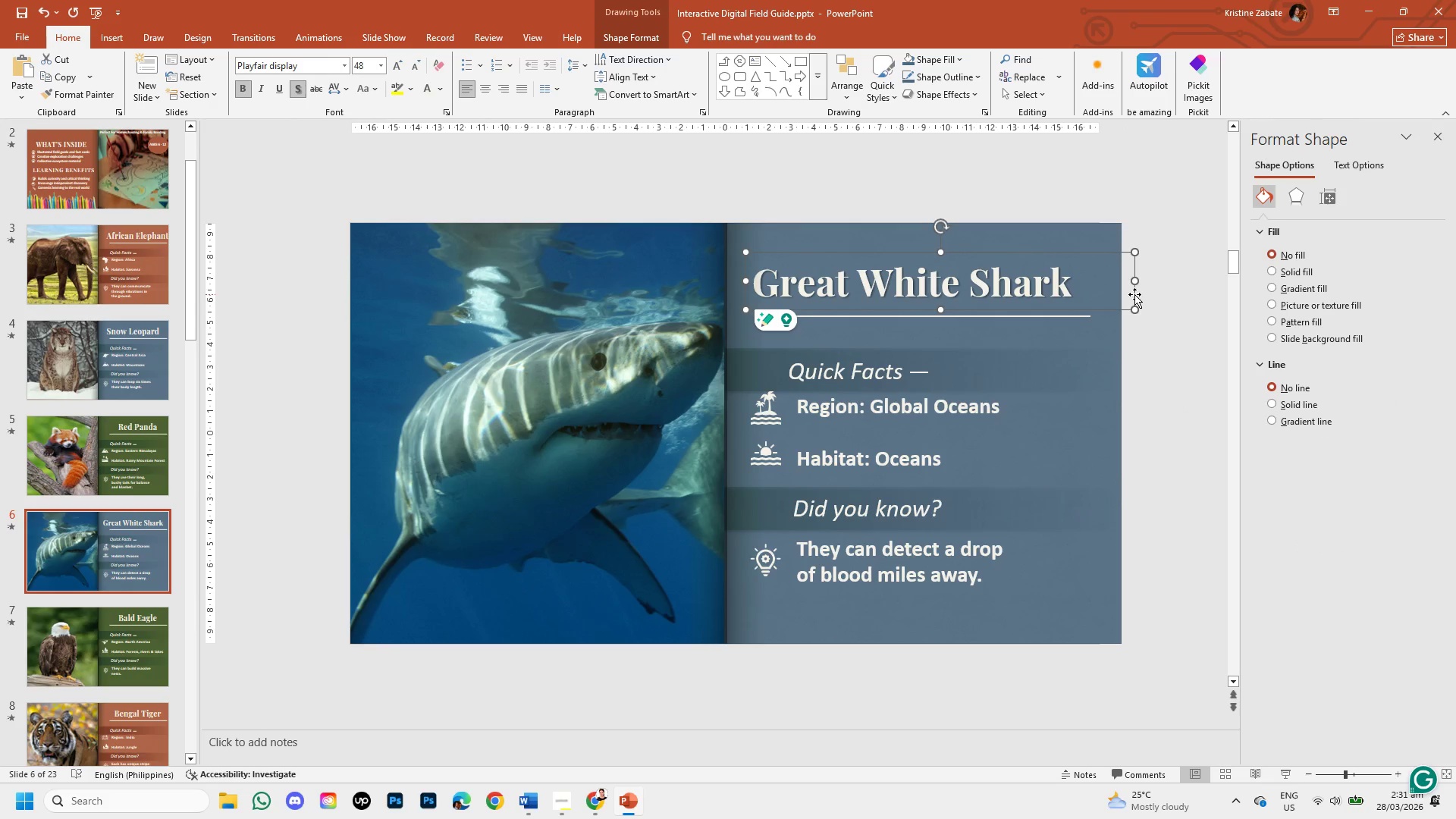 
key(ArrowRight)
 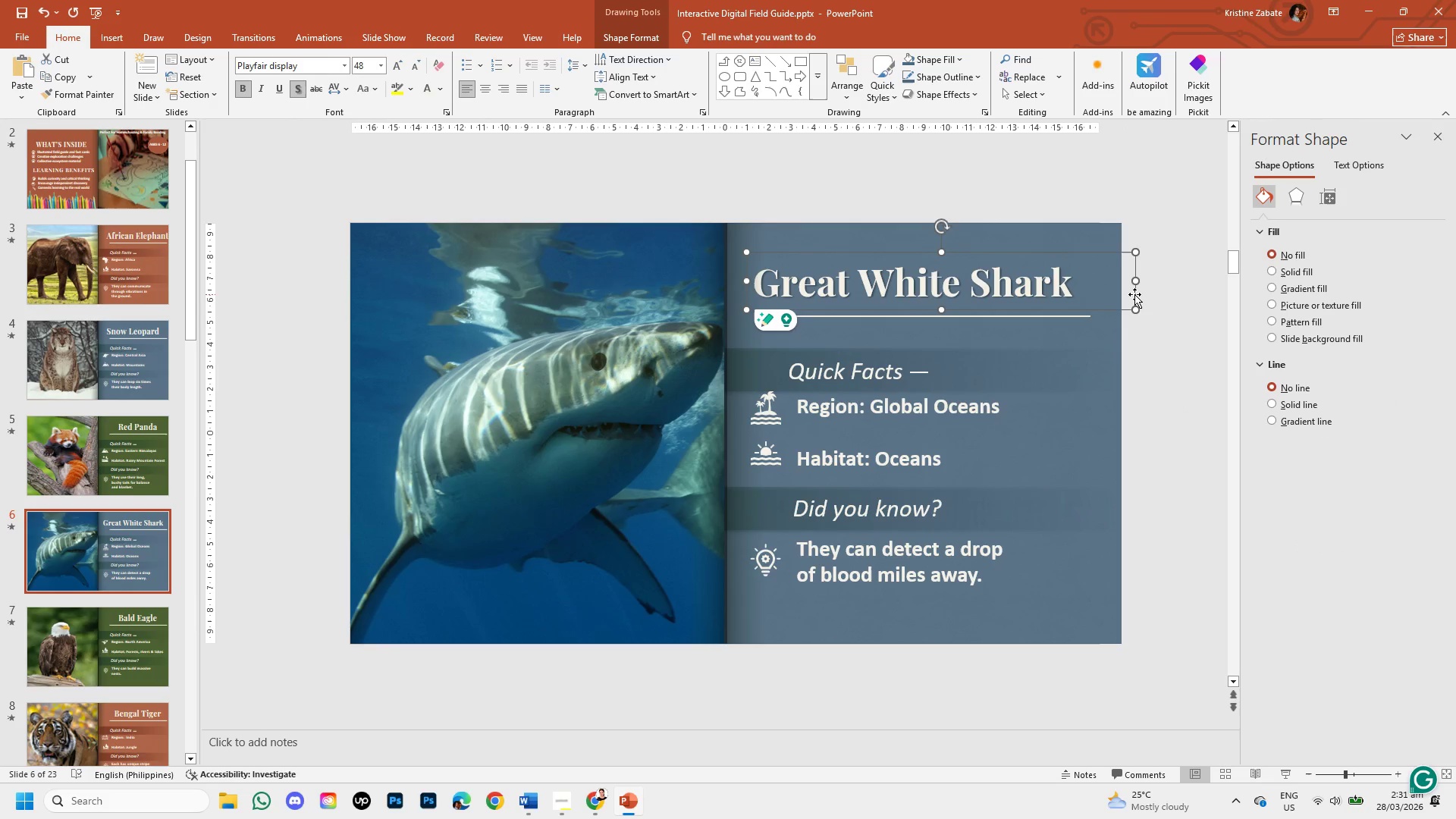 
key(ArrowRight)
 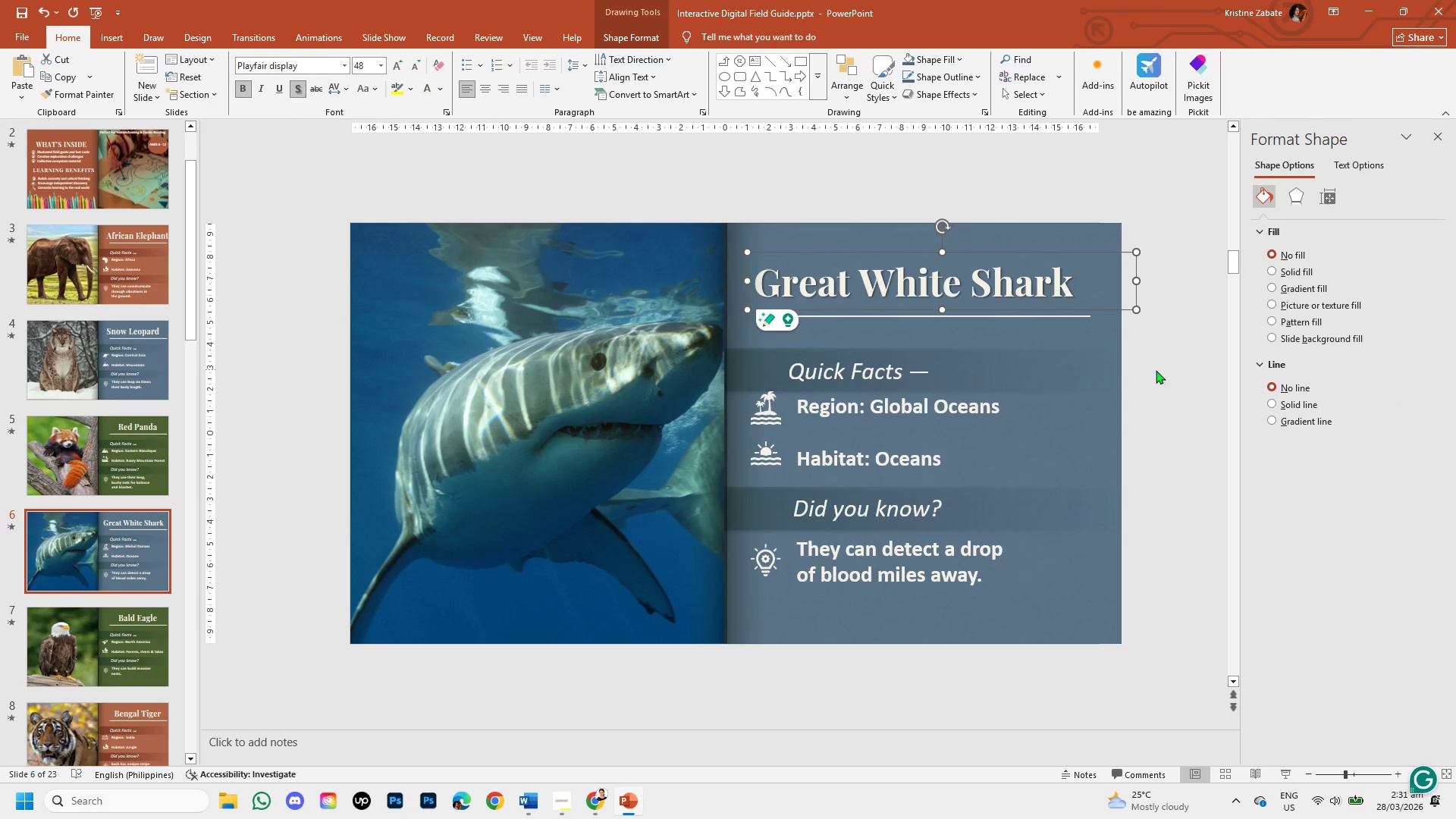 
left_click([1156, 372])
 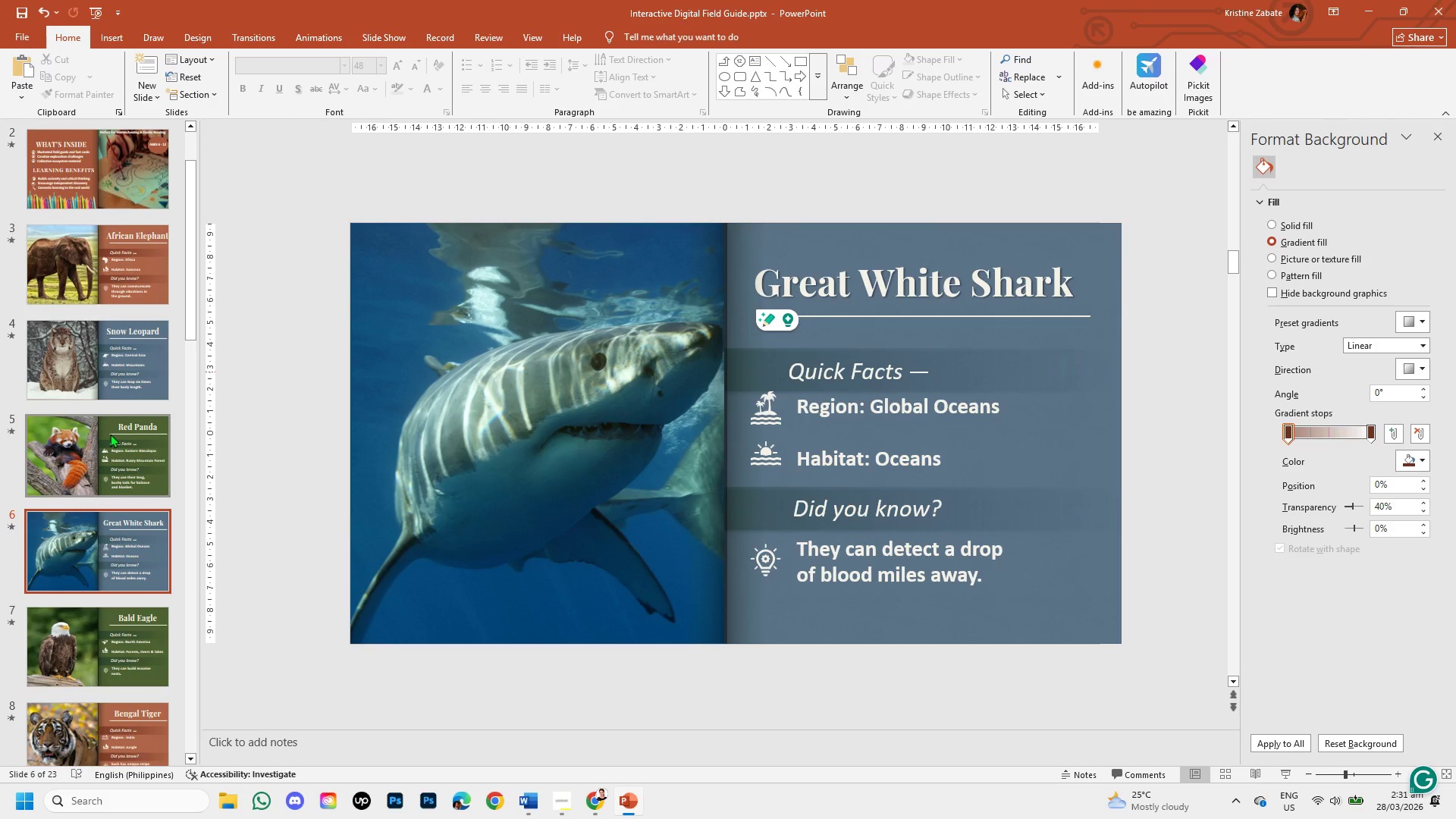 
mouse_move([111, 453])
 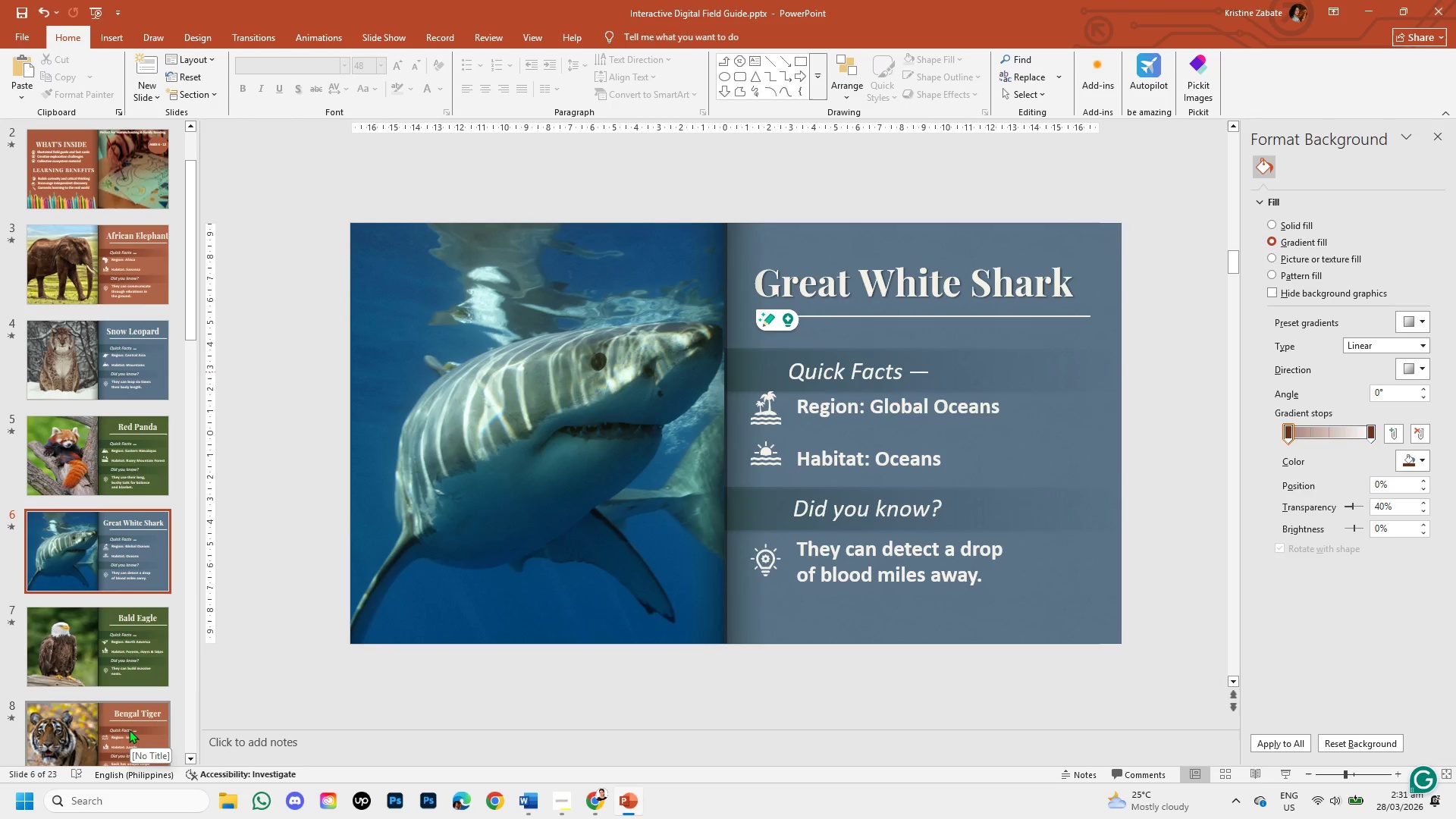 
left_click([129, 730])
 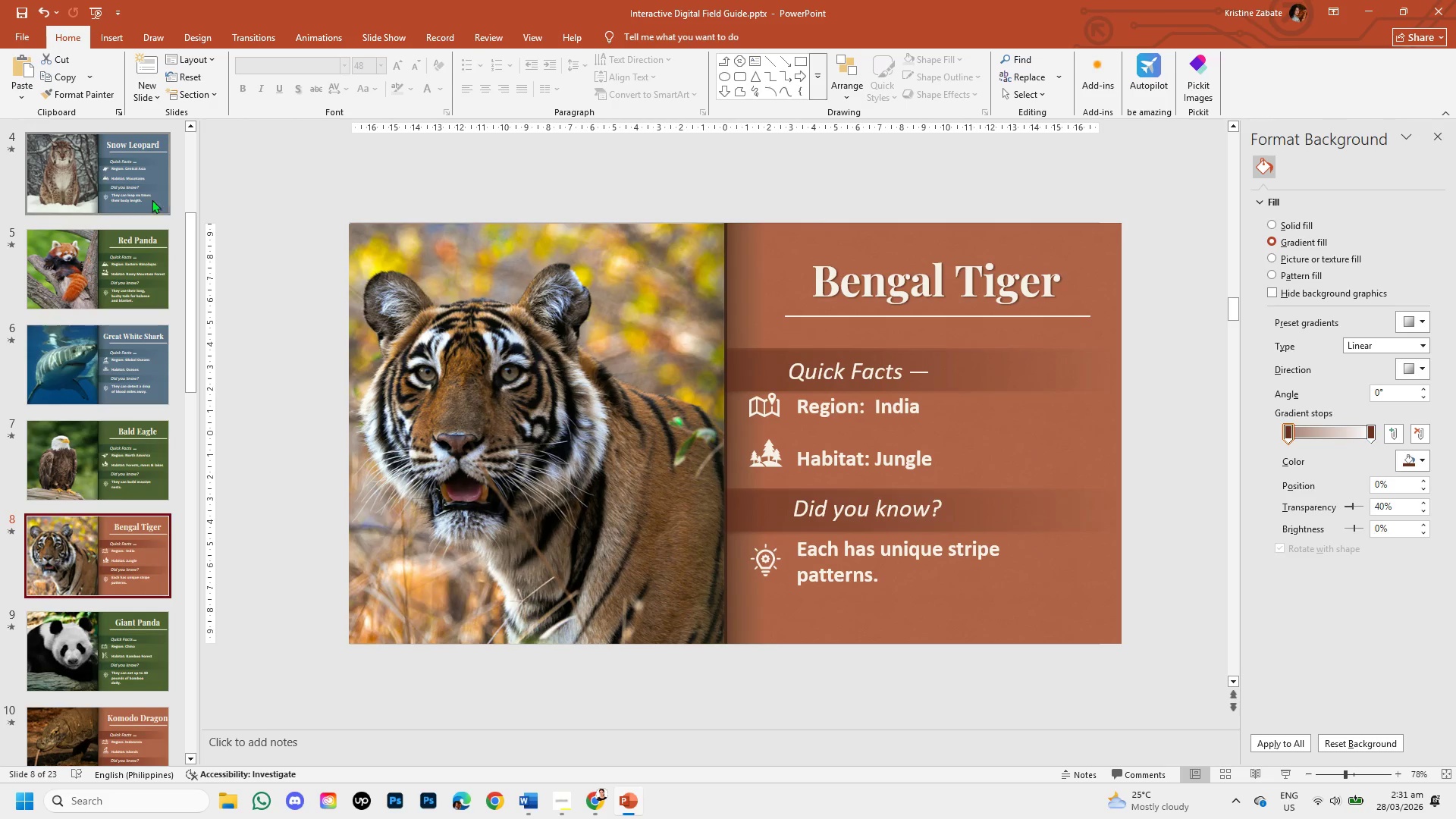 
left_click_drag(start_coordinate=[188, 289], to_coordinate=[201, 205])
 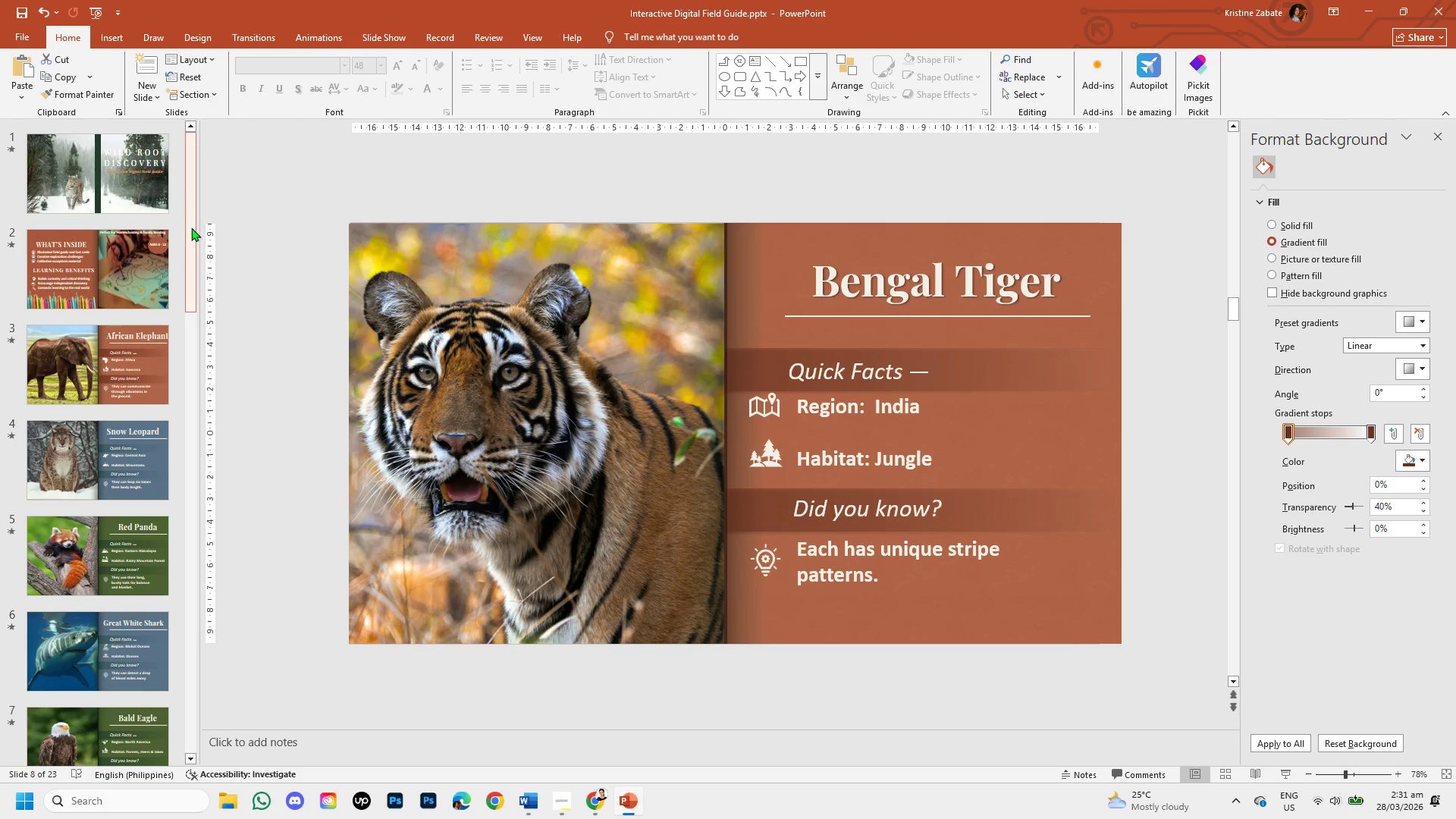 
left_click_drag(start_coordinate=[191, 228], to_coordinate=[197, 610])
 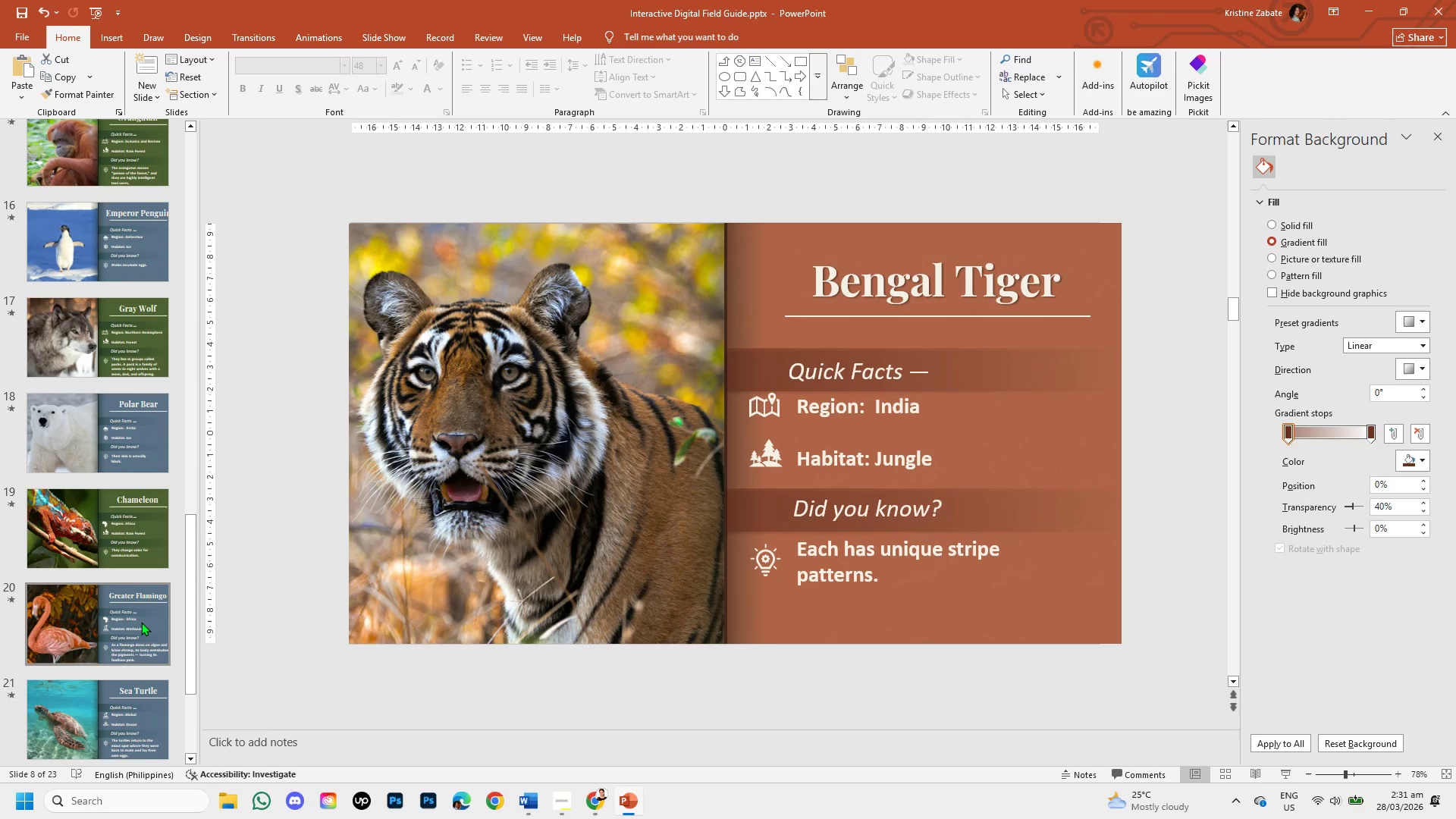 
left_click([141, 622])
 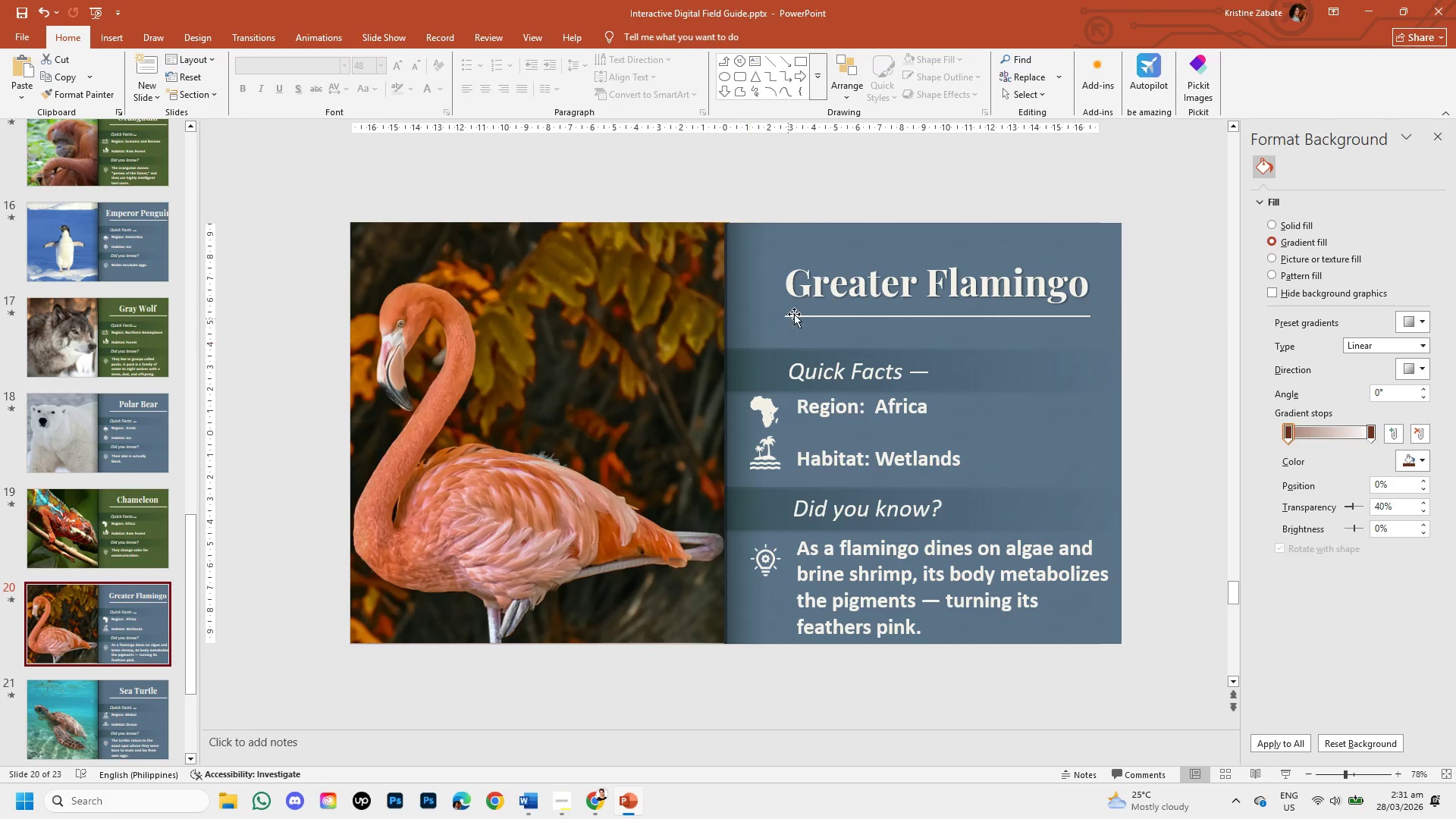 
left_click([810, 291])
 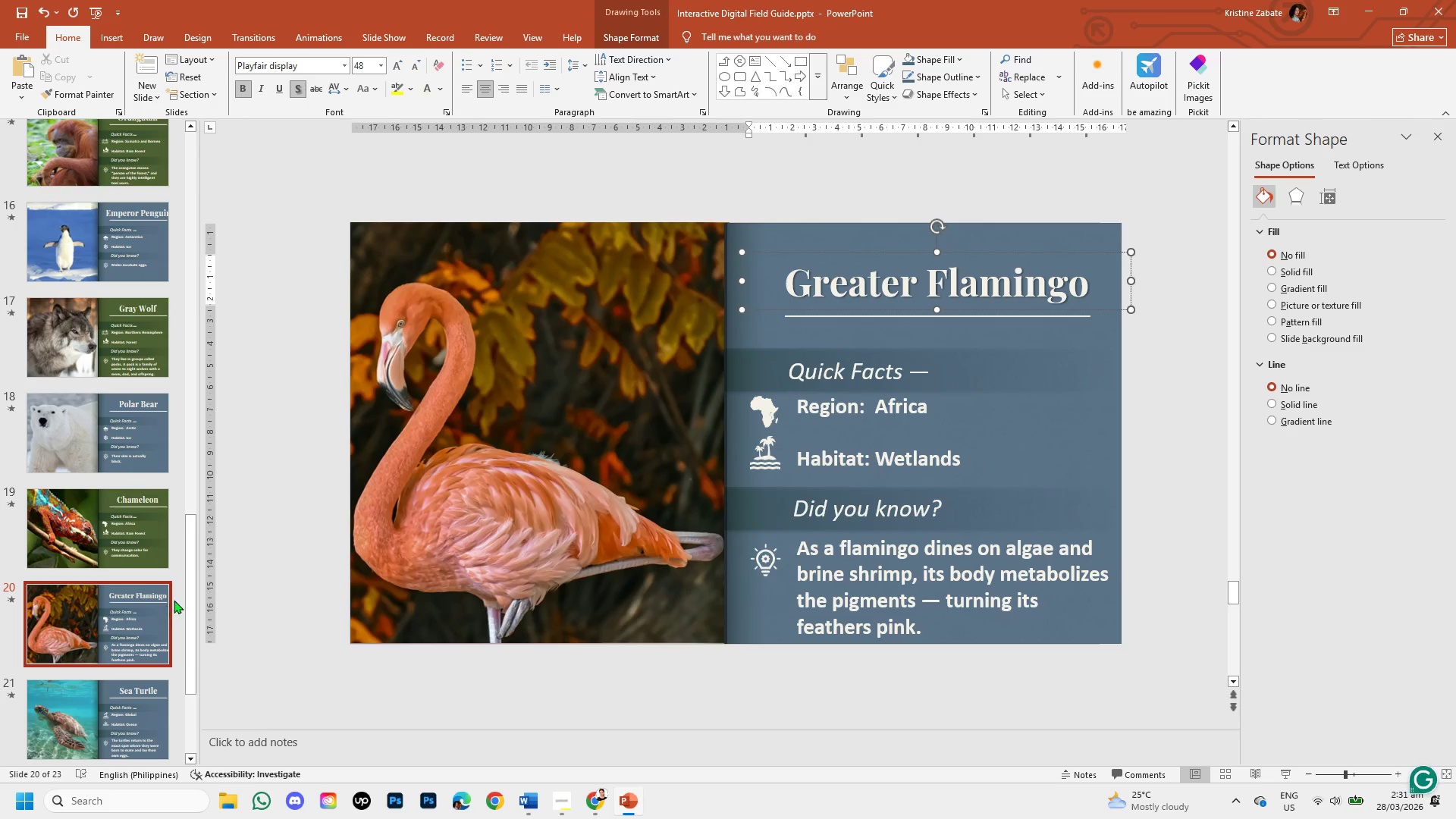 
left_click_drag(start_coordinate=[187, 598], to_coordinate=[187, 657])
 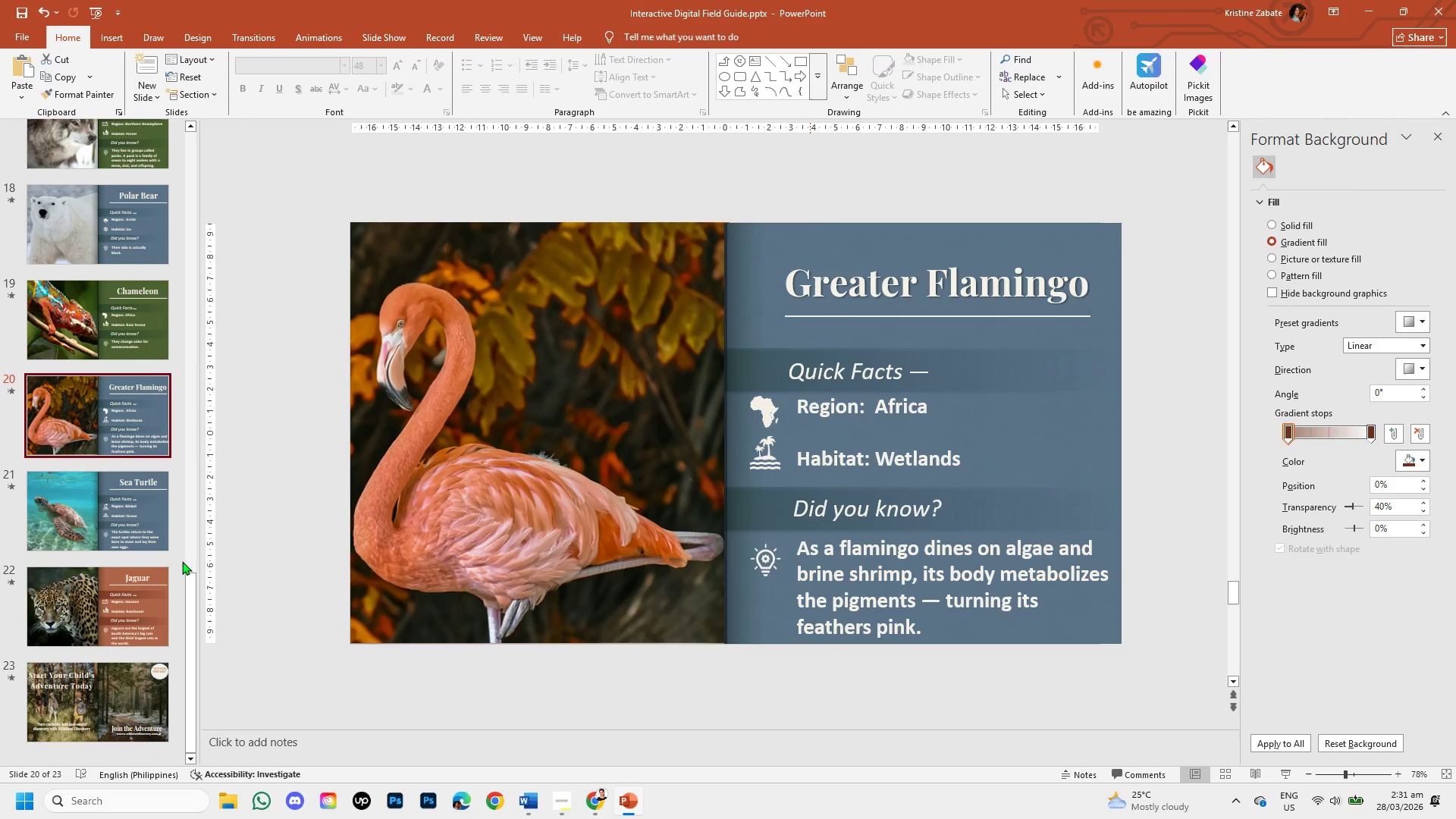 
left_click_drag(start_coordinate=[189, 604], to_coordinate=[224, 116])
 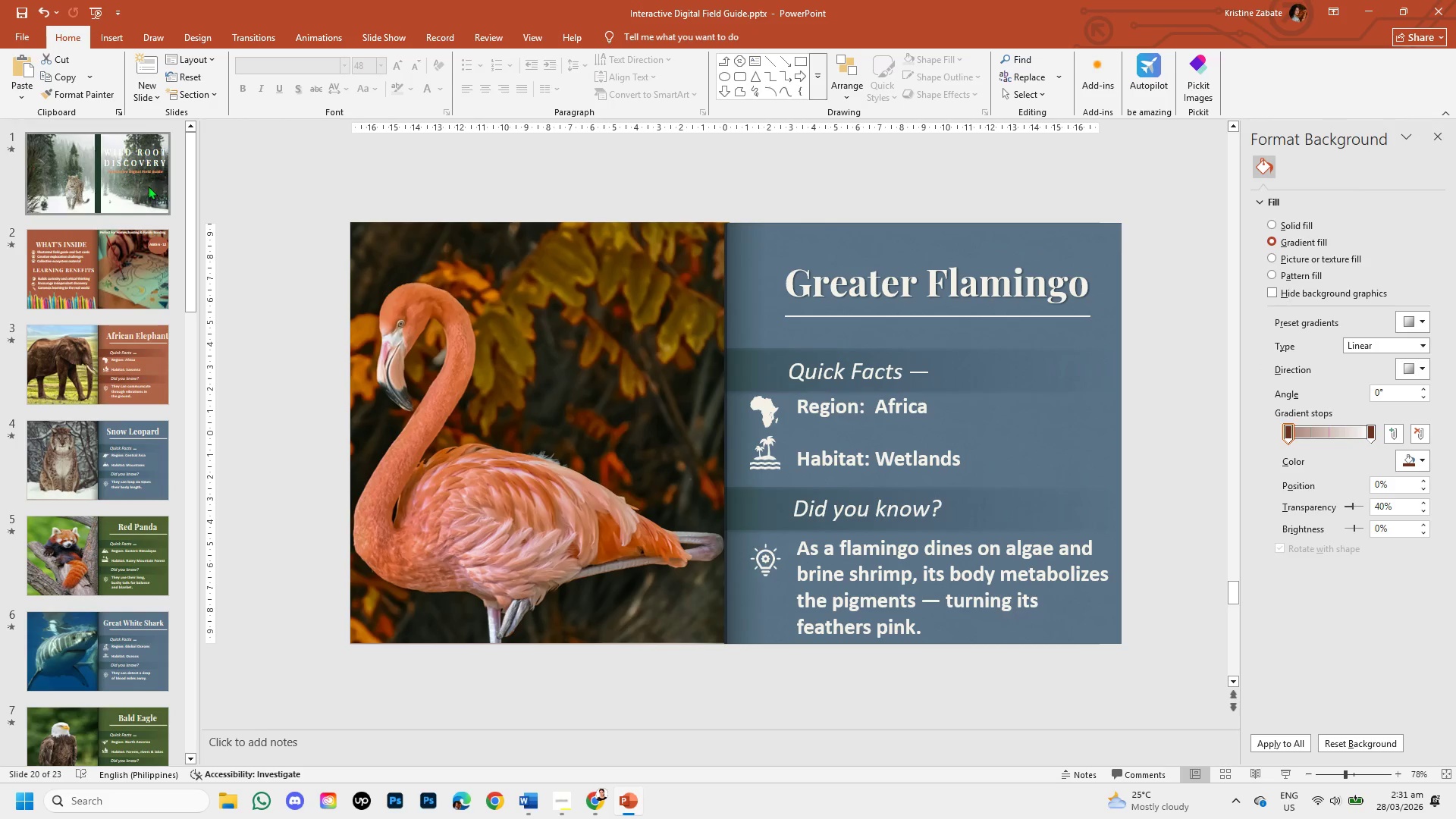 
left_click([136, 174])
 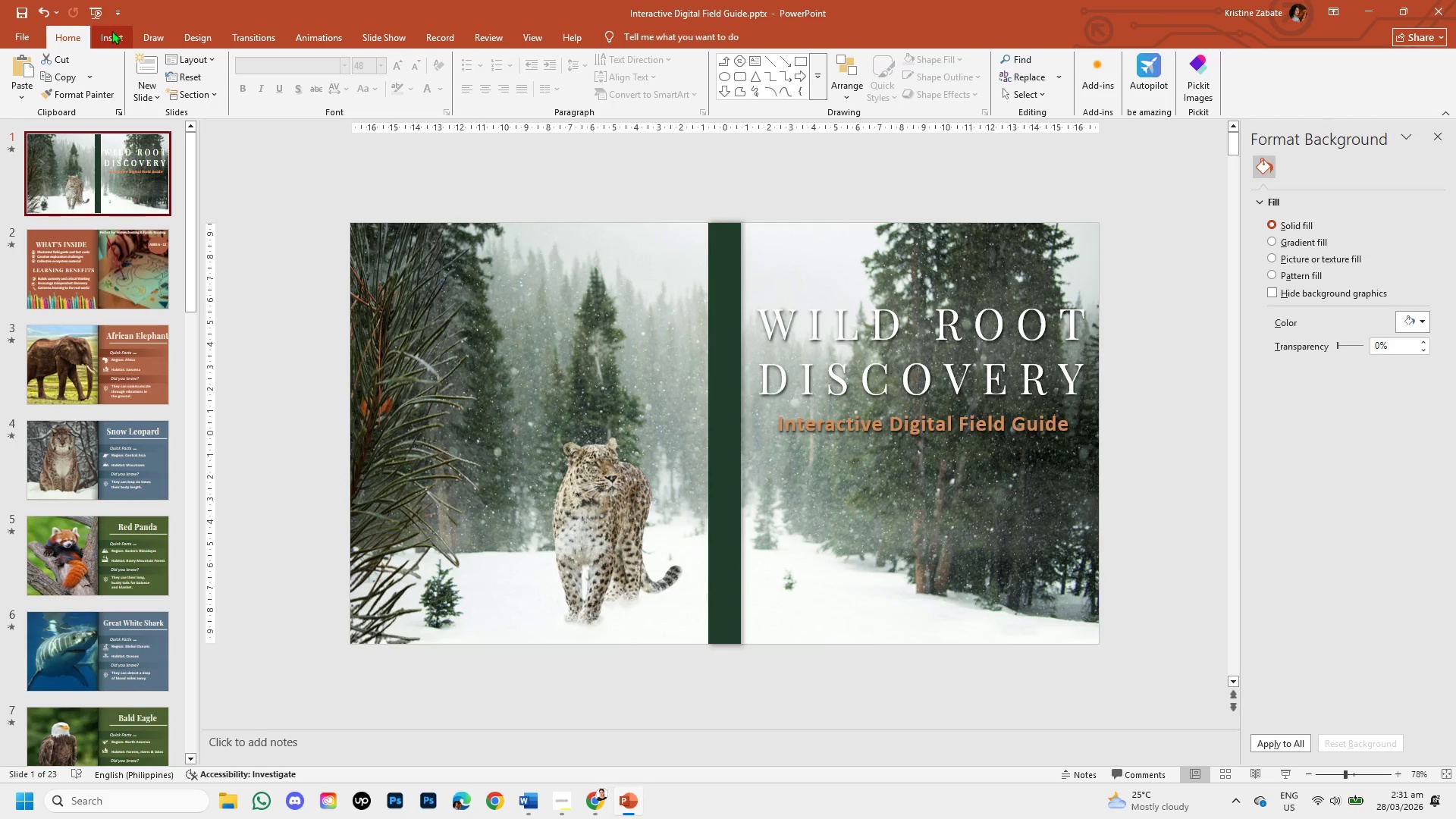 
left_click([90, 11])
 